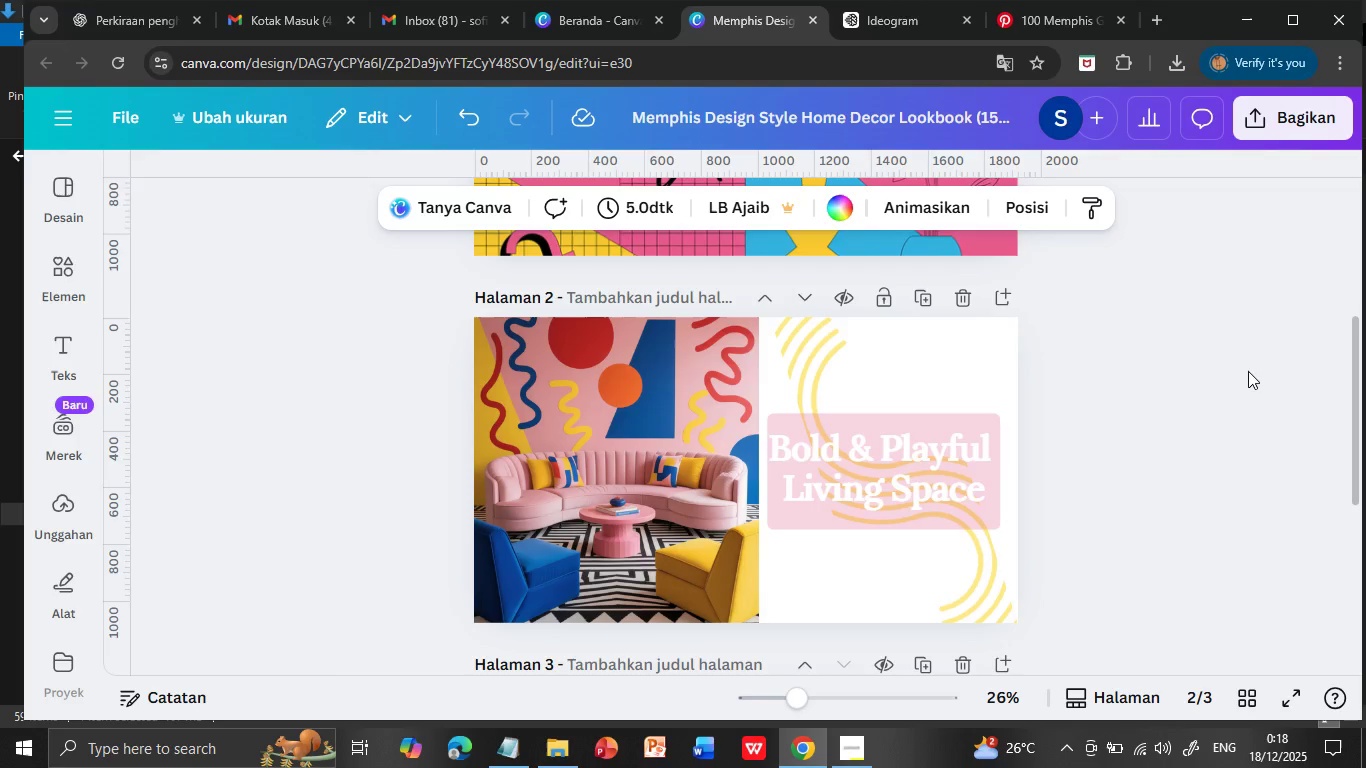 
scroll: coordinate [1248, 371], scroll_direction: up, amount: 1.0
 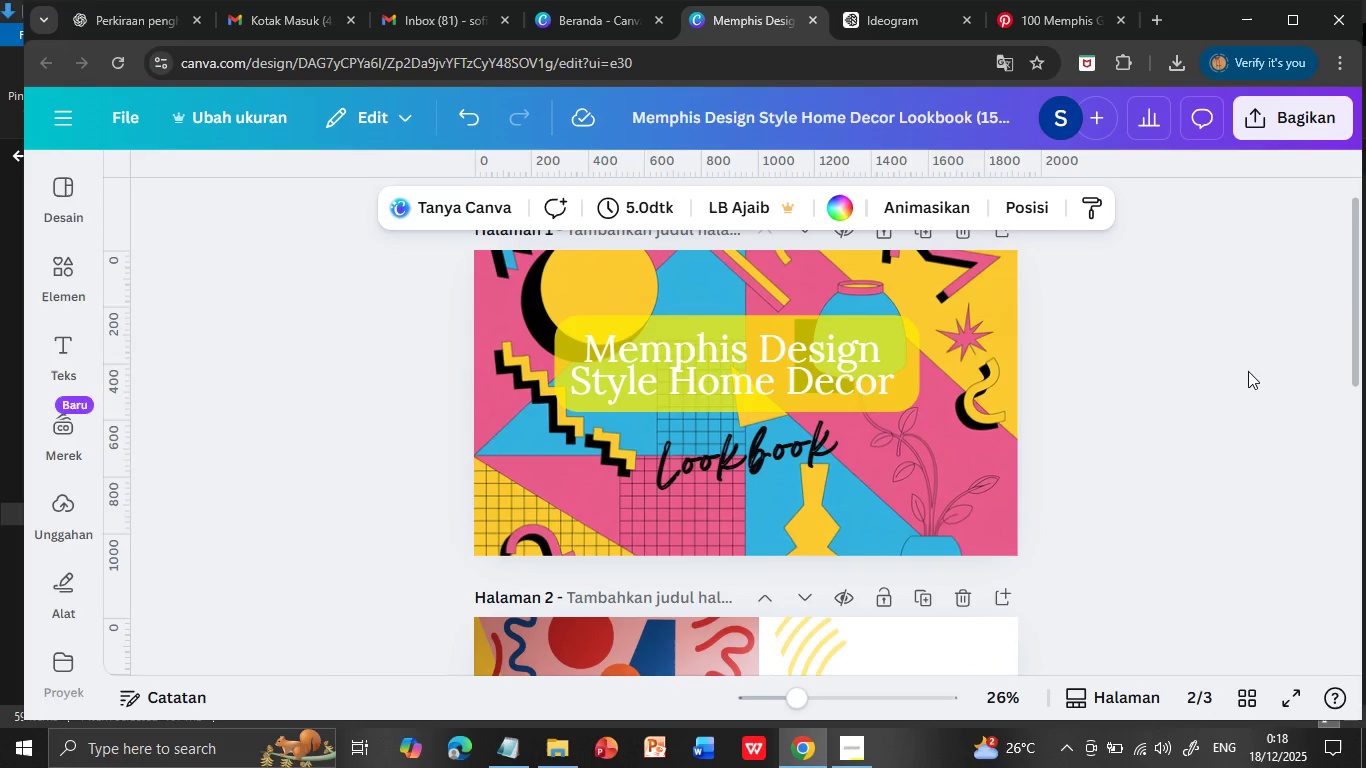 
scroll: coordinate [1194, 436], scroll_direction: down, amount: 5.0
 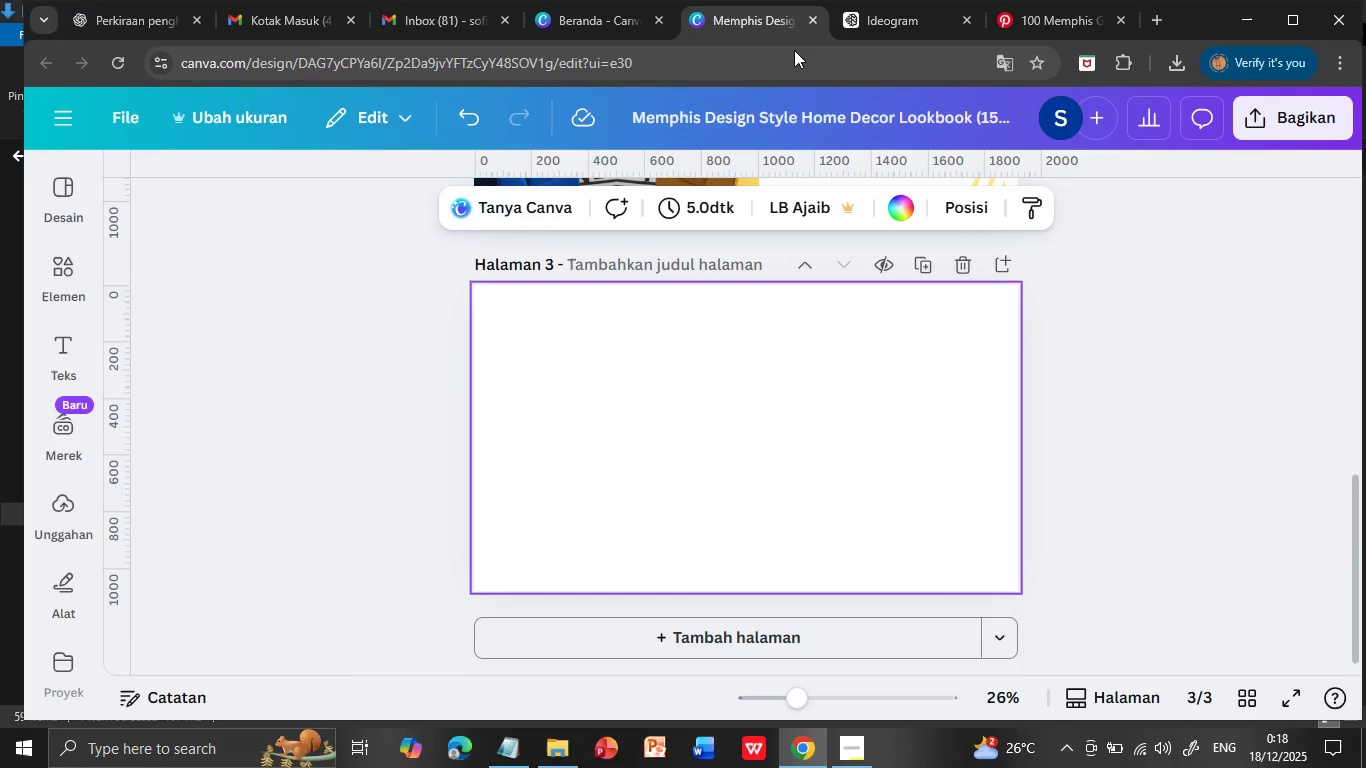 
left_click([875, 24])
 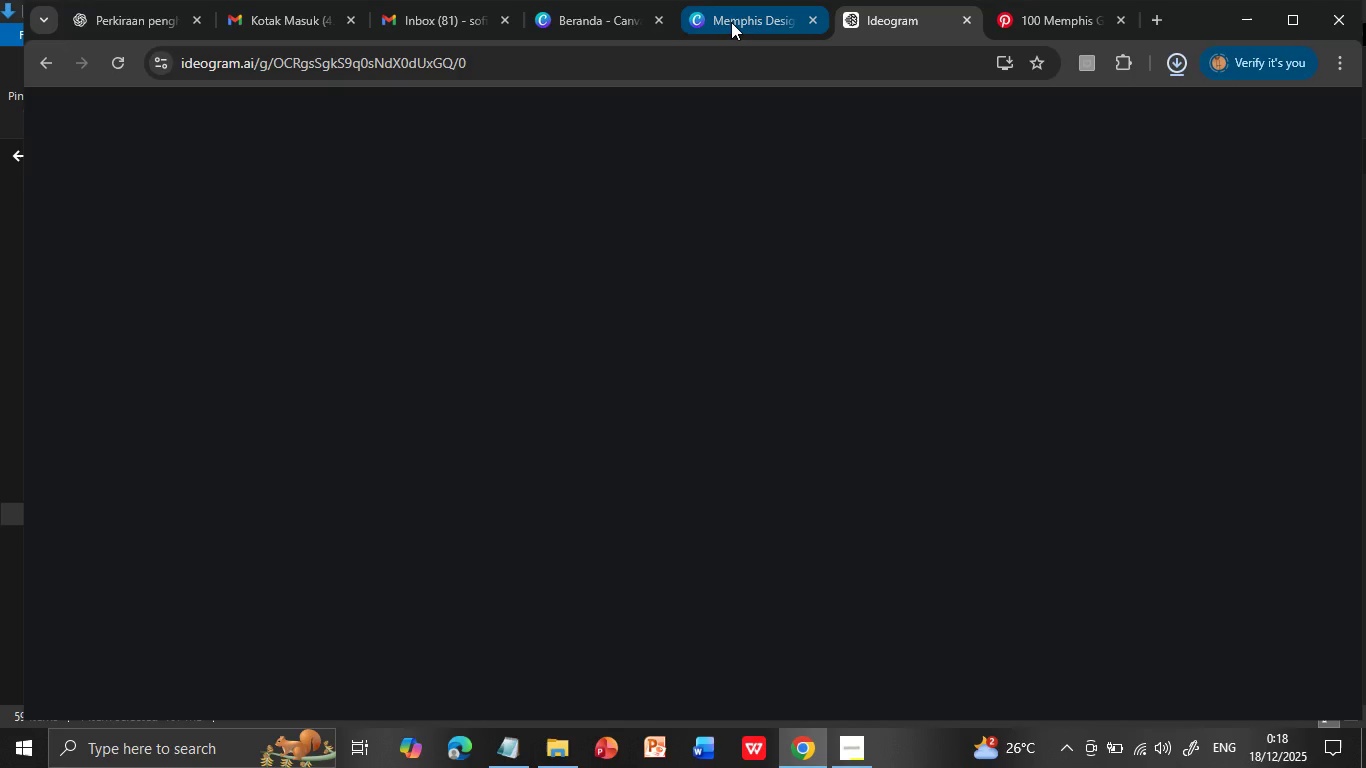 
left_click([731, 22])
 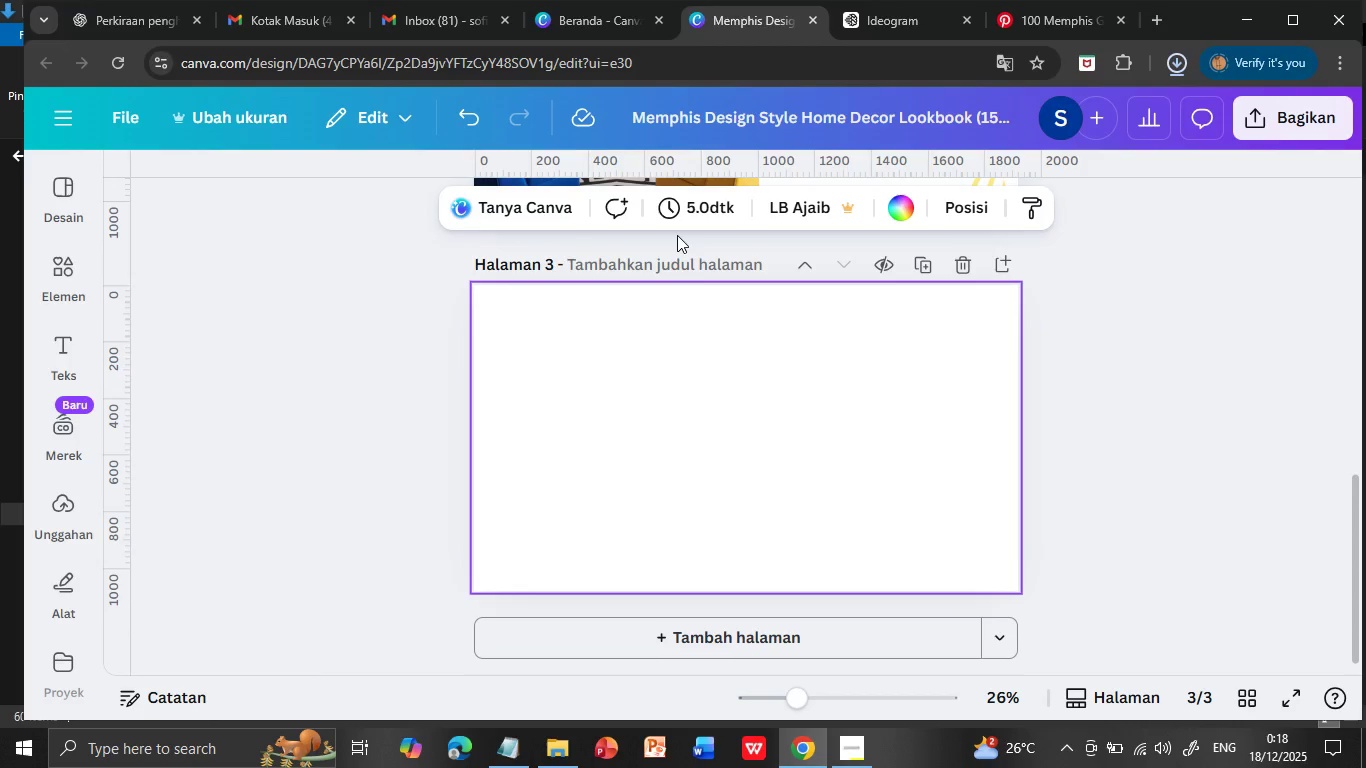 
wait(11.05)
 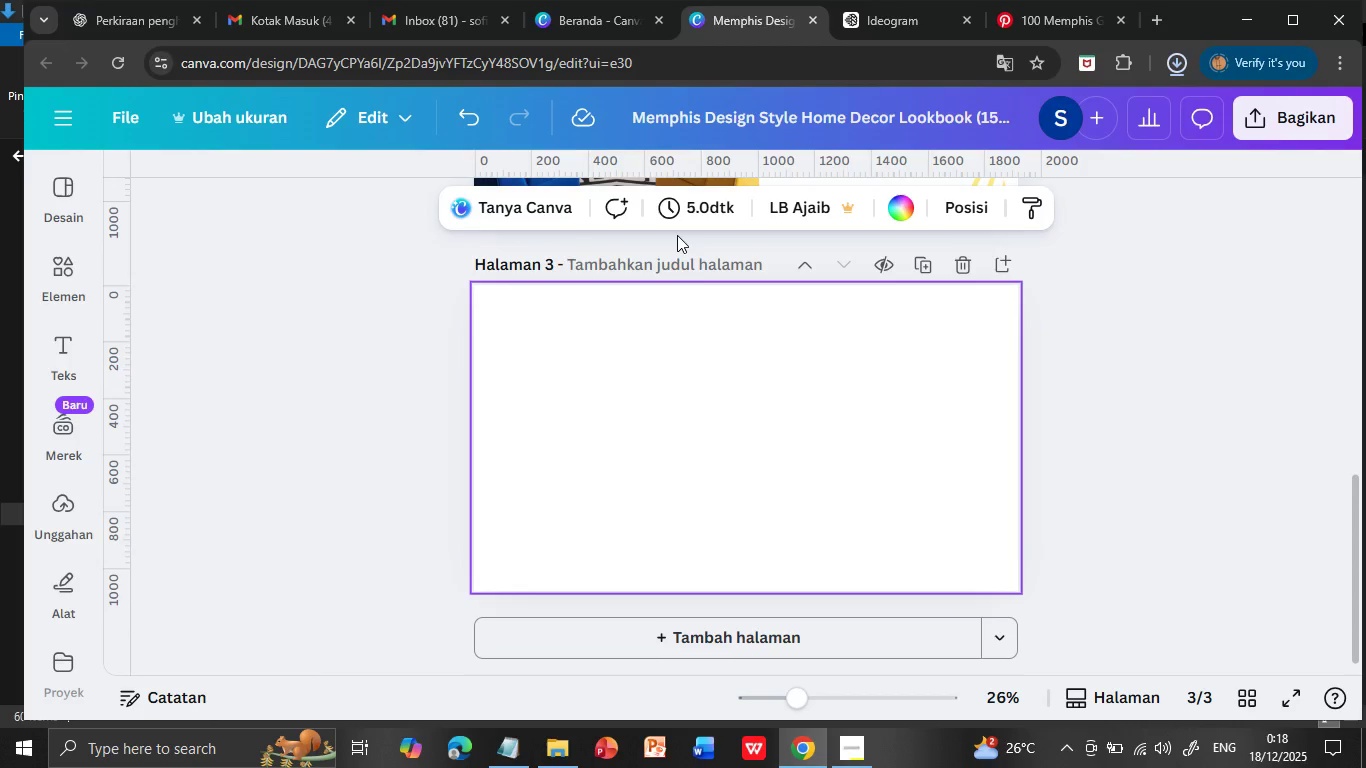 
left_click([76, 507])
 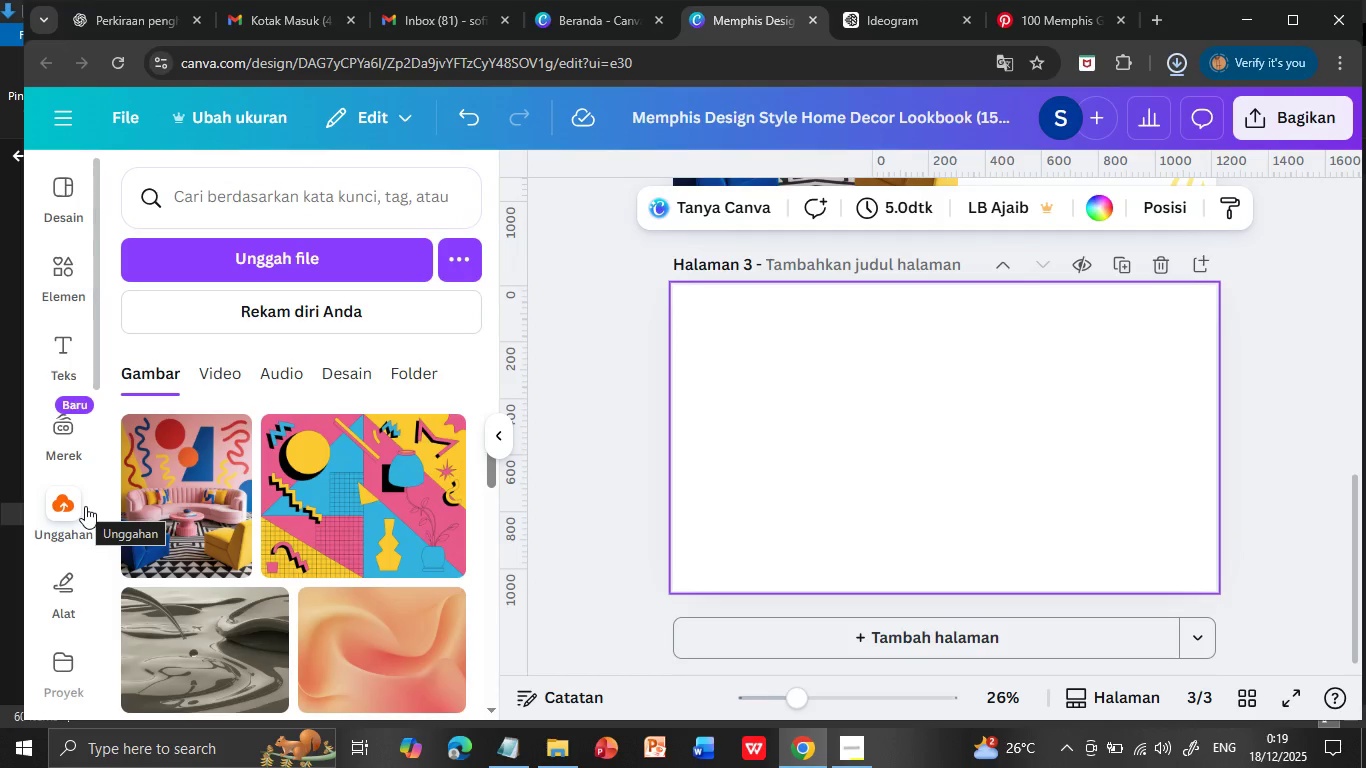 
wait(7.91)
 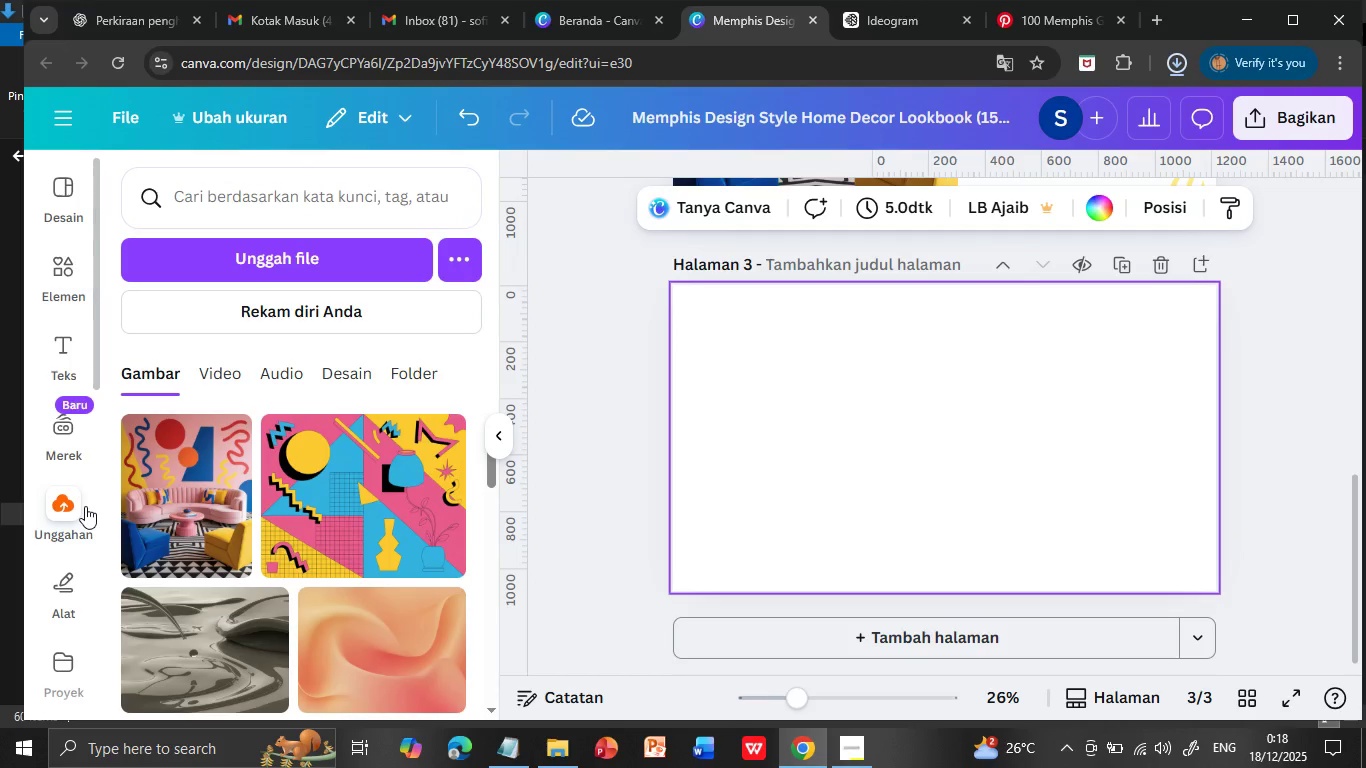 
left_click([252, 270])
 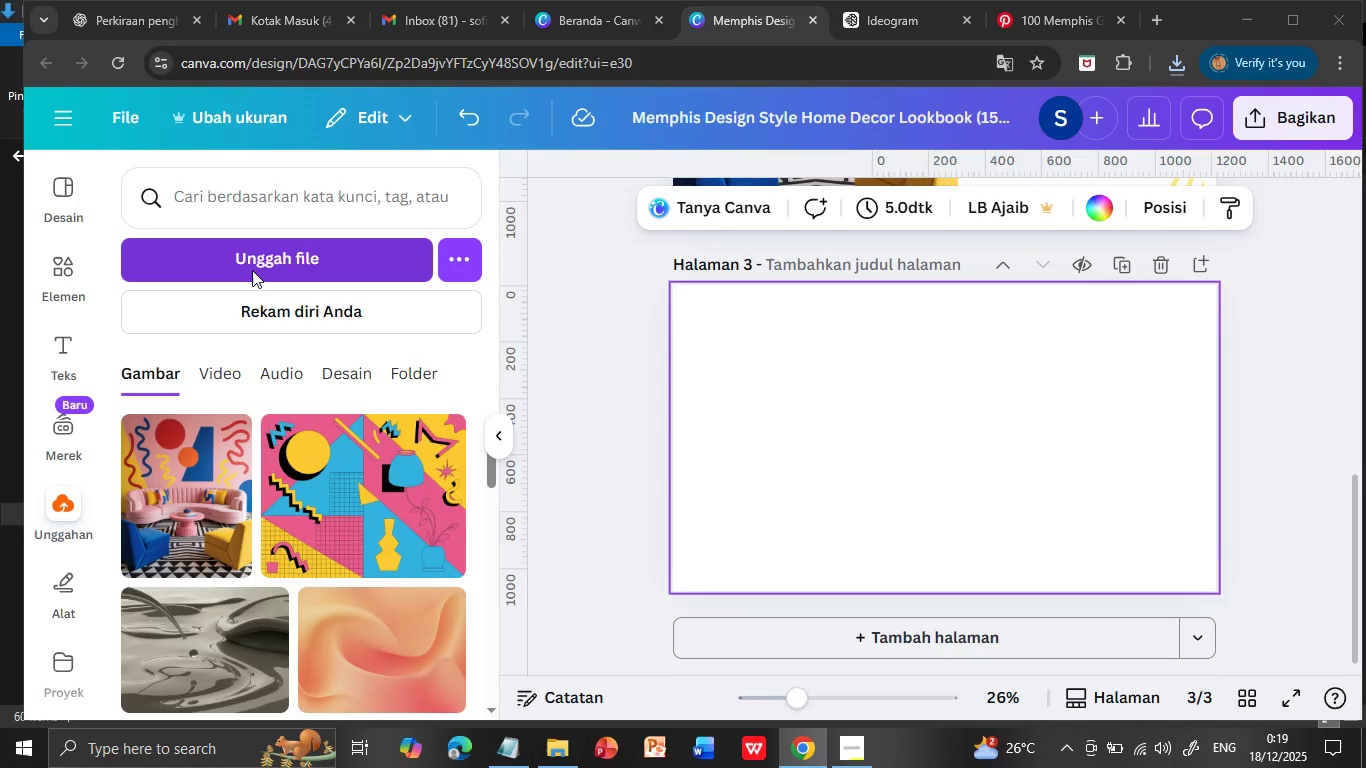 
wait(8.31)
 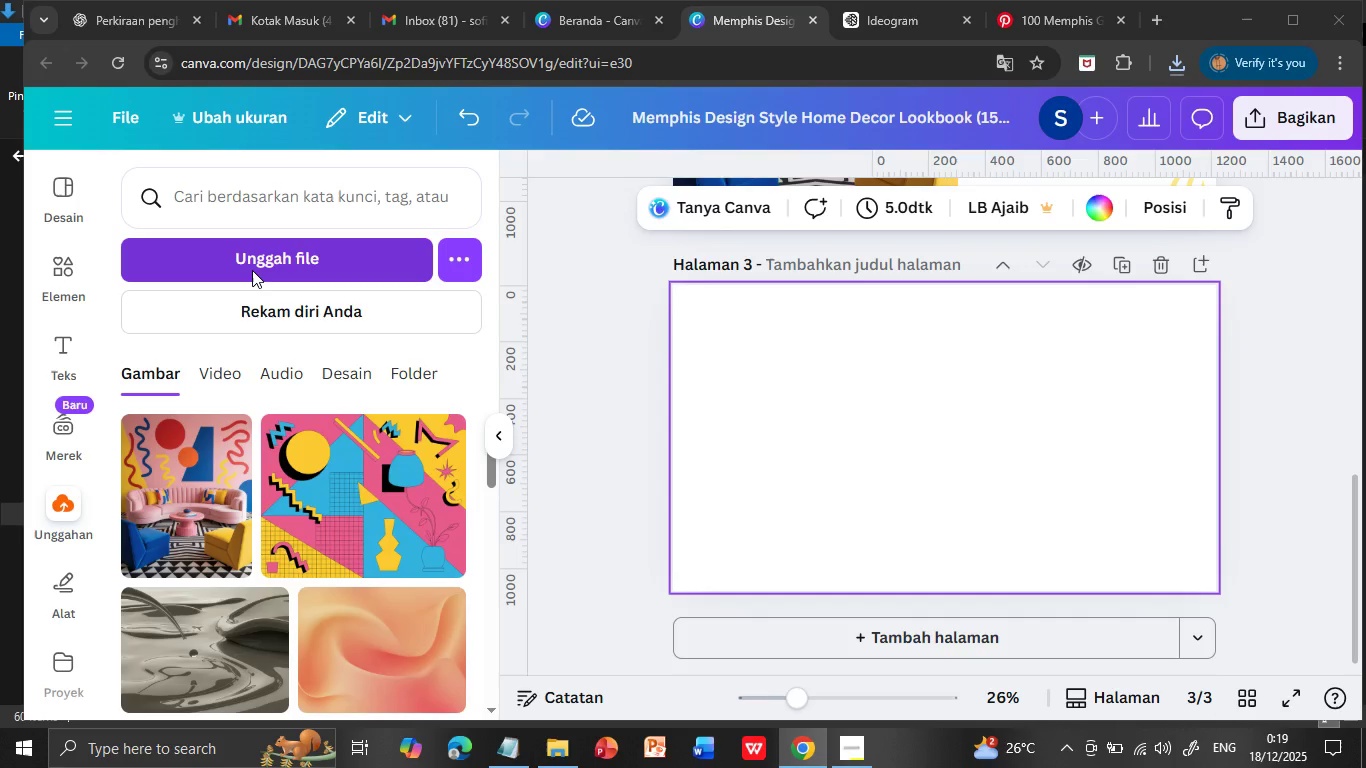 
left_click([337, 166])
 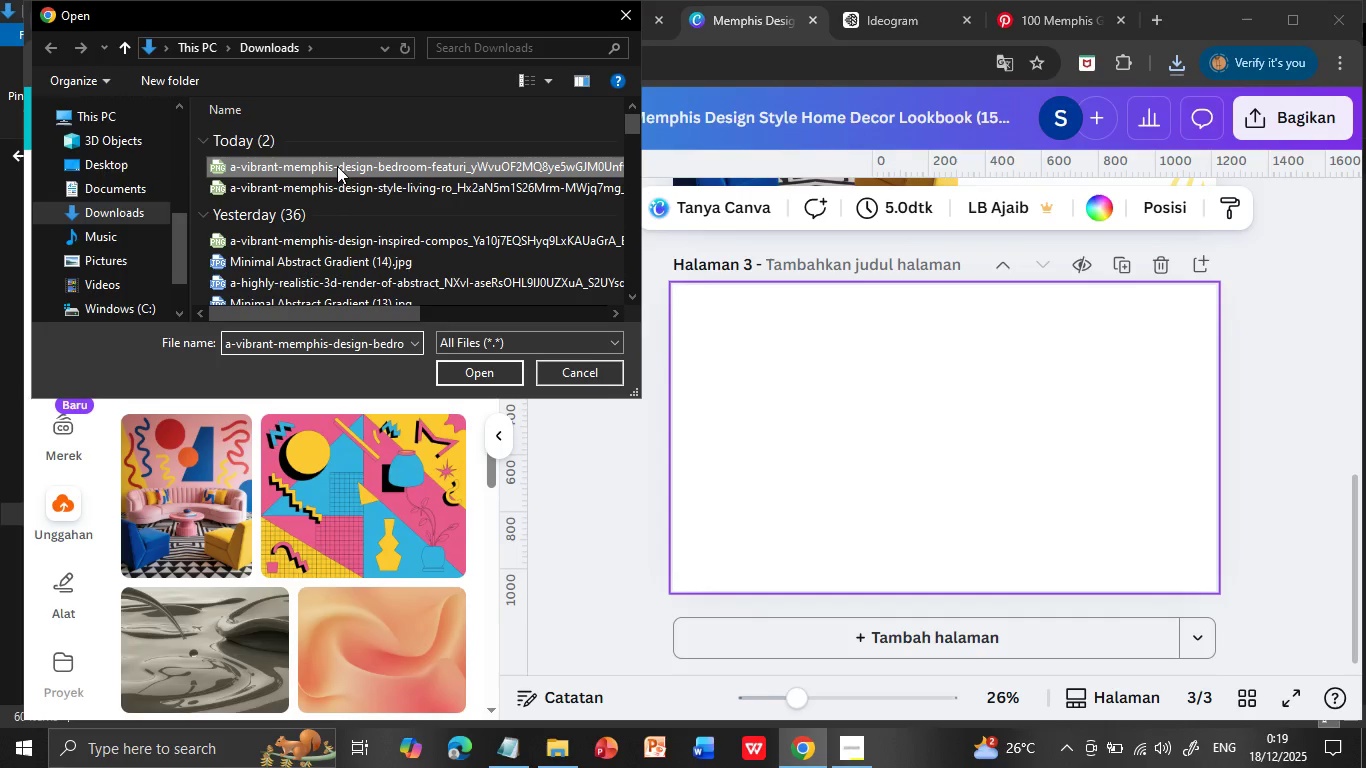 
left_click([482, 376])
 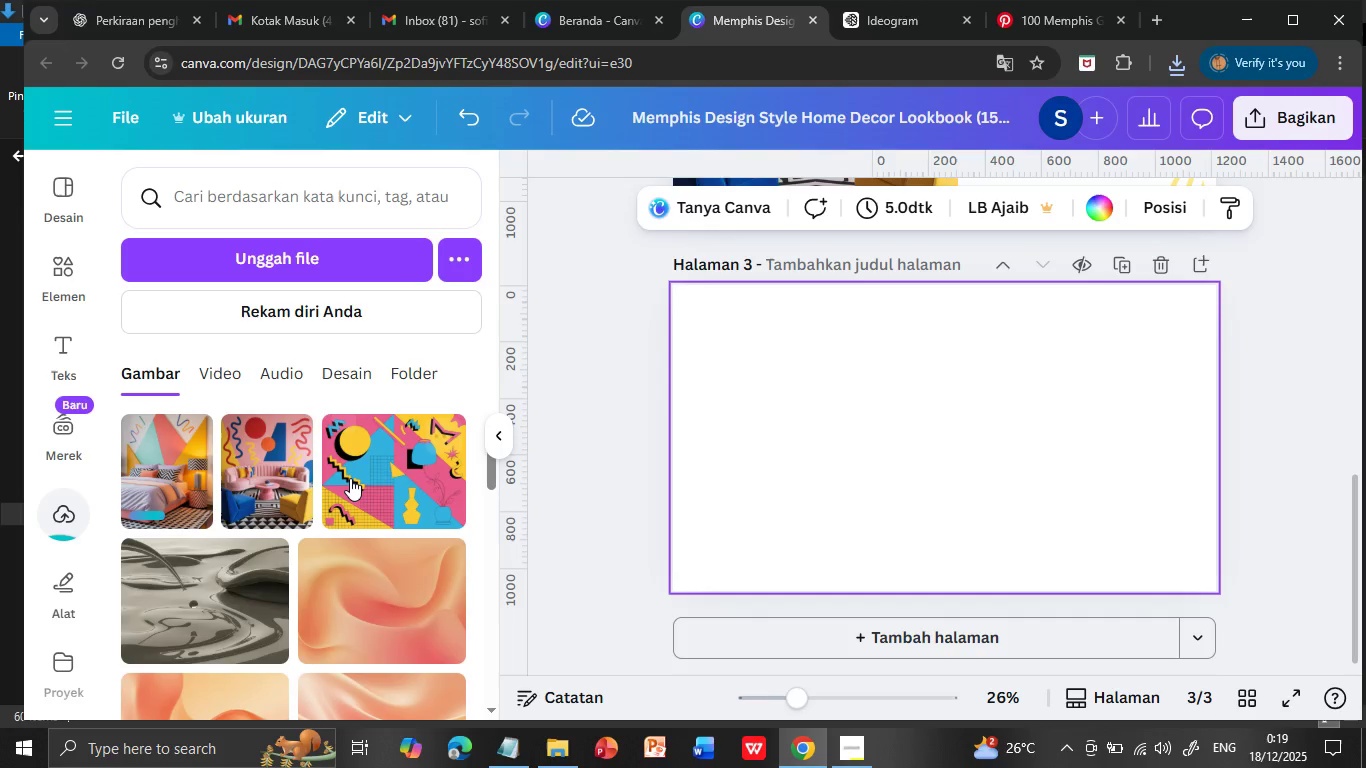 
left_click([191, 458])
 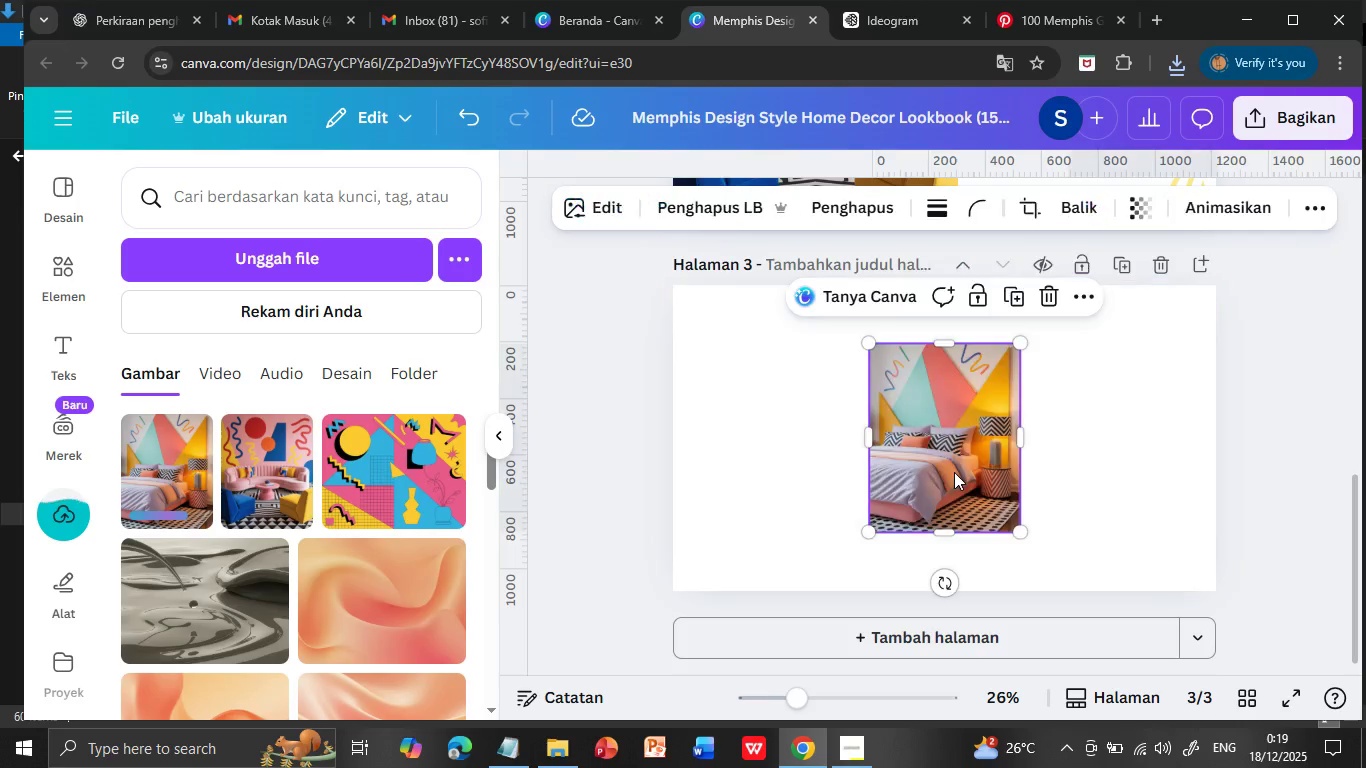 
scroll: coordinate [981, 476], scroll_direction: up, amount: 2.0
 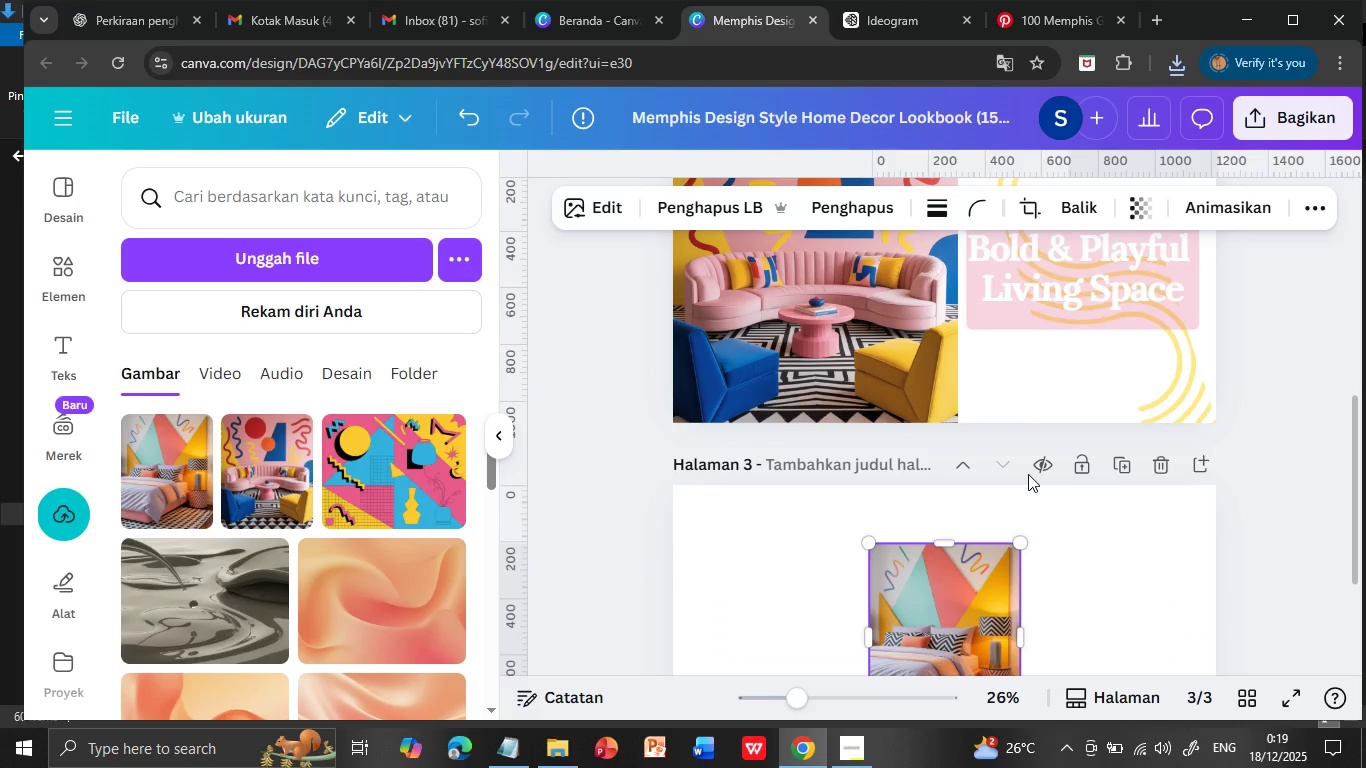 
left_click_drag(start_coordinate=[928, 586], to_coordinate=[809, 576])
 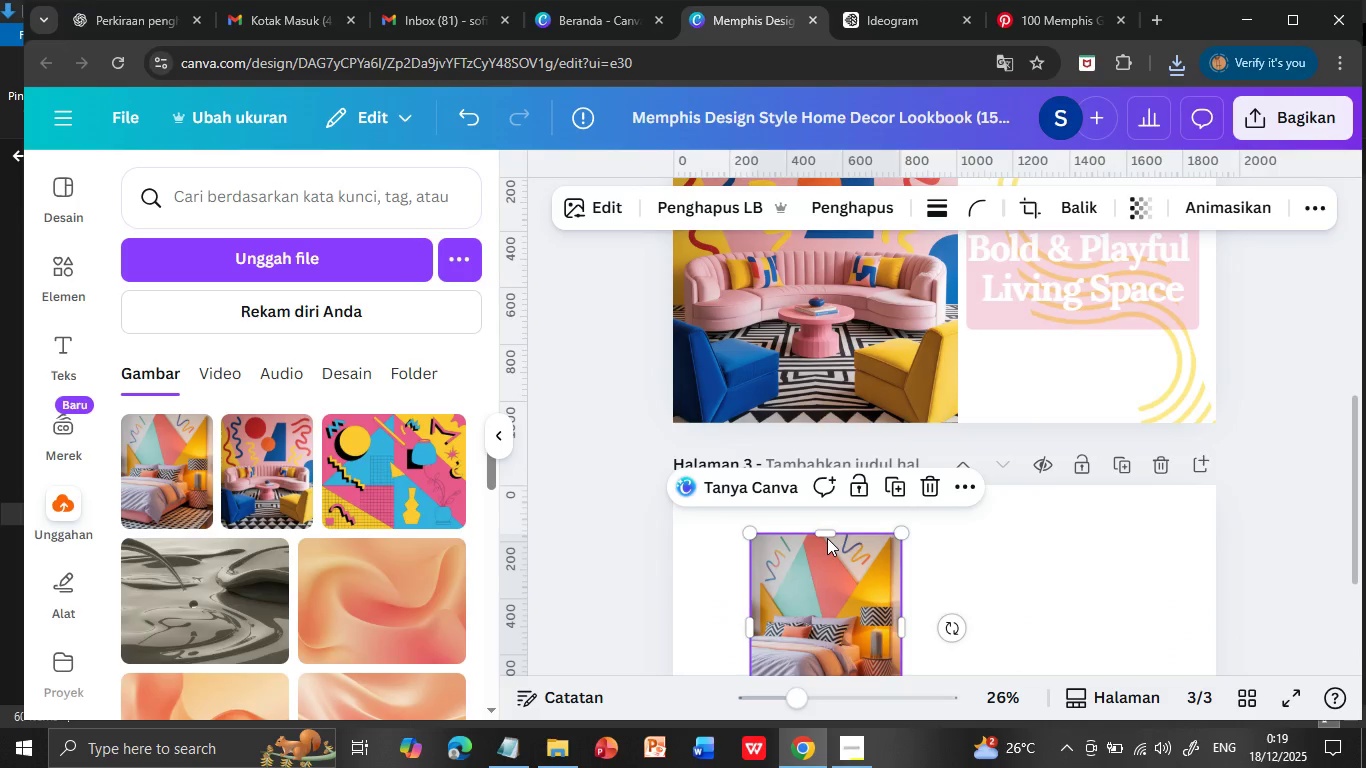 
left_click_drag(start_coordinate=[822, 532], to_coordinate=[827, 478])
 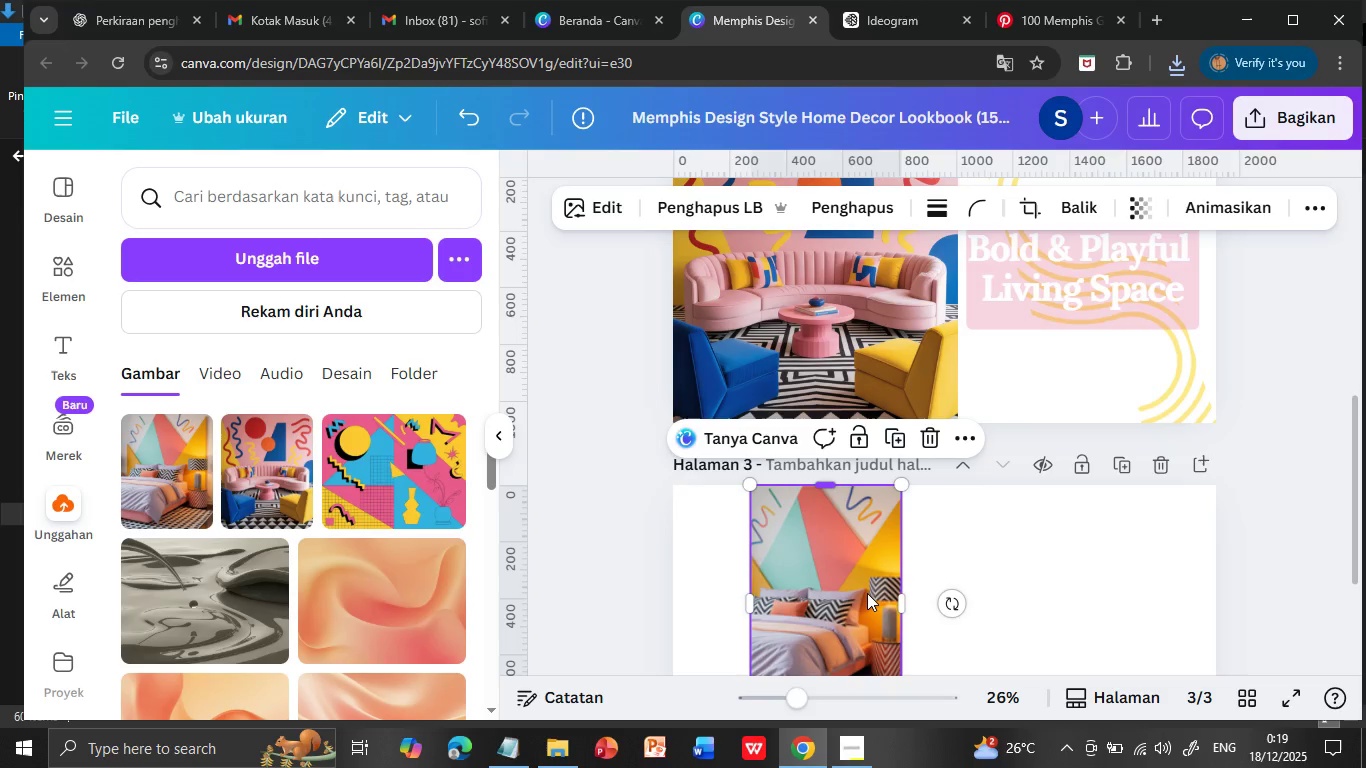 
left_click_drag(start_coordinate=[825, 618], to_coordinate=[825, 660])
 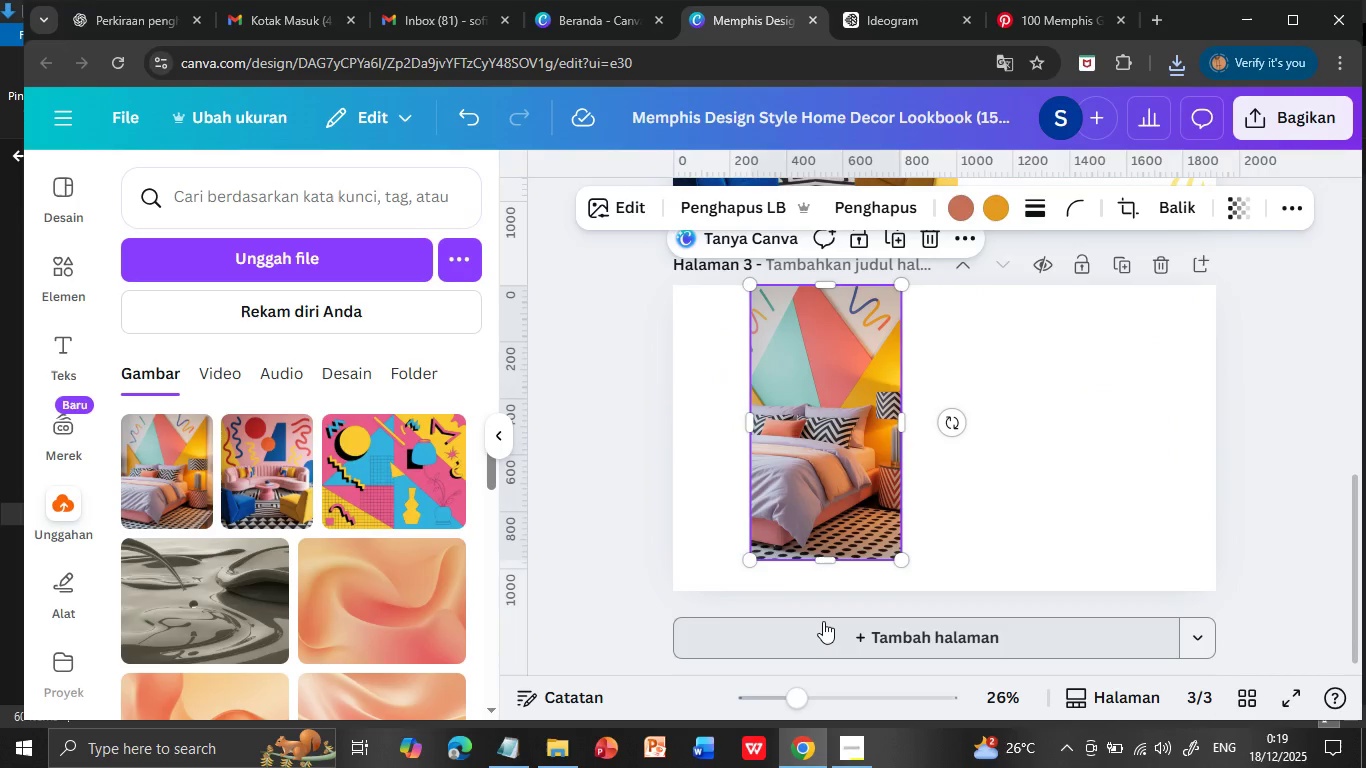 
left_click_drag(start_coordinate=[820, 559], to_coordinate=[820, 587])
 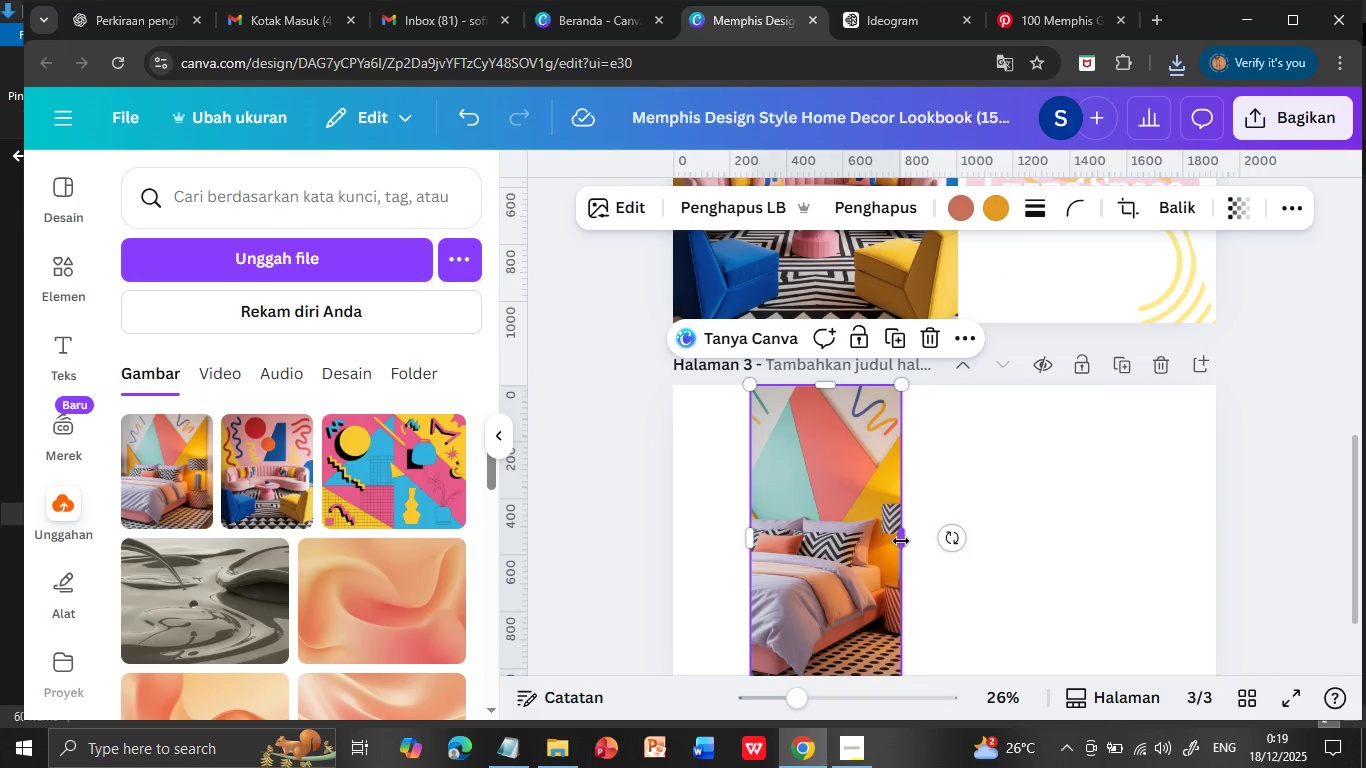 
left_click_drag(start_coordinate=[901, 541], to_coordinate=[959, 533])
 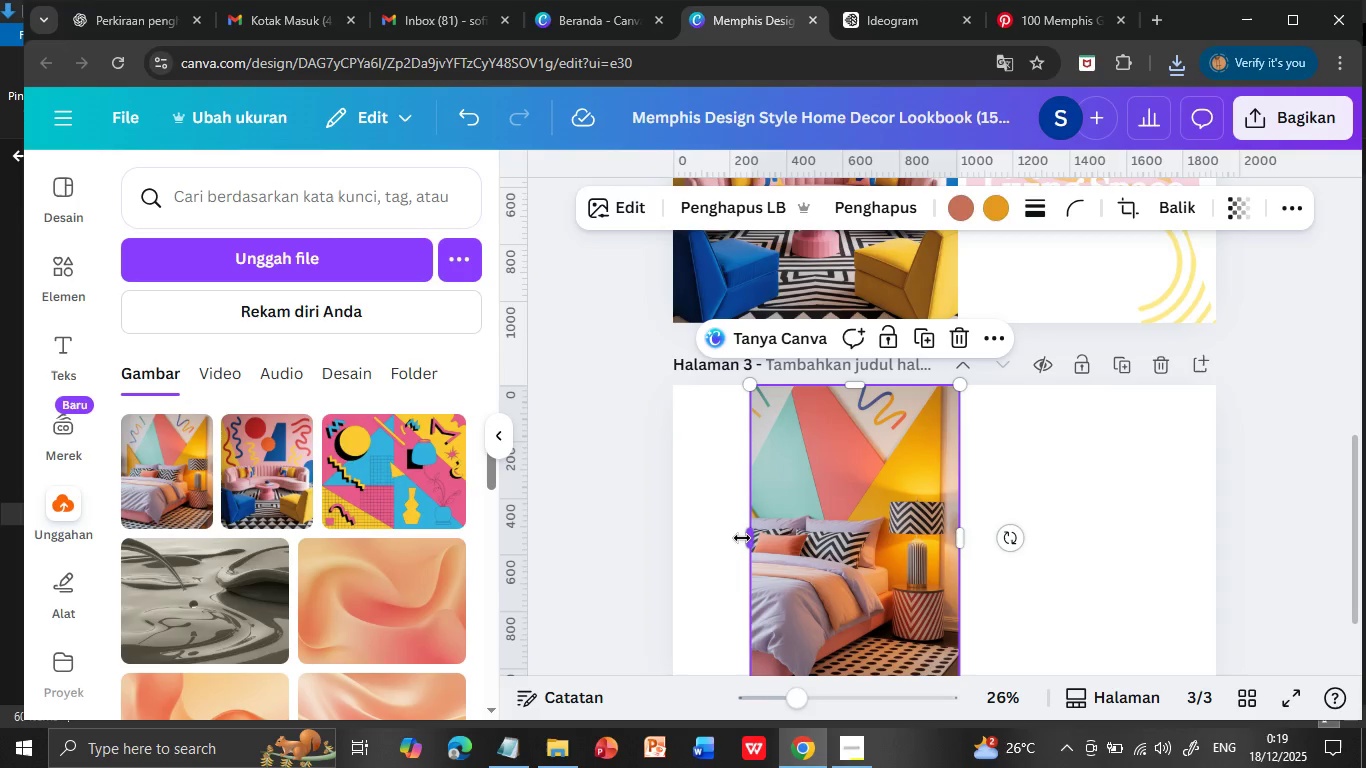 
scroll: coordinate [891, 526], scroll_direction: down, amount: 1.0
 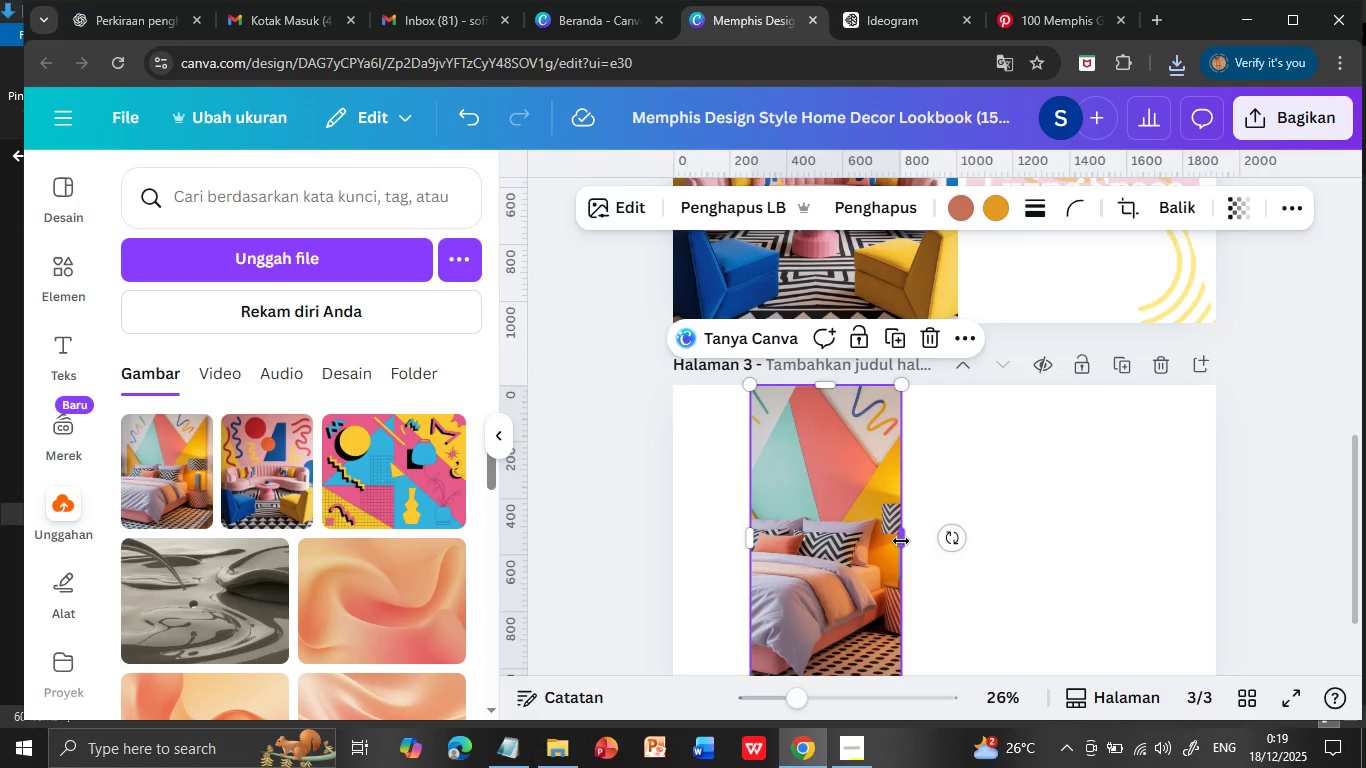 
left_click_drag(start_coordinate=[745, 539], to_coordinate=[671, 536])
 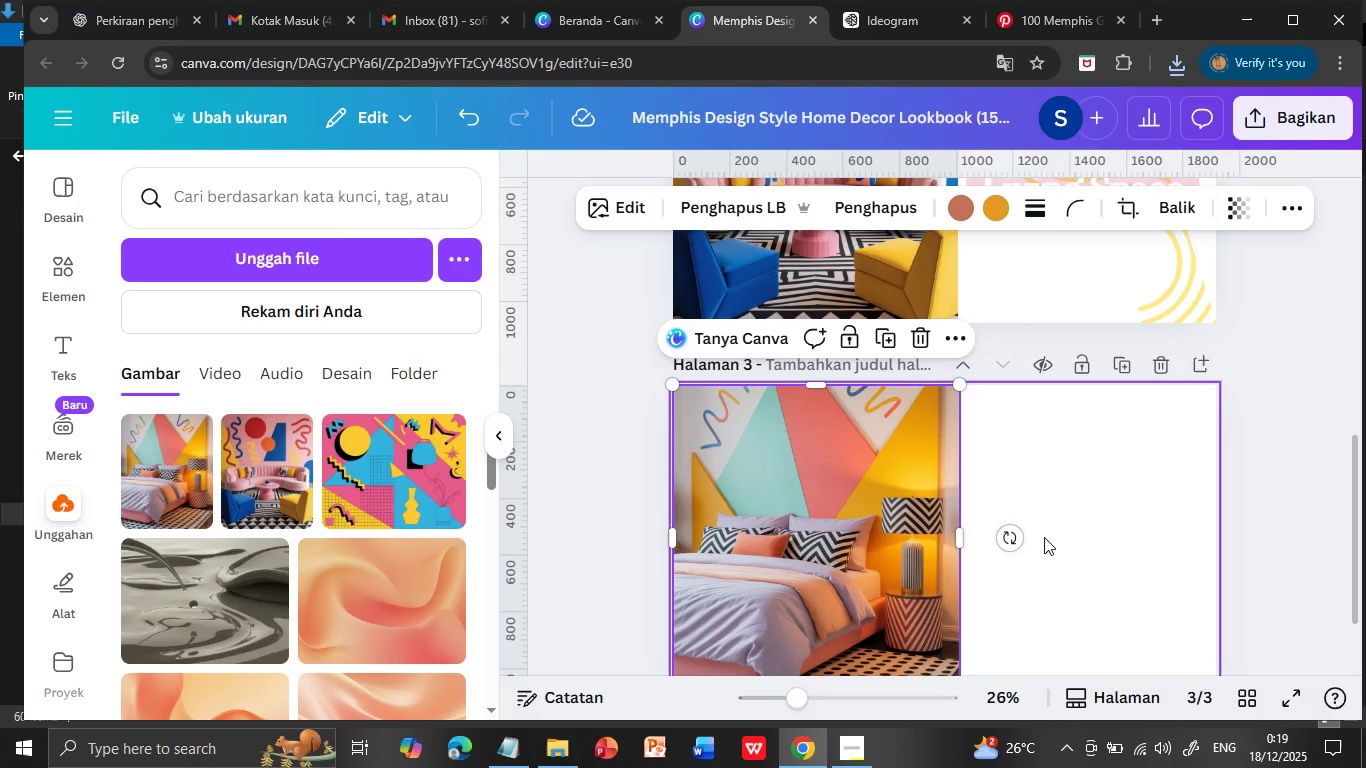 
left_click([878, 502])
 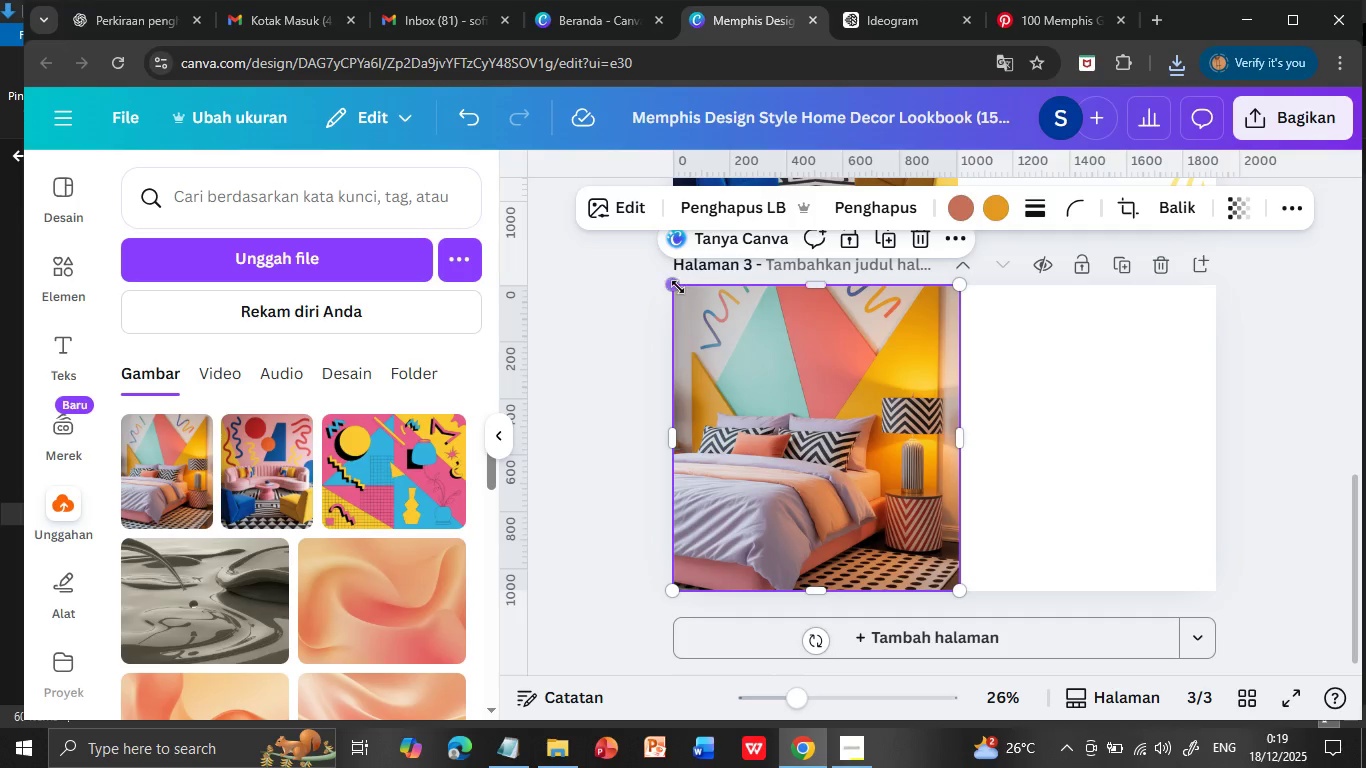 
scroll: coordinate [1044, 537], scroll_direction: down, amount: 1.0
 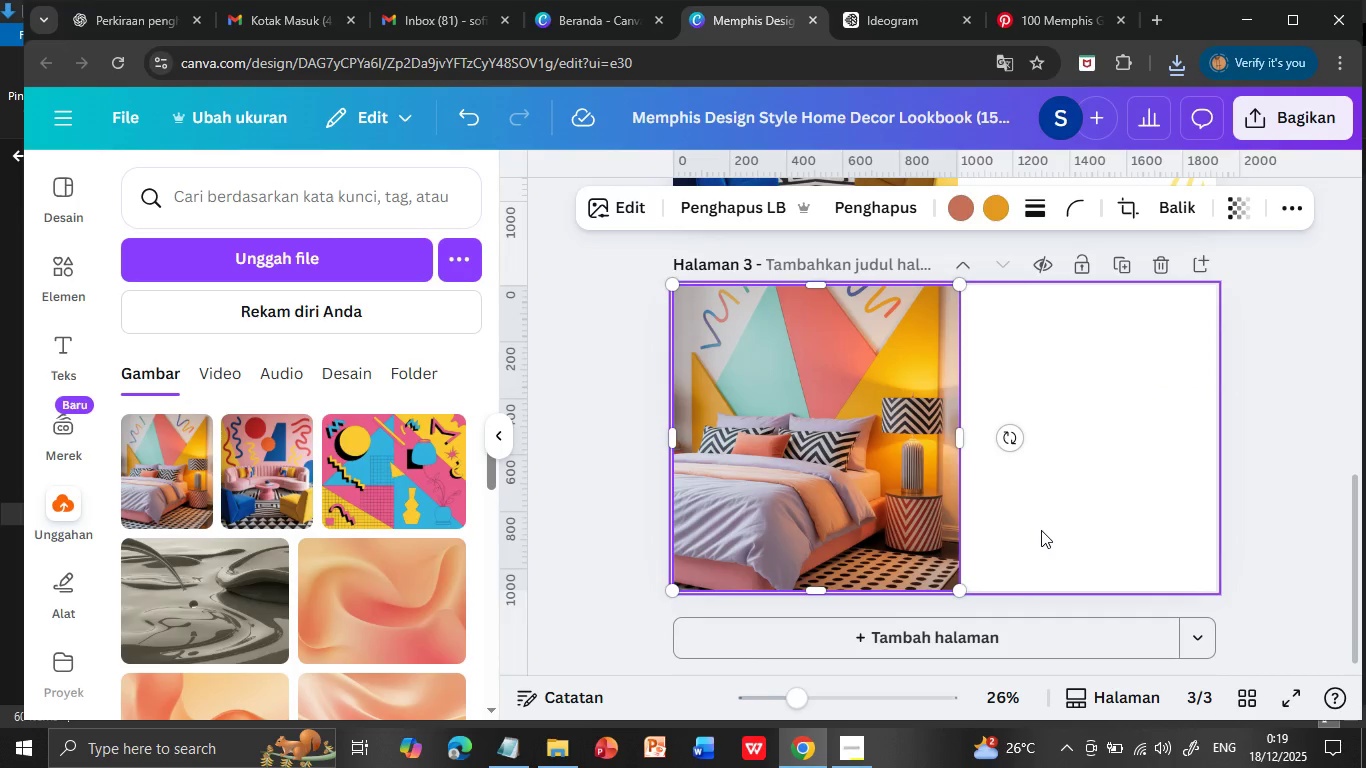 
left_click_drag(start_coordinate=[677, 287], to_coordinate=[684, 294])
 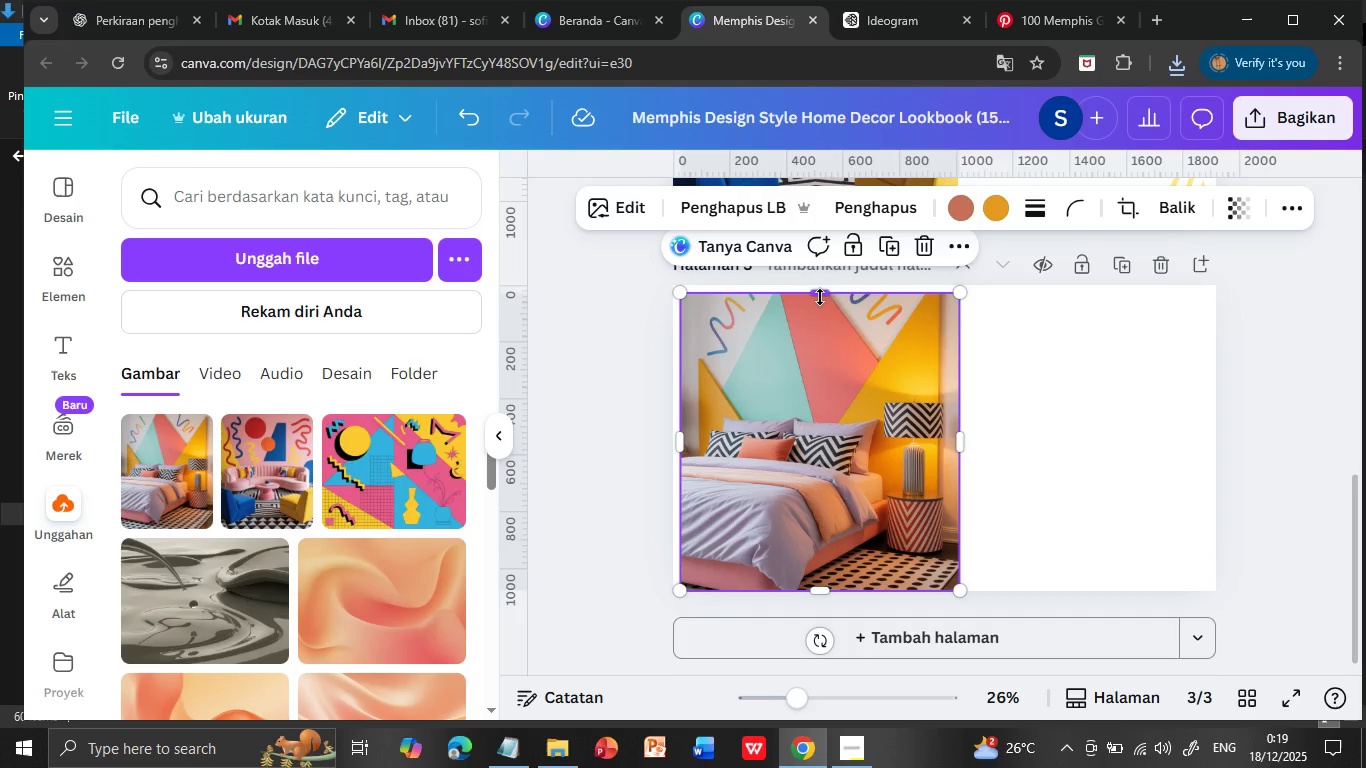 
left_click_drag(start_coordinate=[820, 297], to_coordinate=[821, 288])
 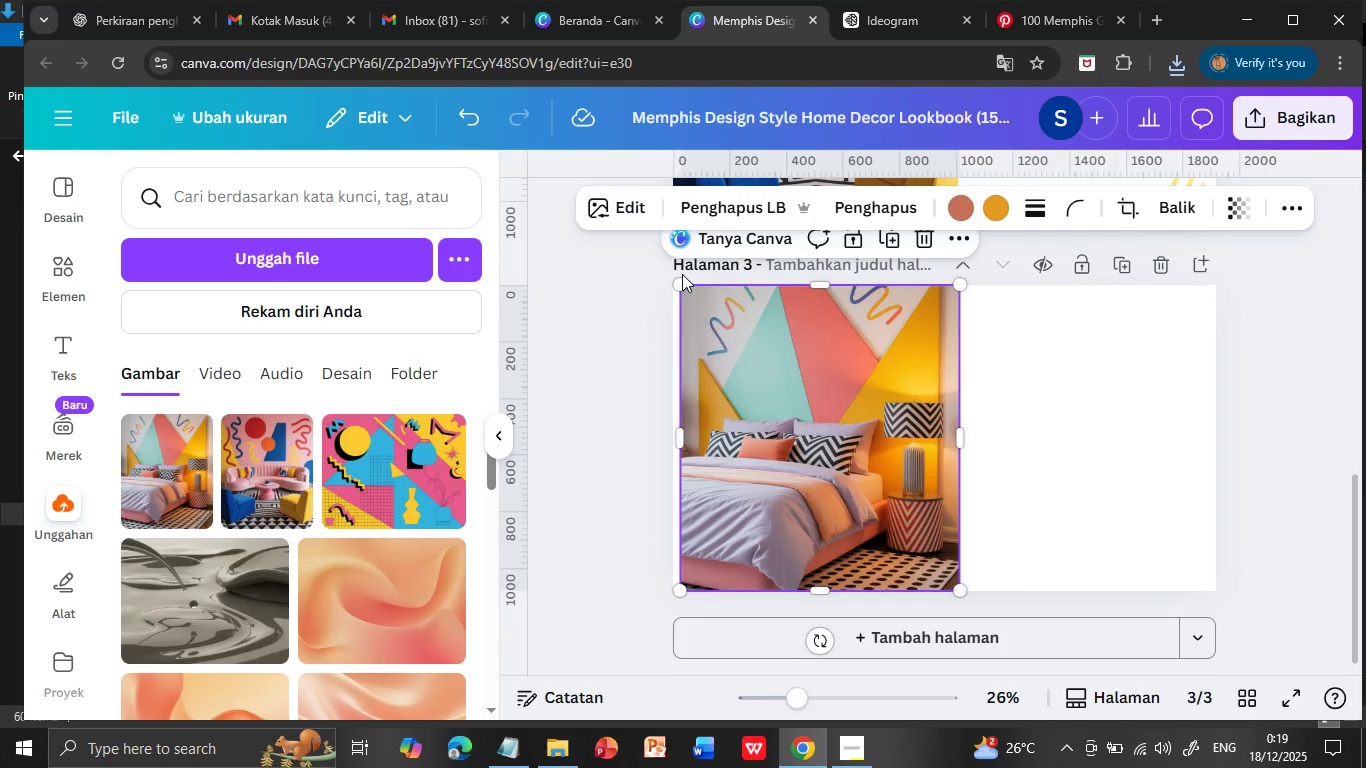 
left_click_drag(start_coordinate=[676, 282], to_coordinate=[687, 291])
 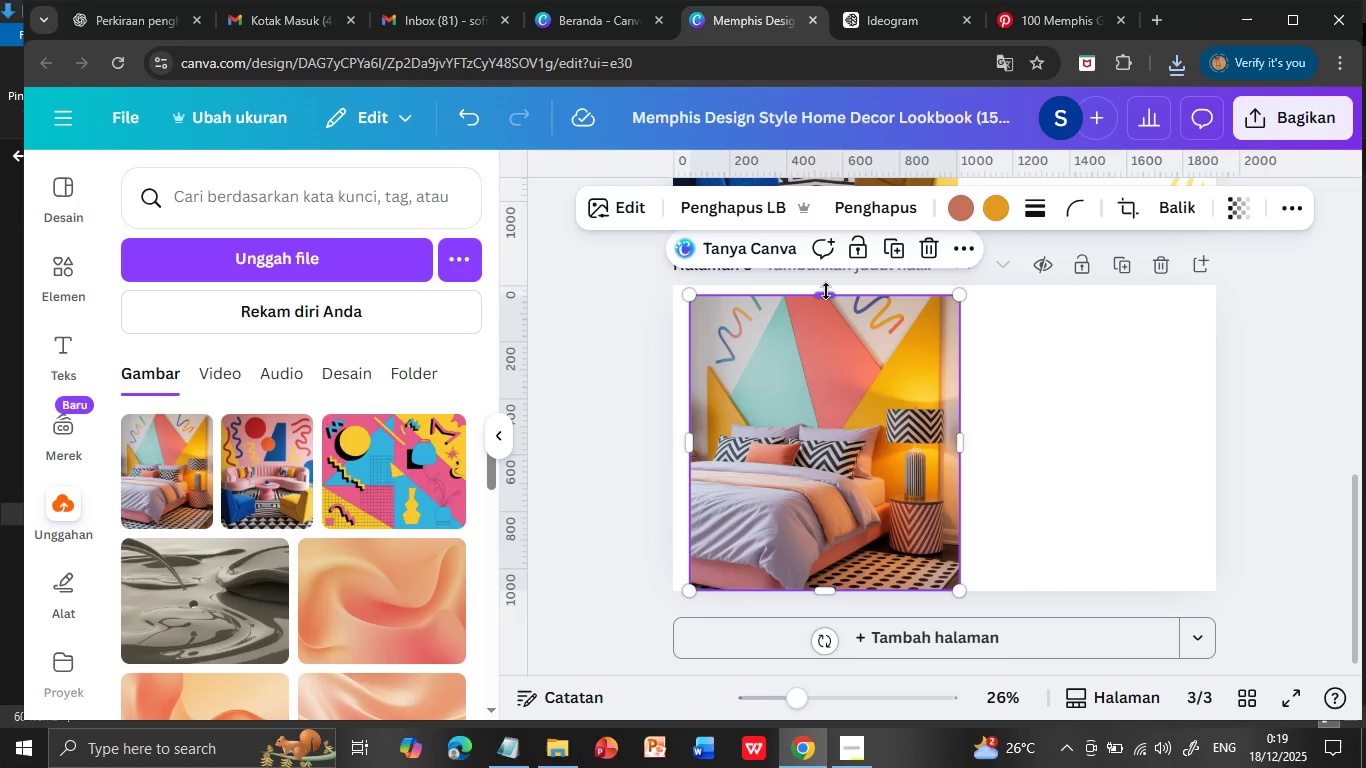 
left_click_drag(start_coordinate=[825, 292], to_coordinate=[826, 285])
 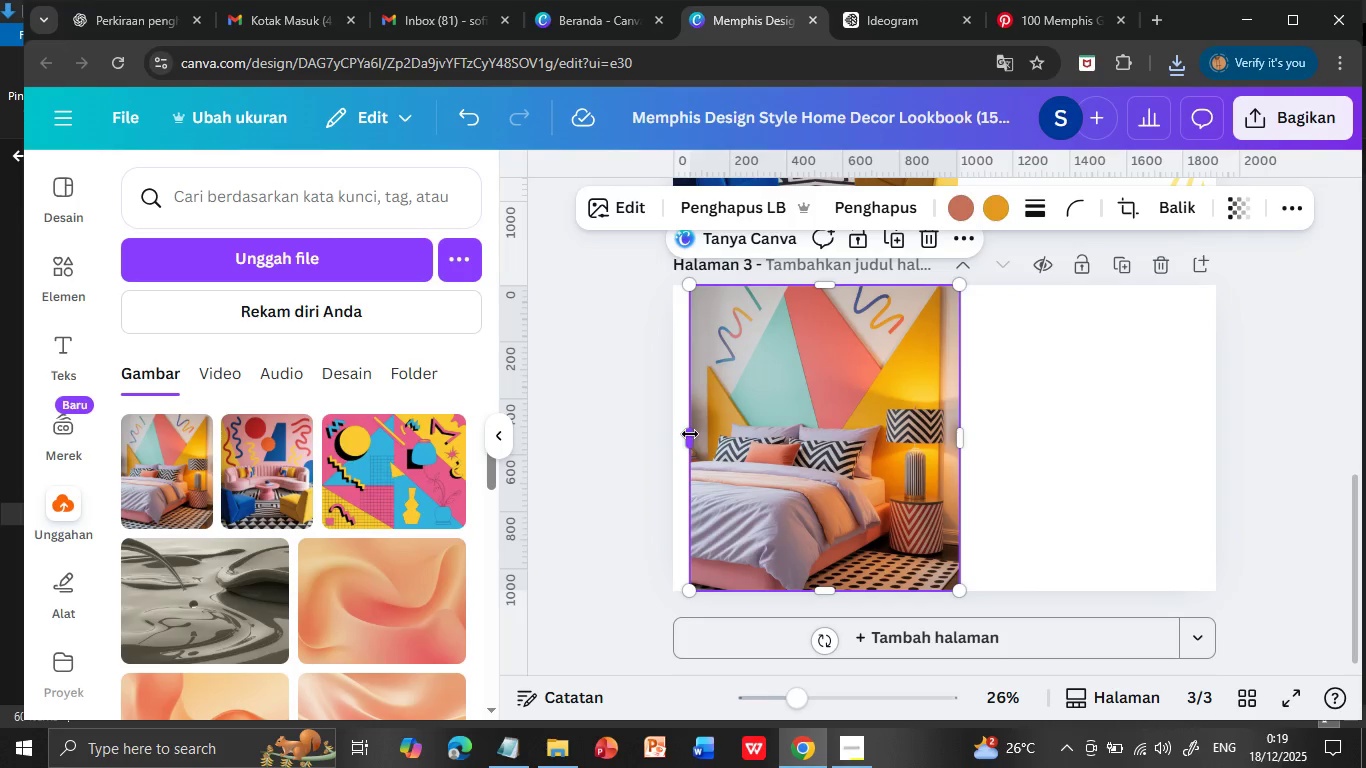 
left_click_drag(start_coordinate=[690, 435], to_coordinate=[676, 436])
 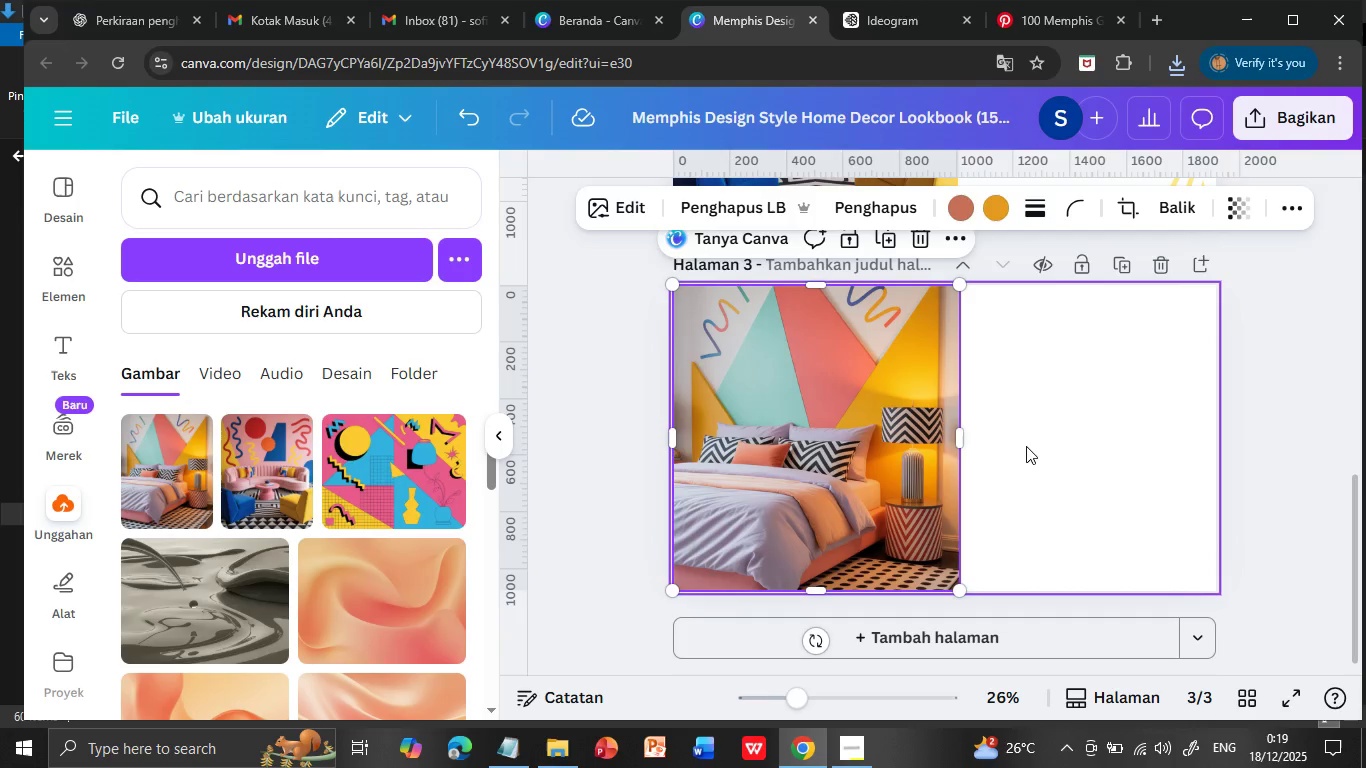 
left_click([1026, 446])
 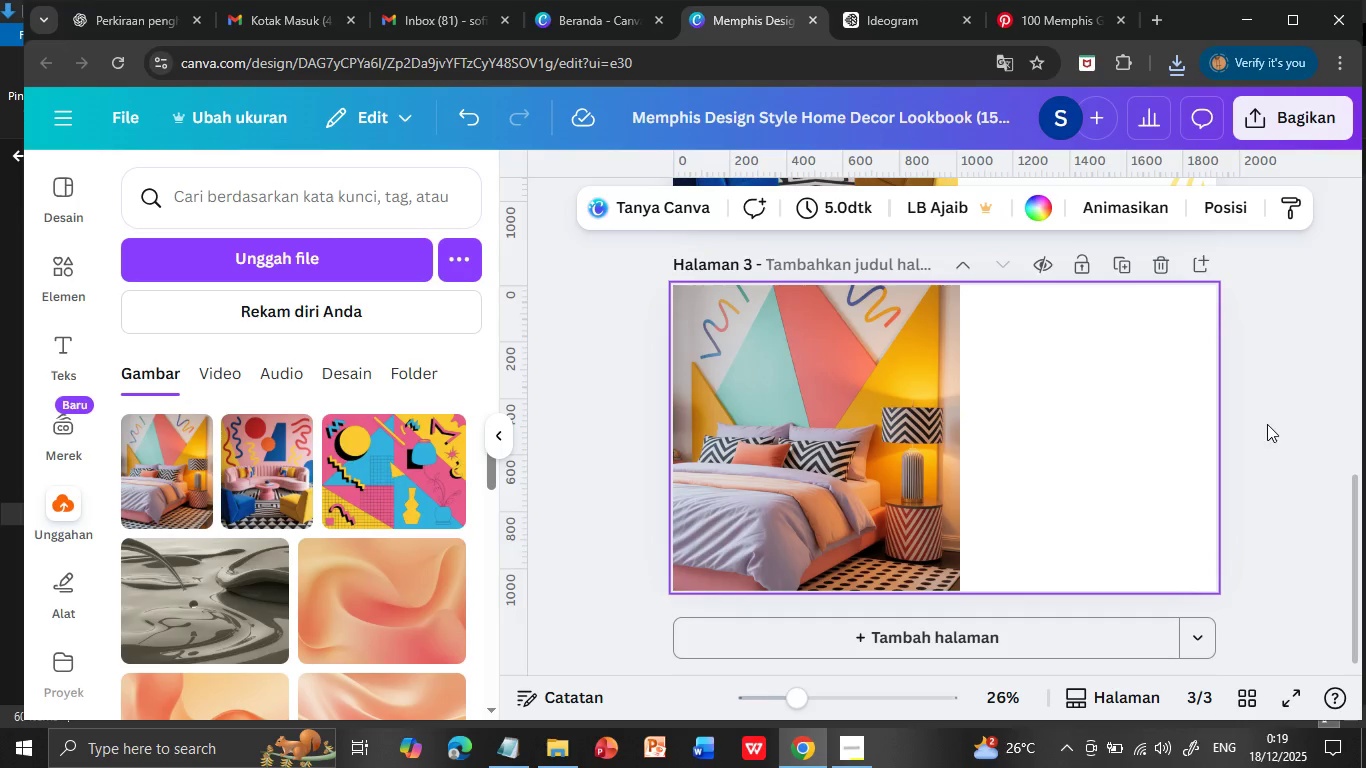 
left_click([1267, 424])
 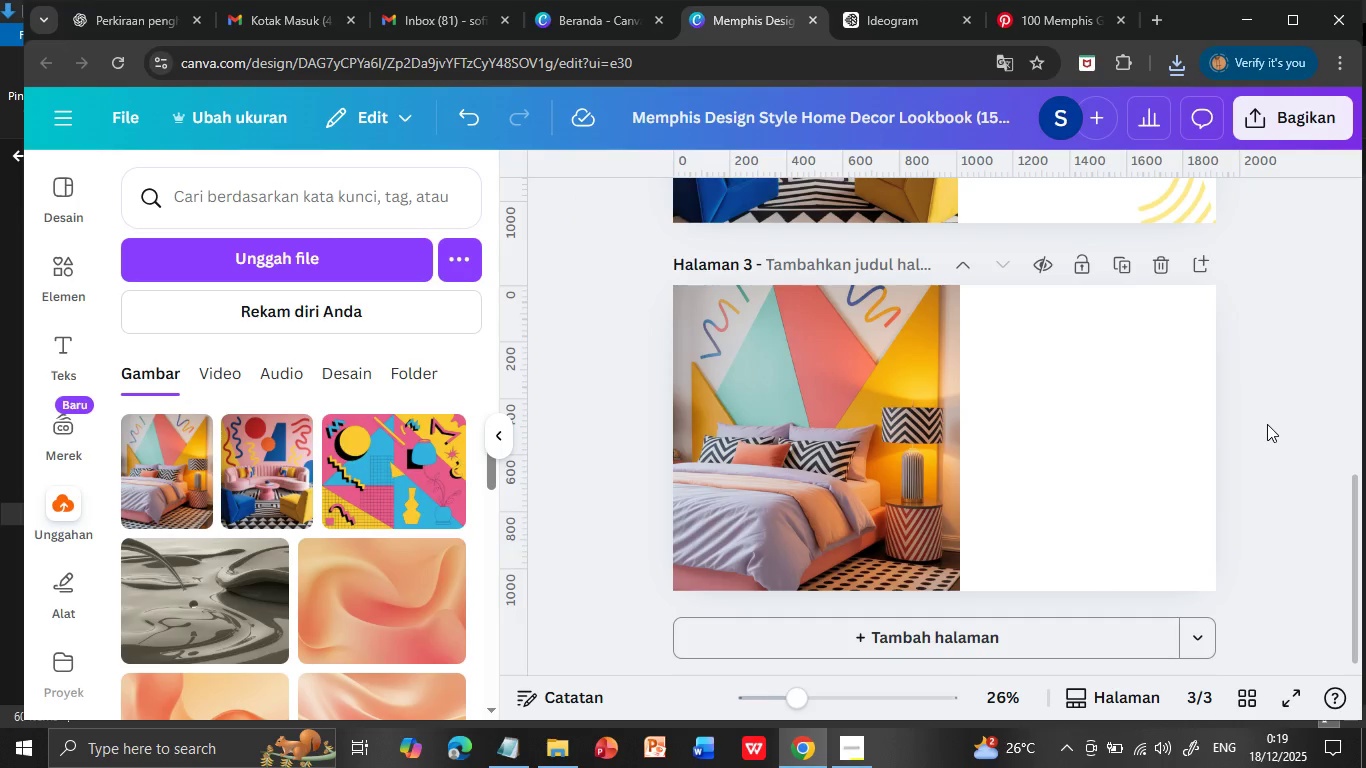 
scroll: coordinate [1267, 424], scroll_direction: up, amount: 3.0
 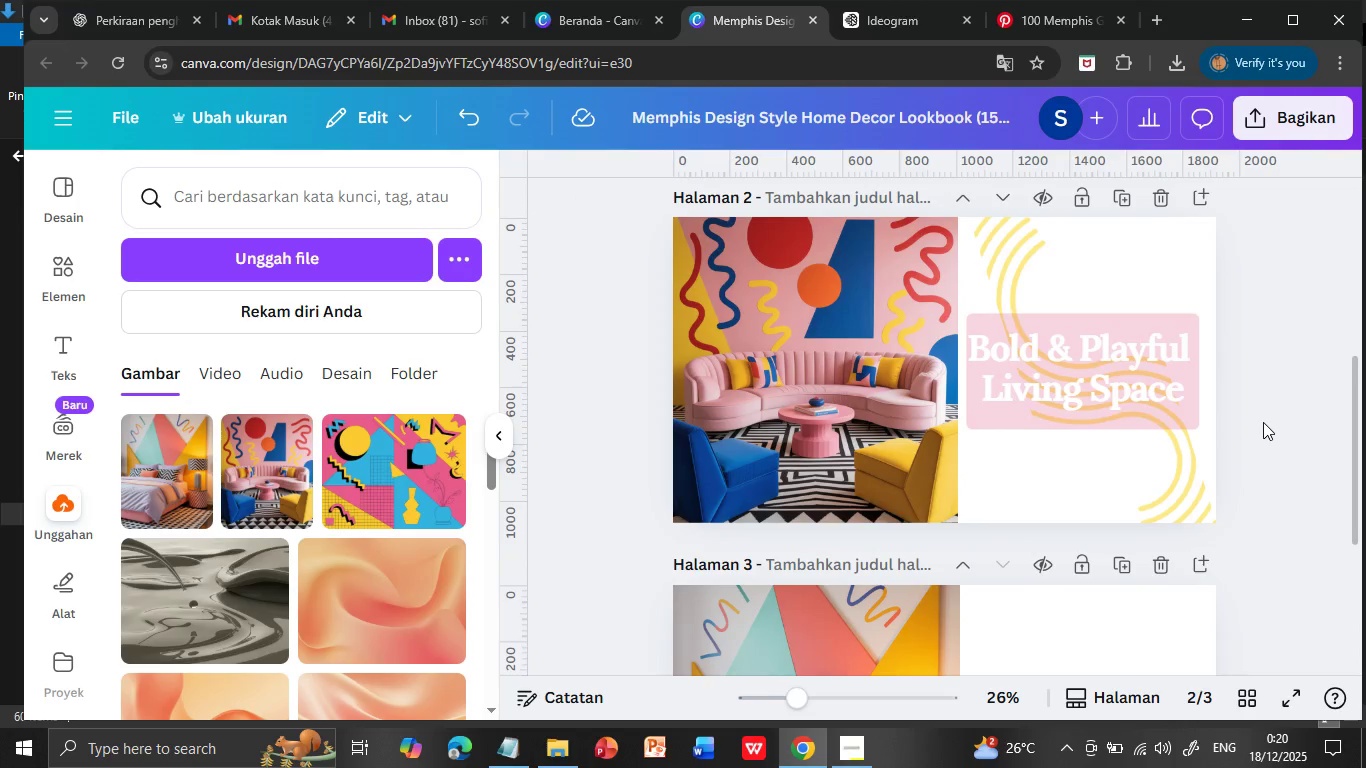 
scroll: coordinate [1263, 422], scroll_direction: down, amount: 2.0
 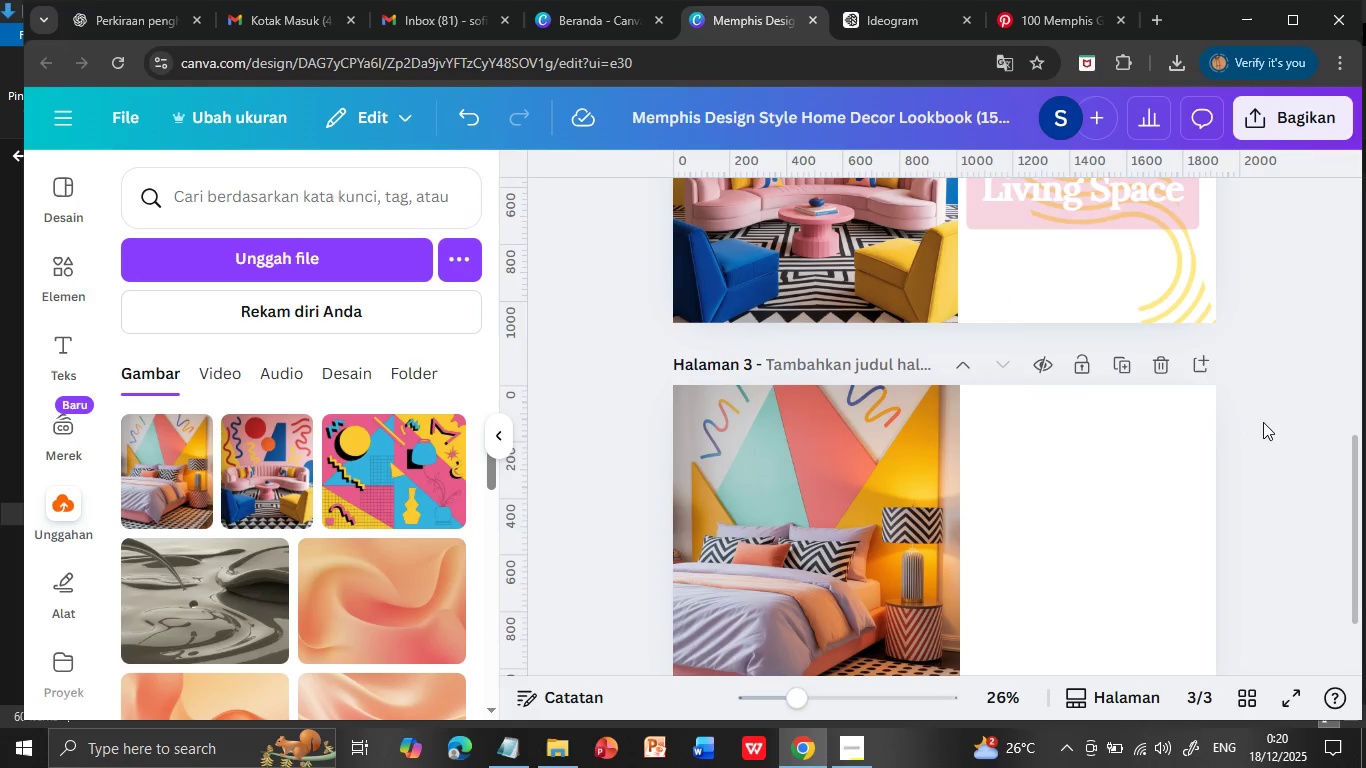 
left_click([875, 435])
 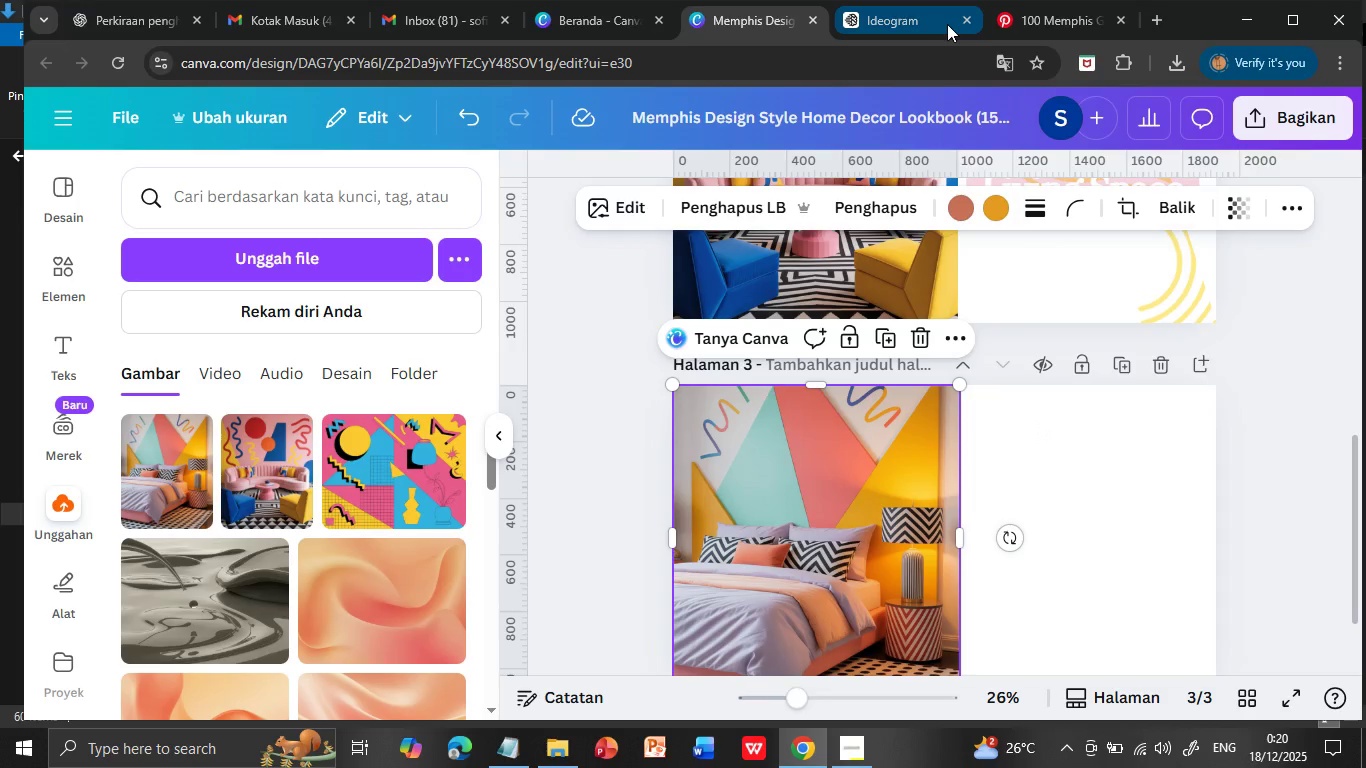 
left_click([901, 19])
 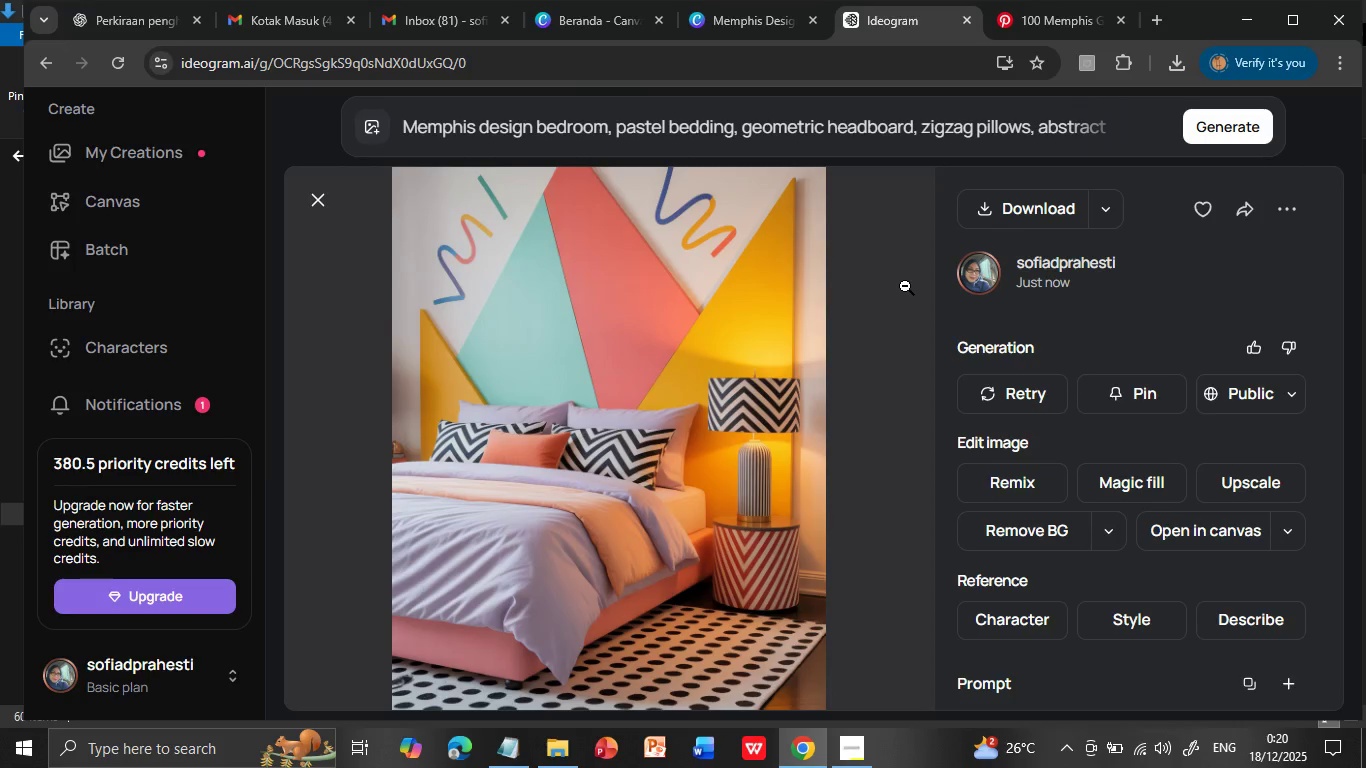 
left_click([768, 128])
 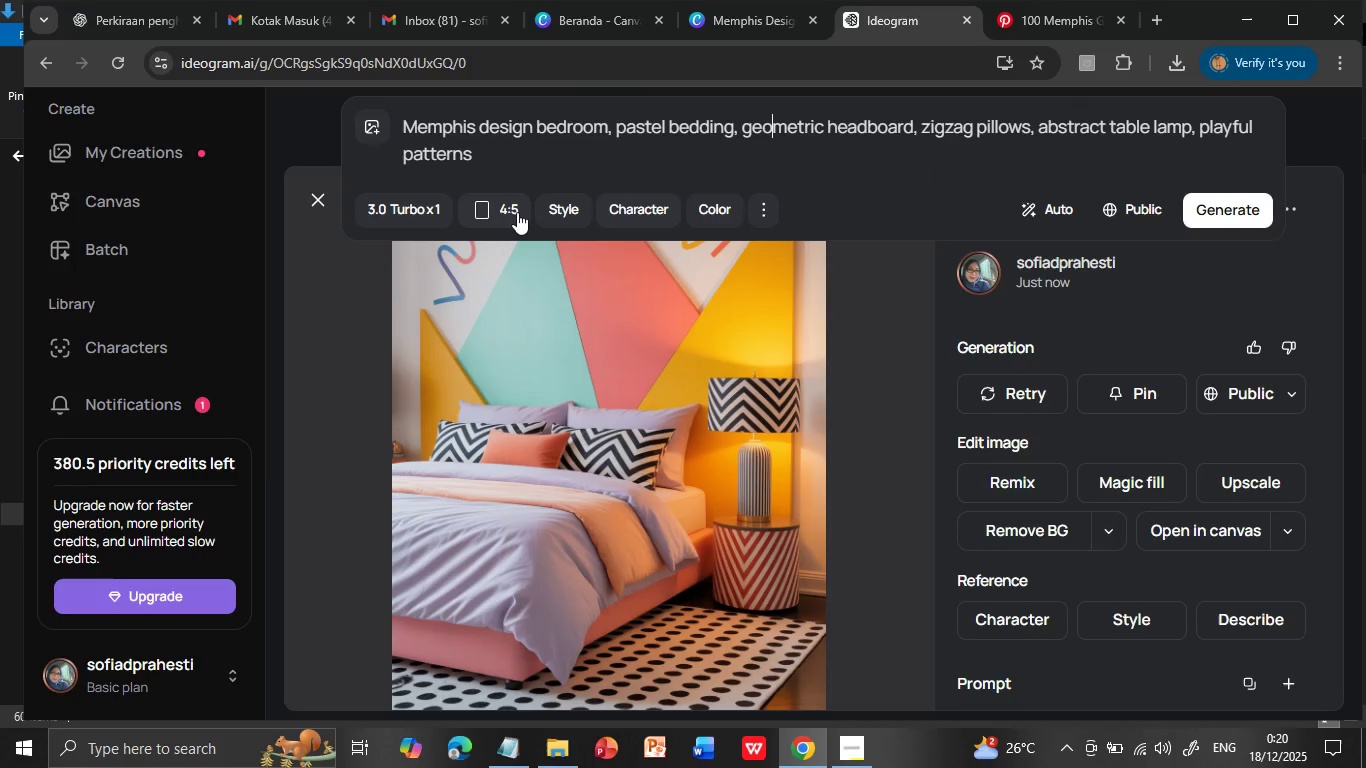 
left_click([504, 205])
 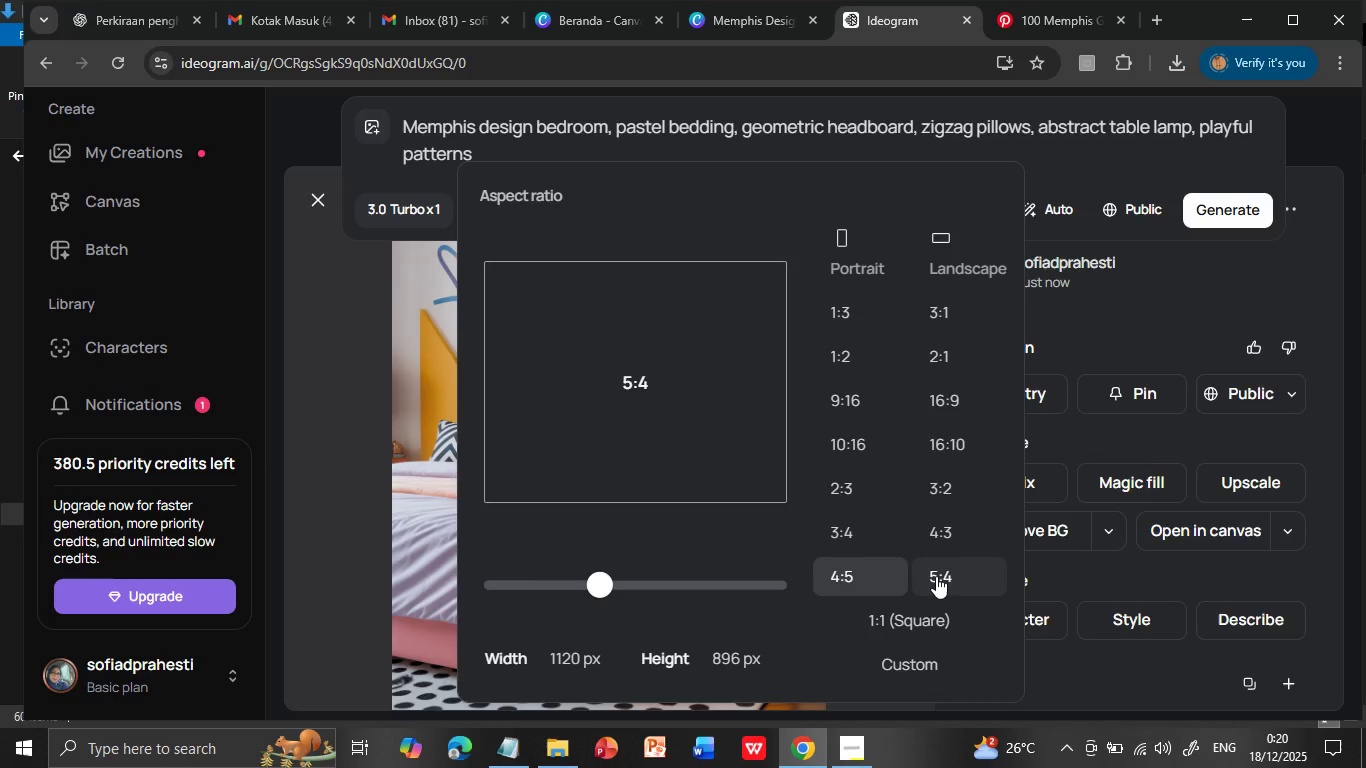 
wait(9.62)
 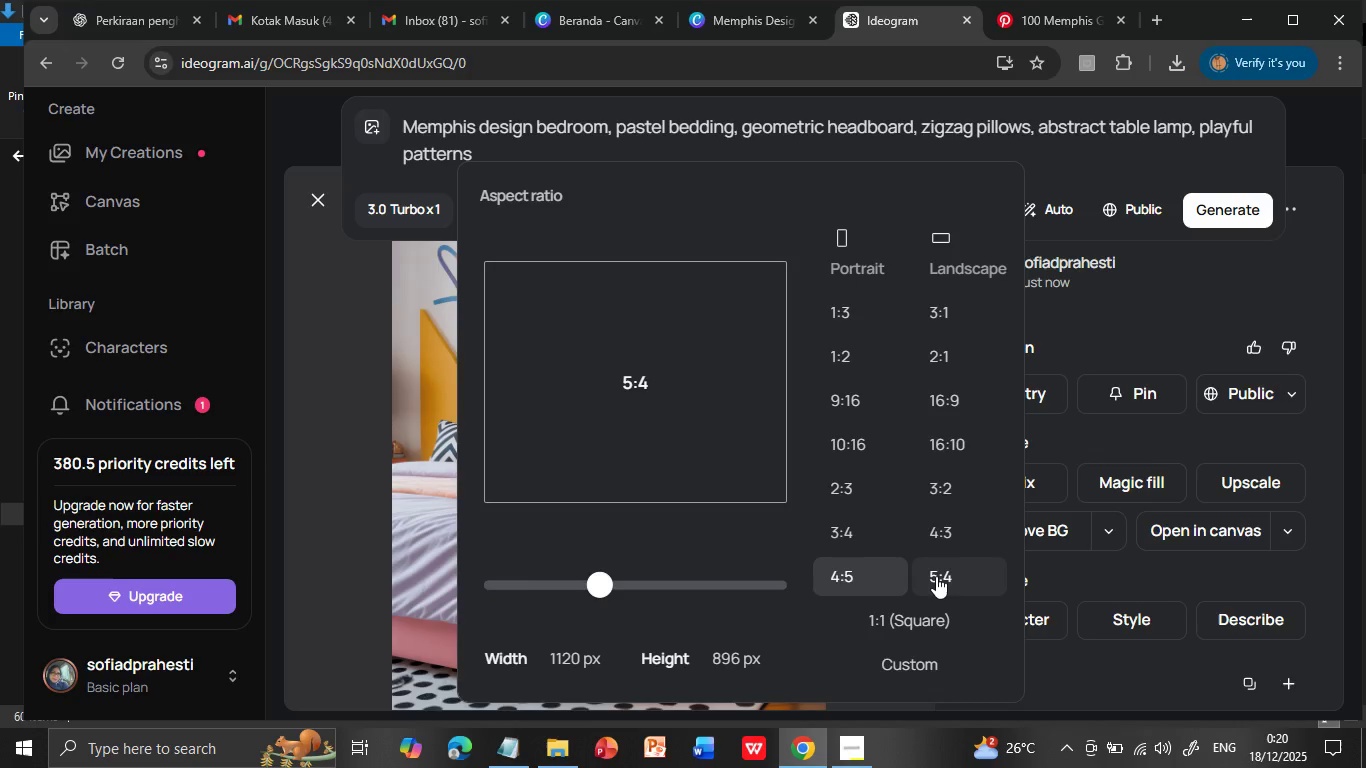 
left_click([944, 569])
 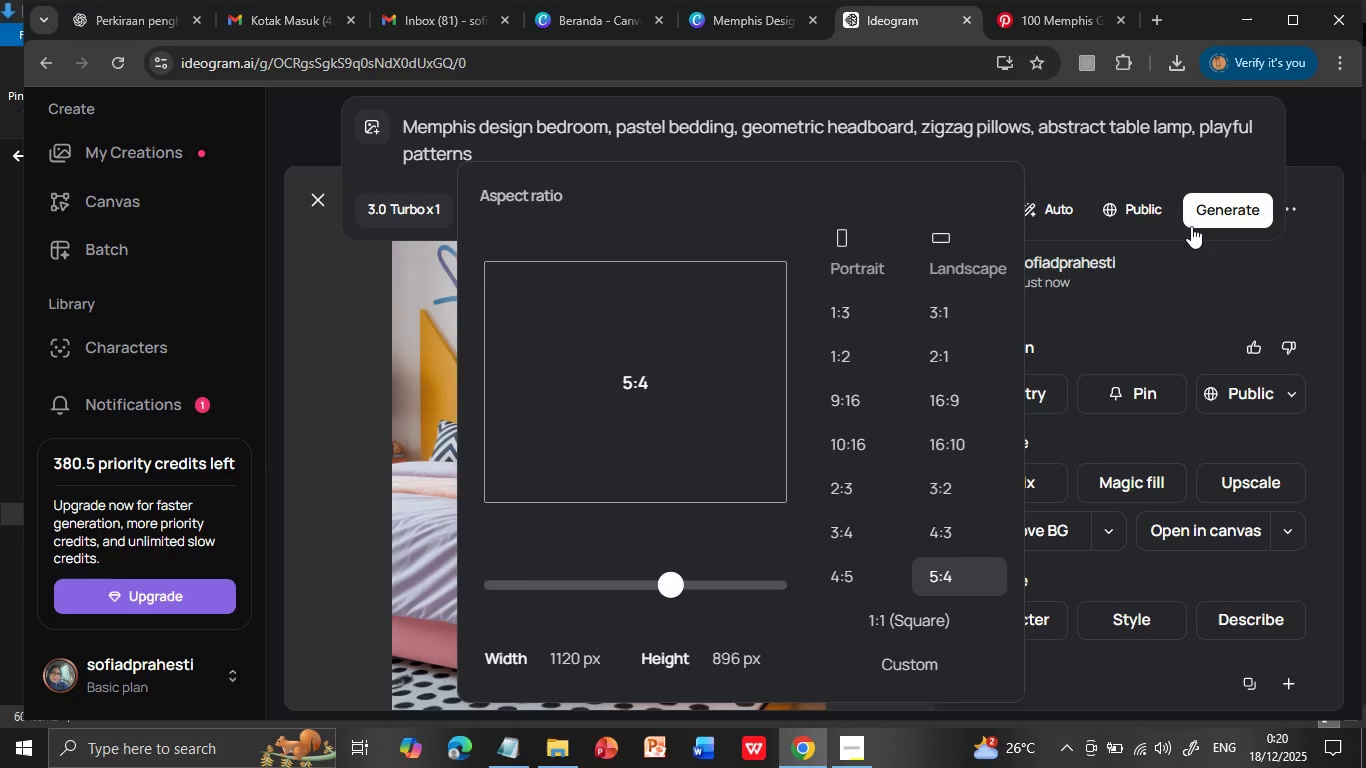 
left_click([1194, 210])
 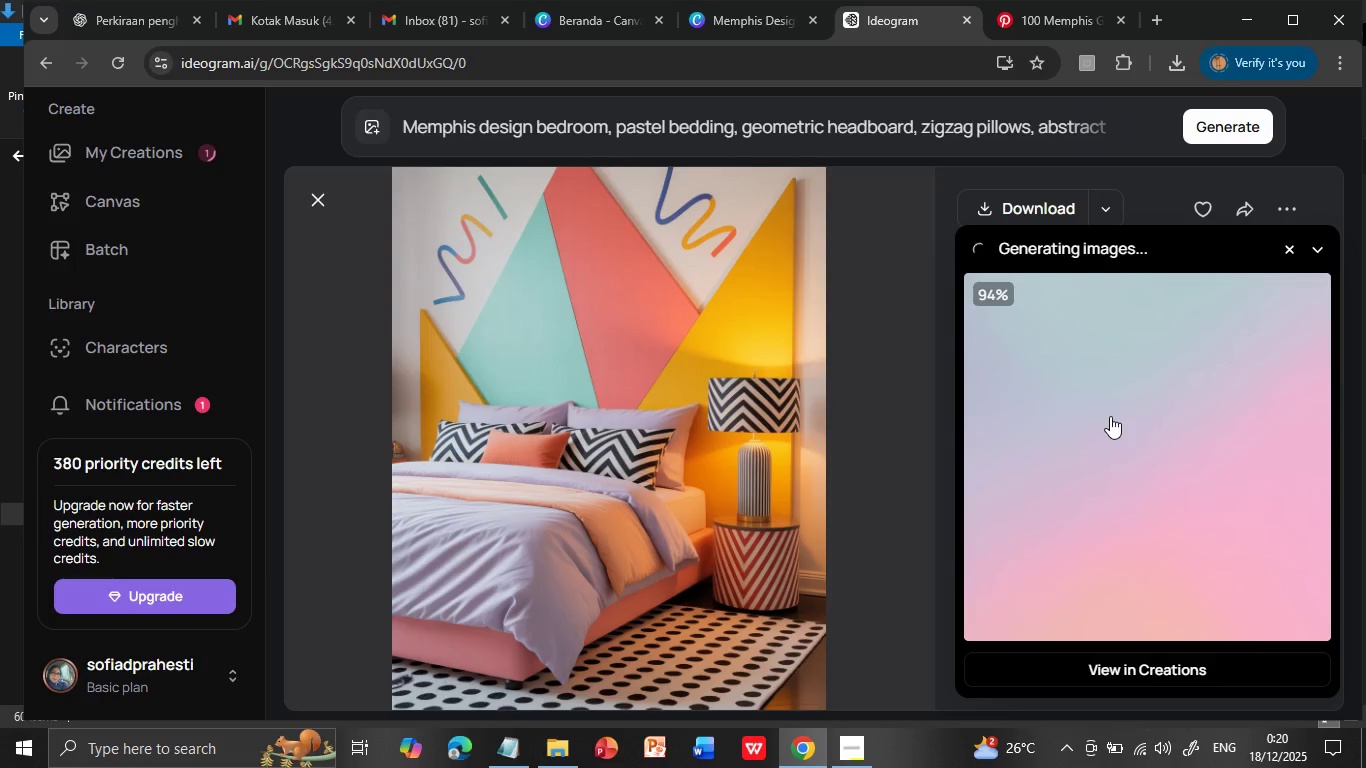 
wait(19.17)
 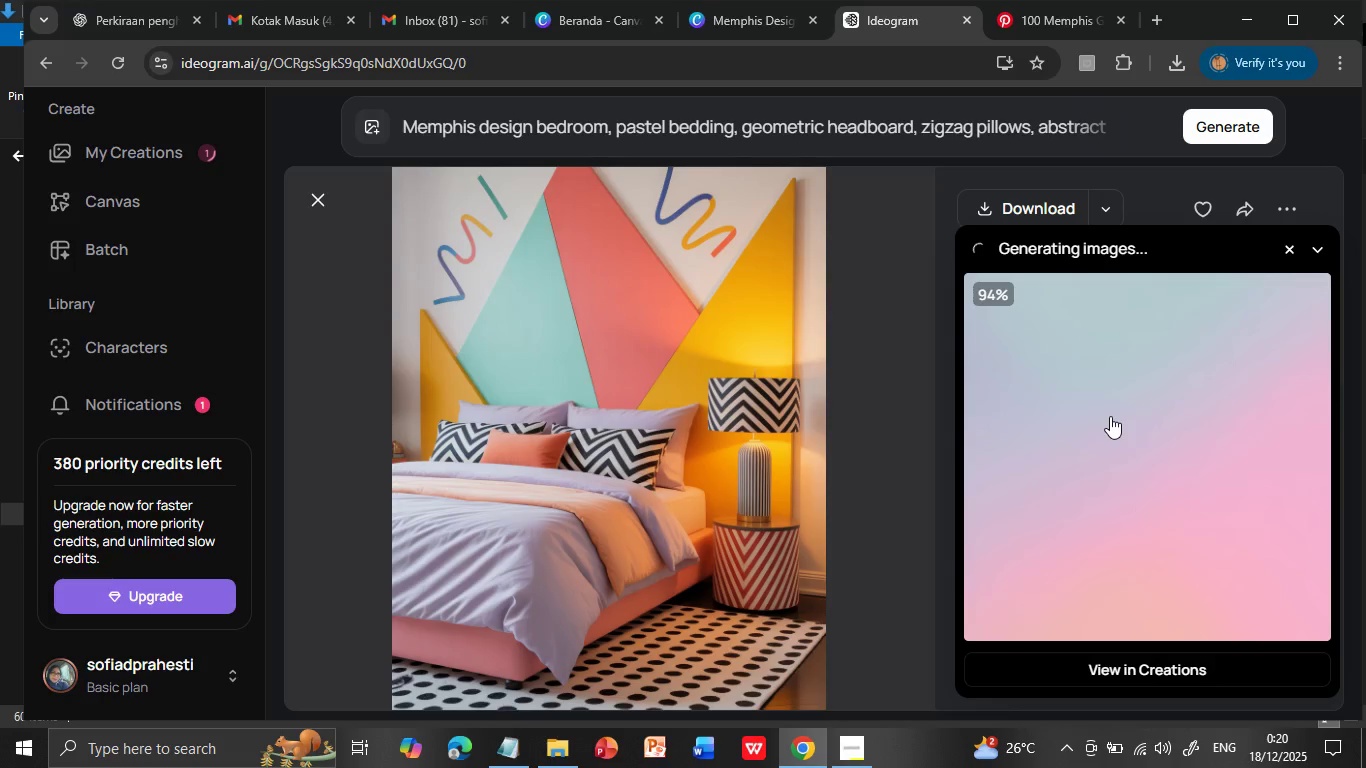 
left_click([1110, 416])
 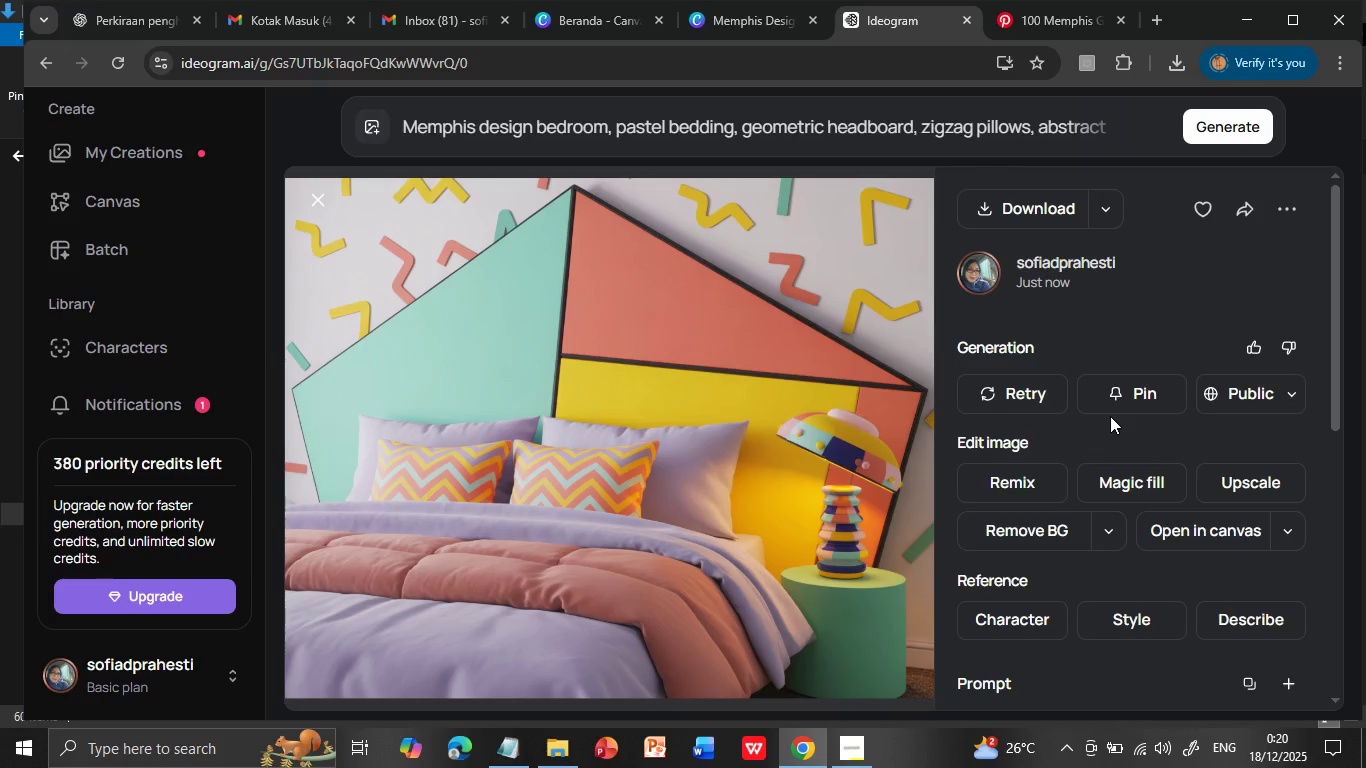 
wait(10.16)
 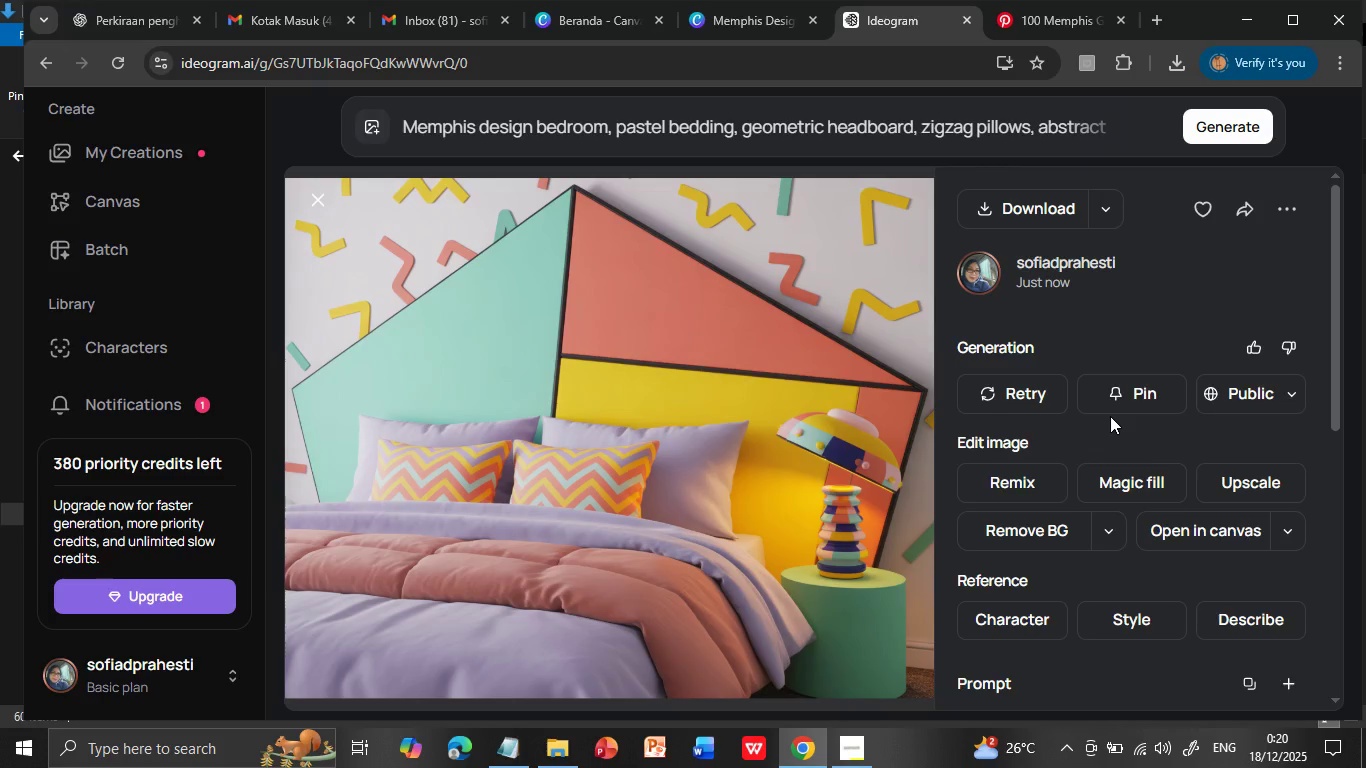 
left_click([989, 211])
 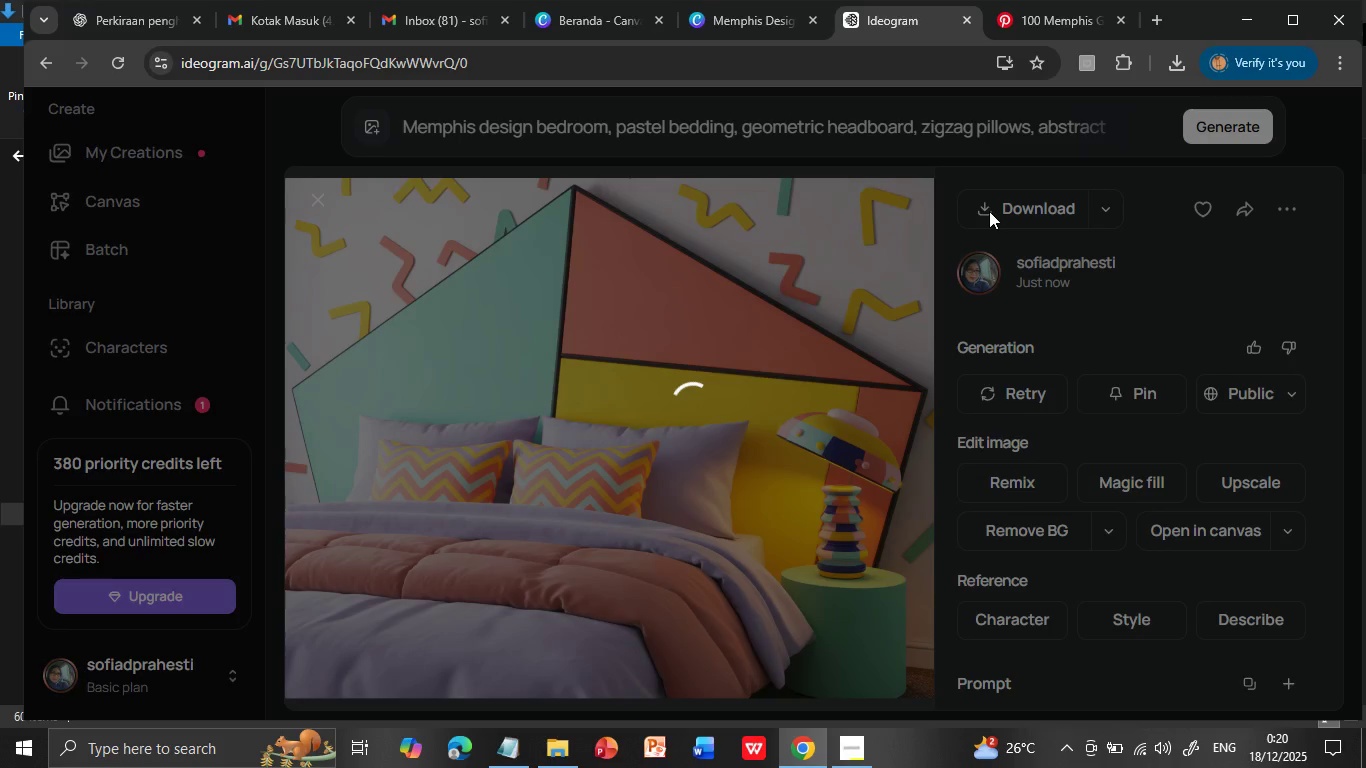 
left_click([743, 17])
 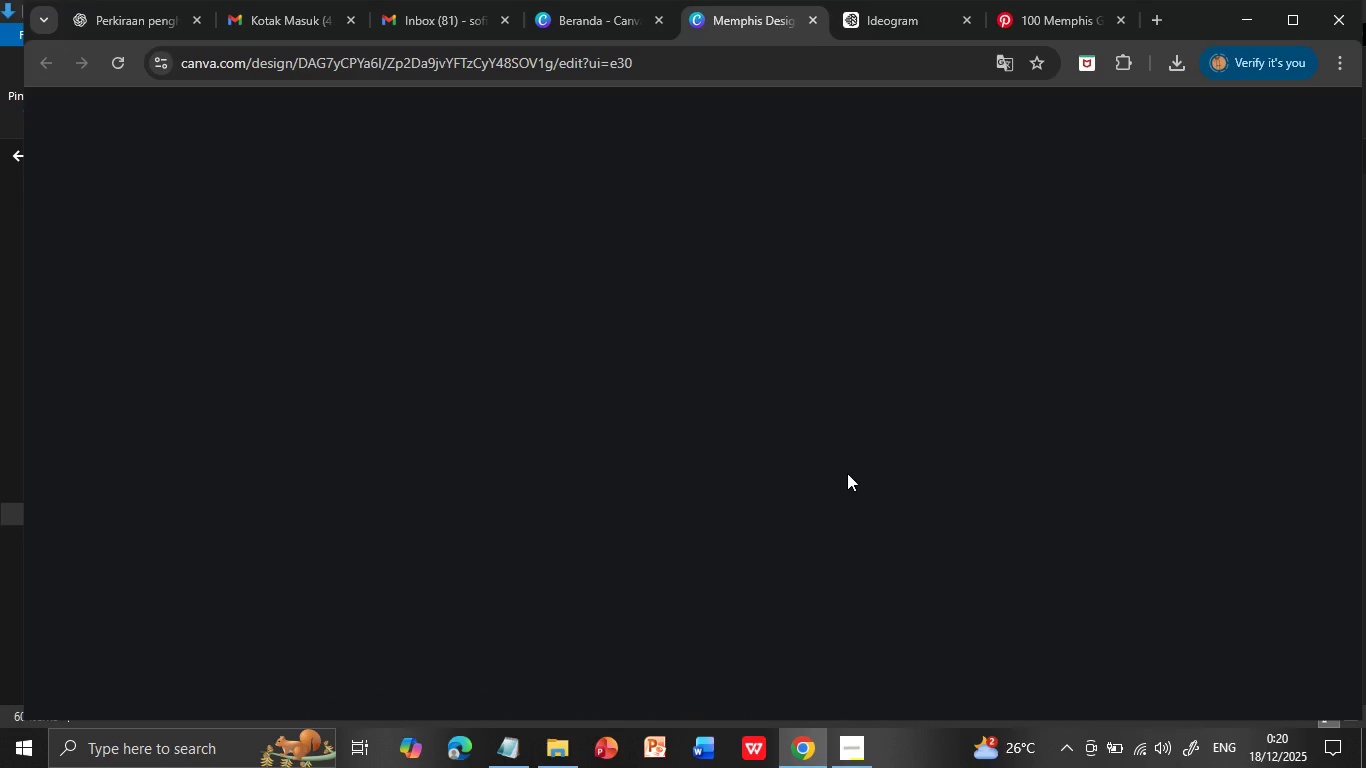 
mouse_move([852, 478])
 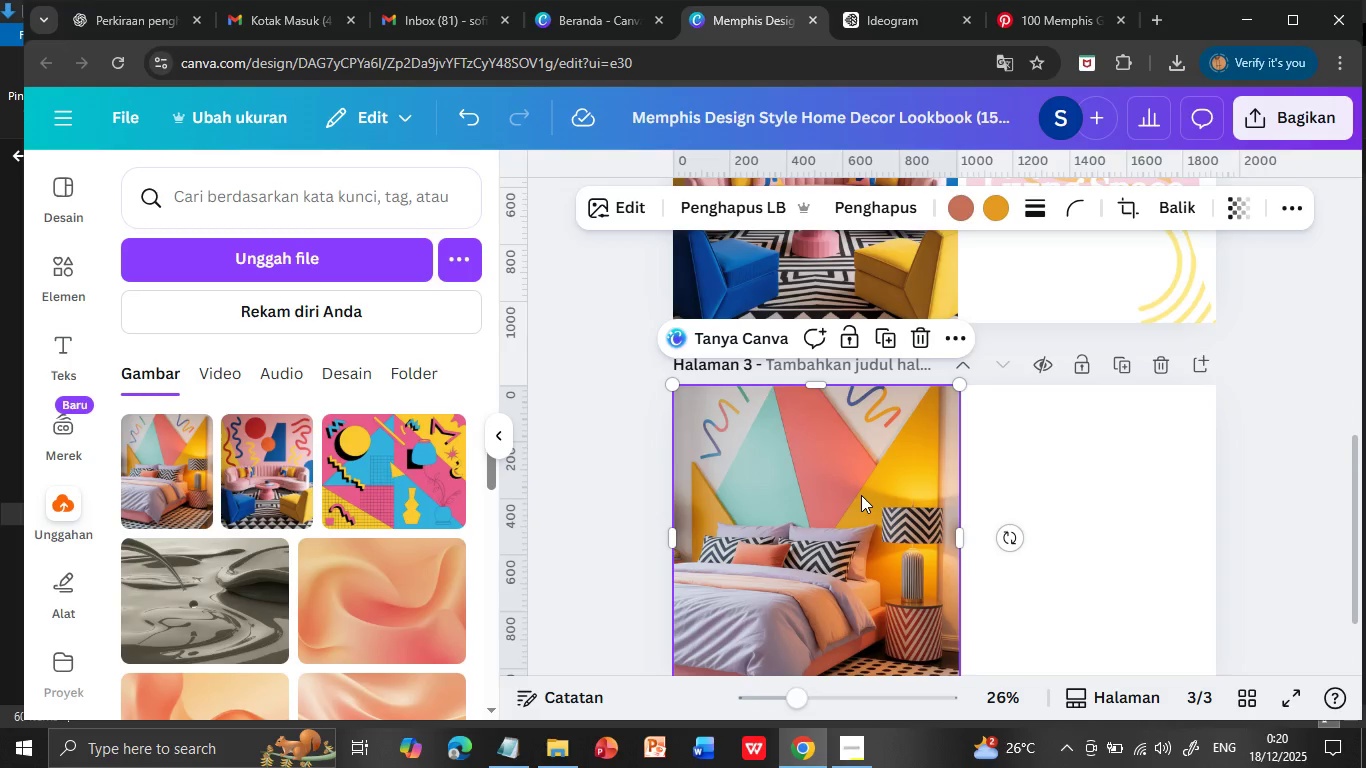 
left_click([861, 495])
 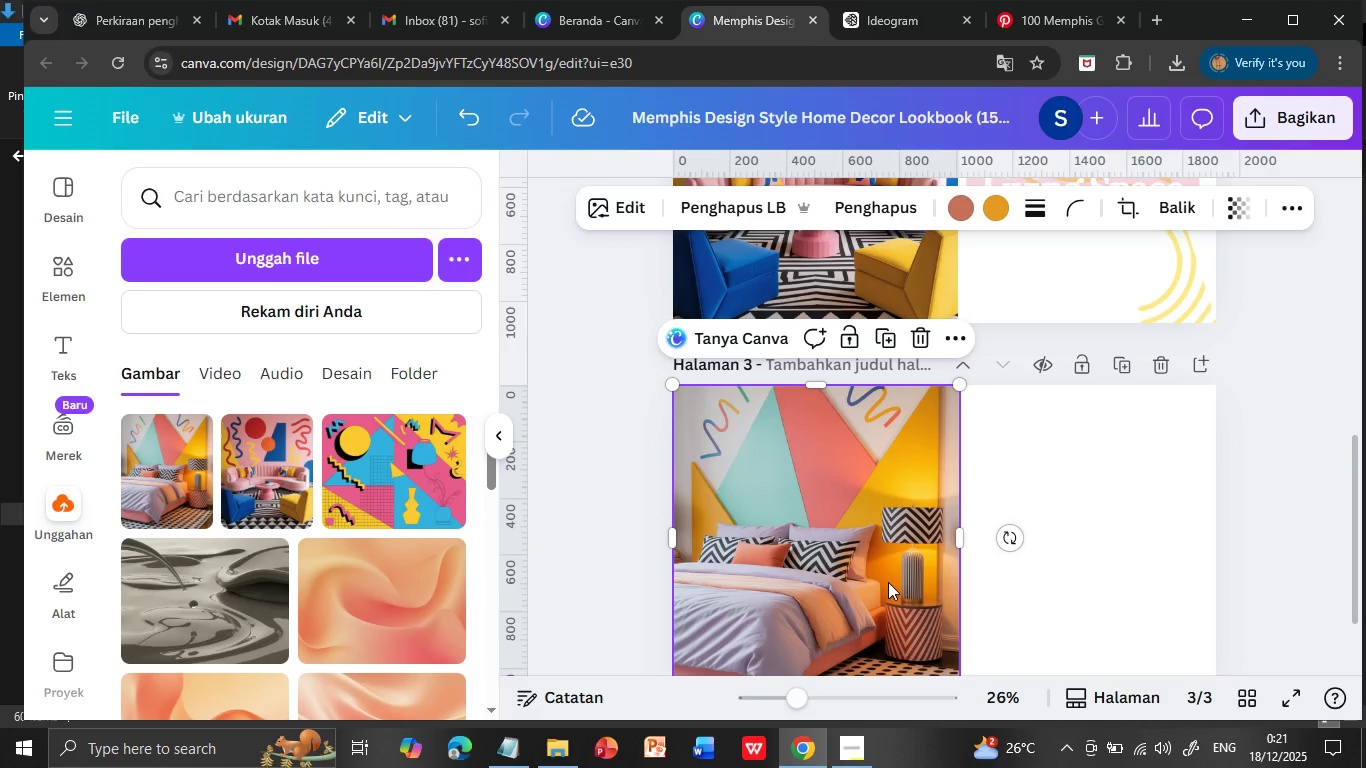 
scroll: coordinate [888, 582], scroll_direction: up, amount: 3.0
 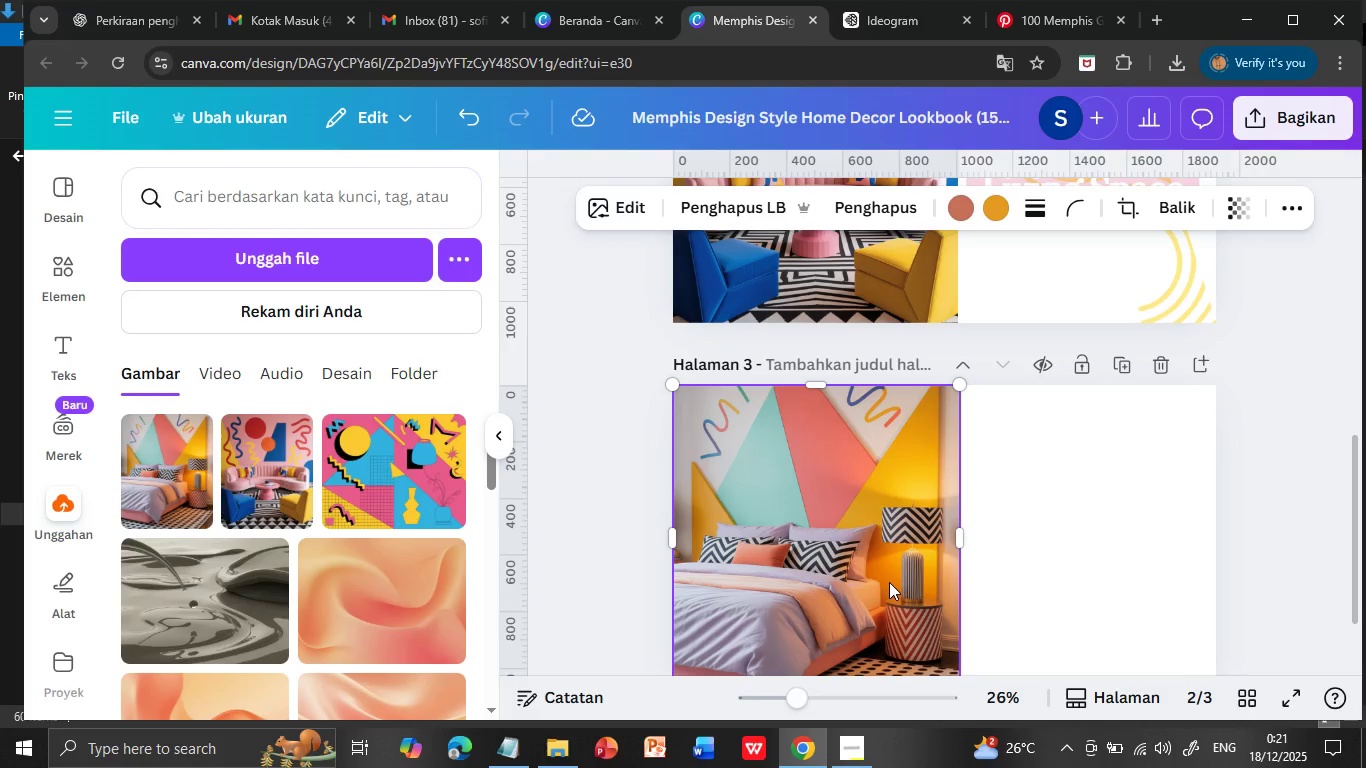 
scroll: coordinate [889, 582], scroll_direction: down, amount: 4.0
 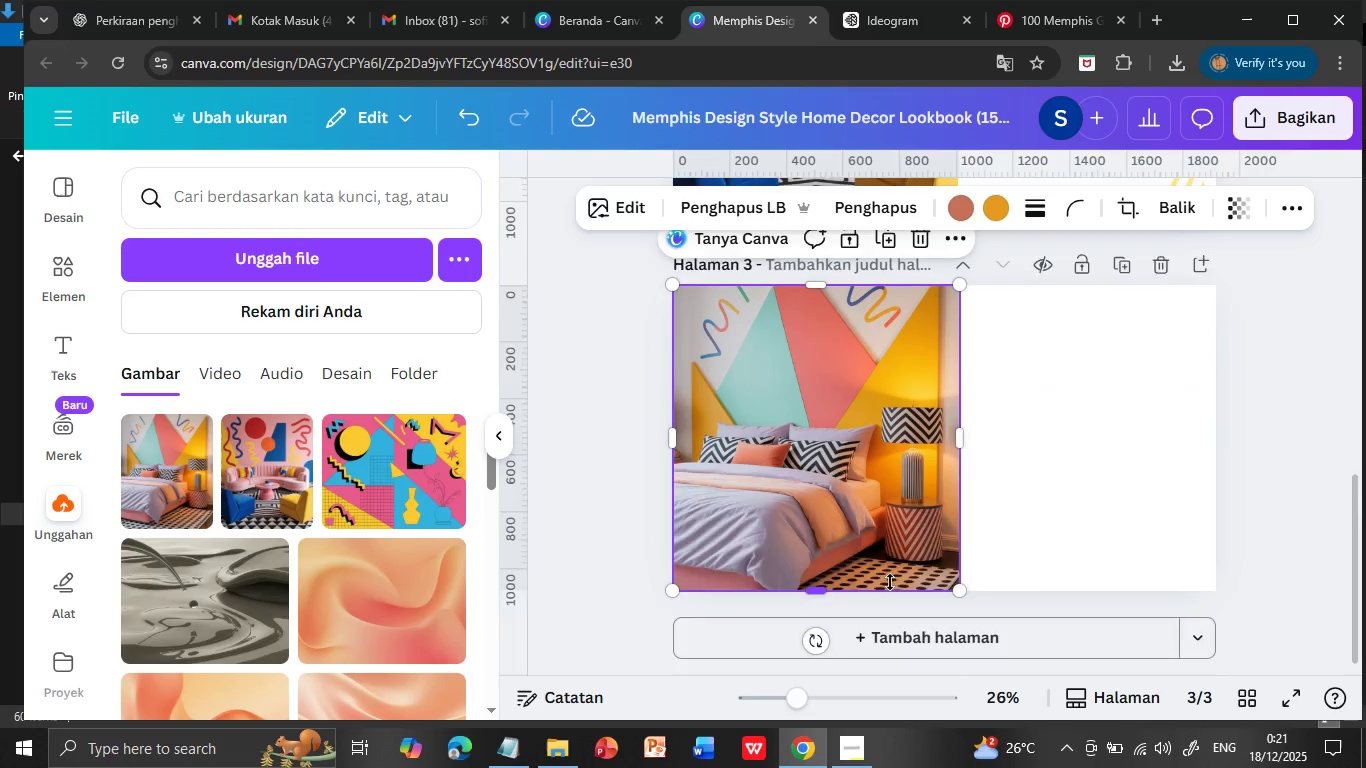 
scroll: coordinate [891, 558], scroll_direction: up, amount: 1.0
 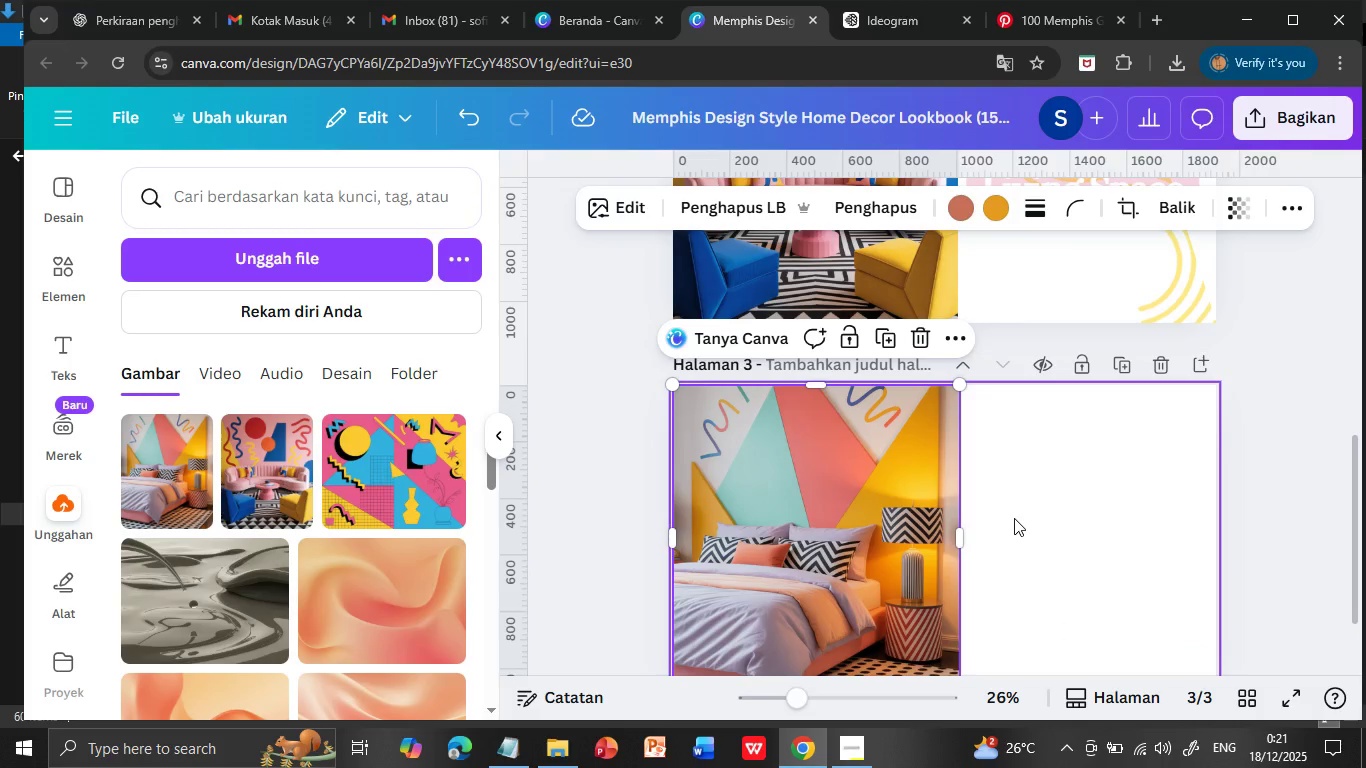 
left_click([1014, 518])
 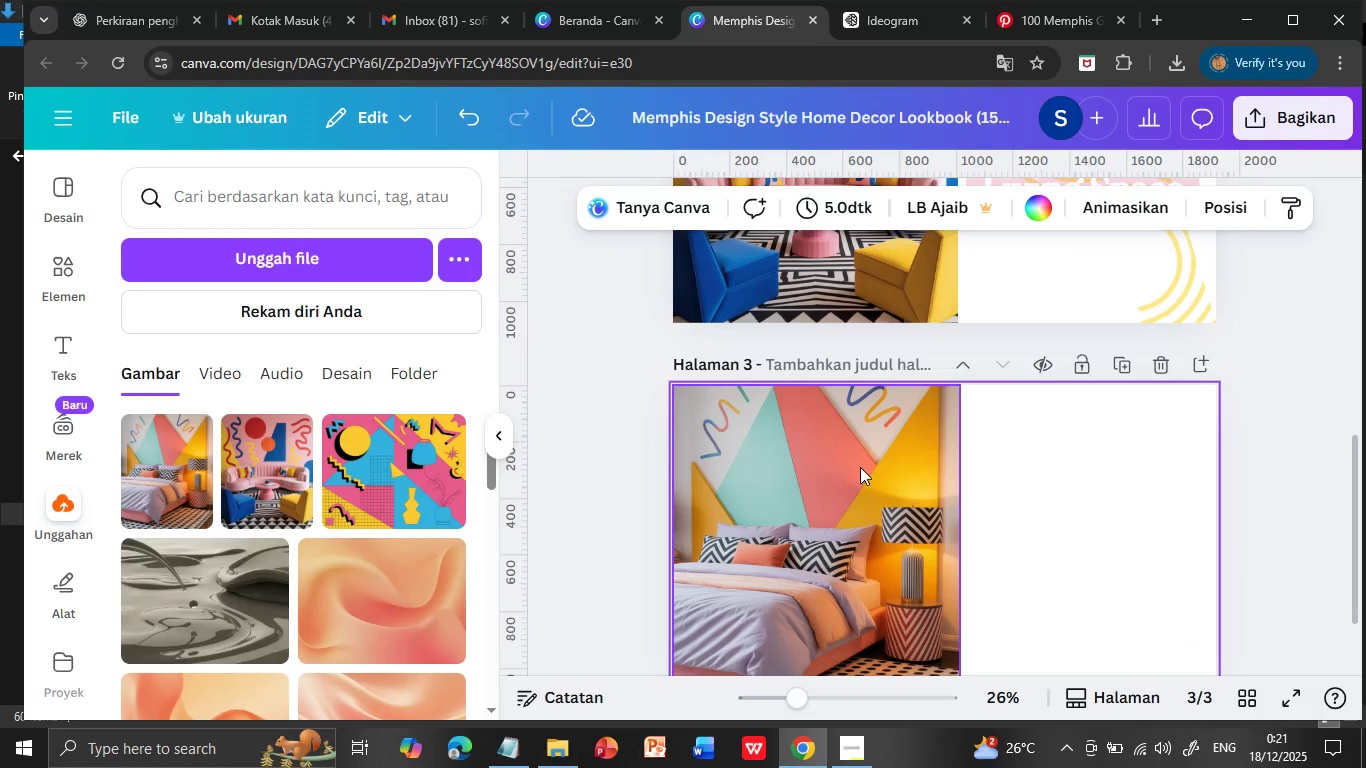 
left_click([860, 467])
 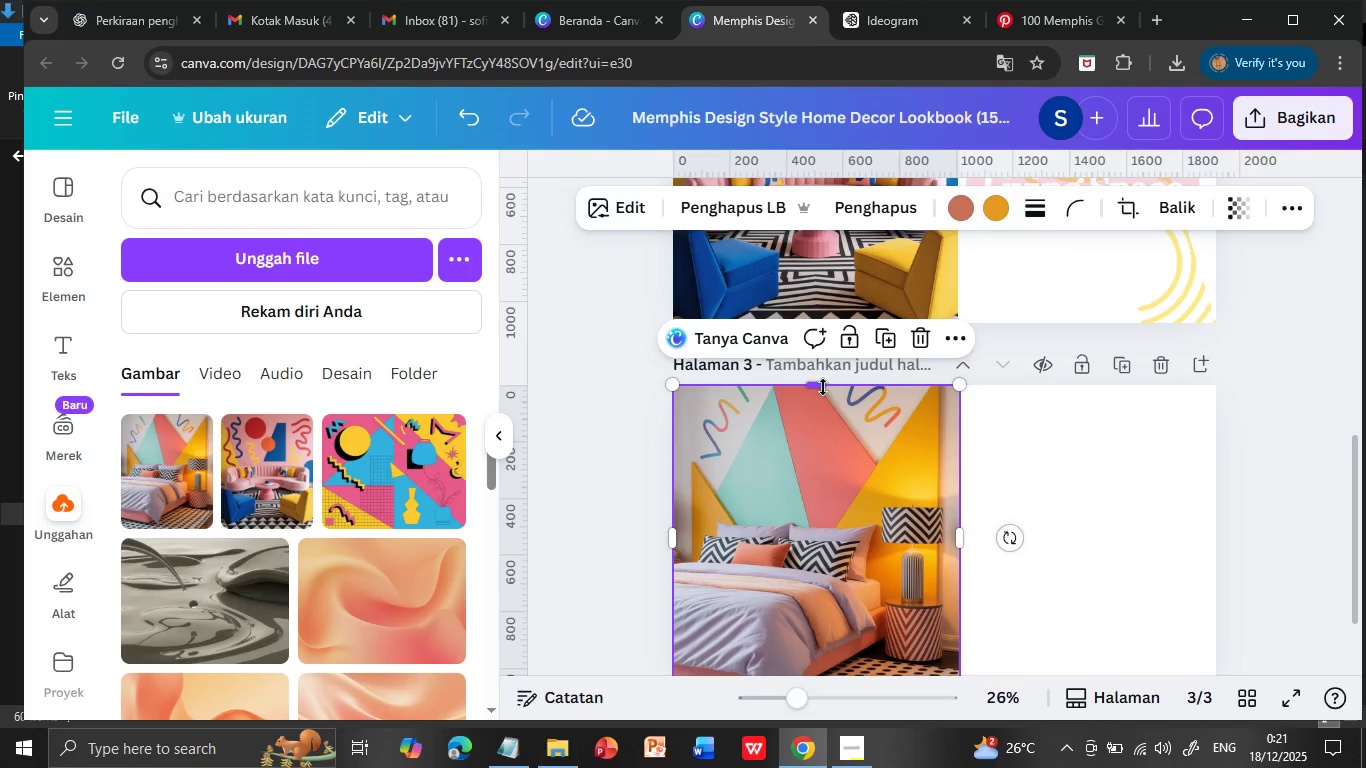 
left_click_drag(start_coordinate=[823, 387], to_coordinate=[821, 382])
 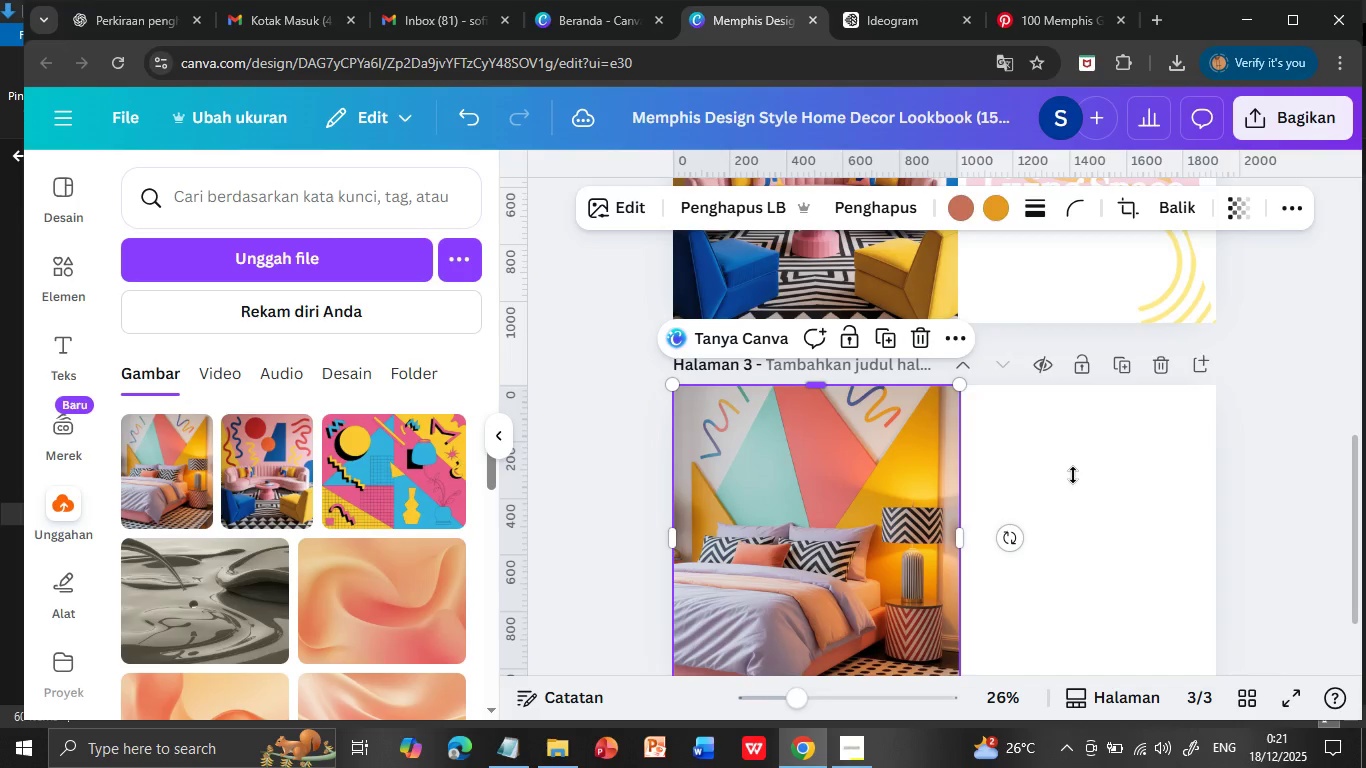 
left_click([1073, 475])
 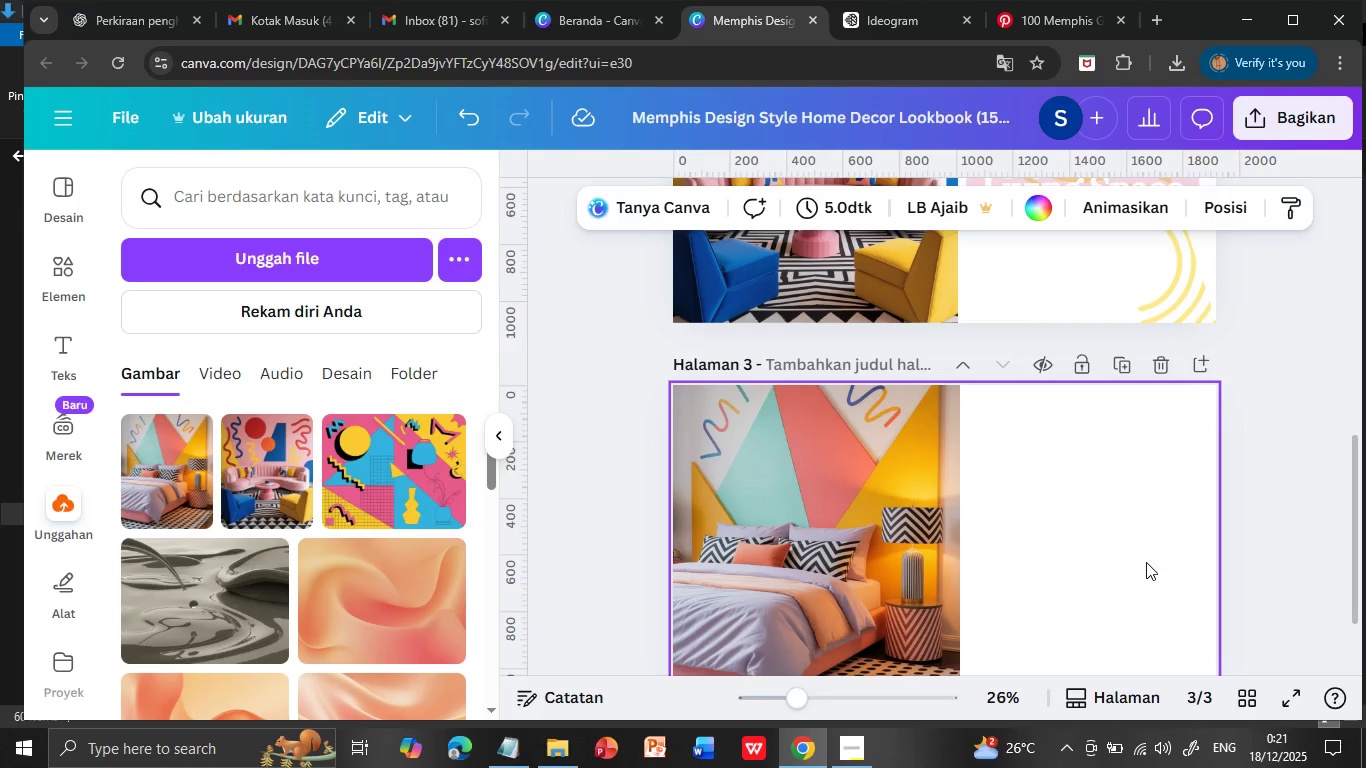 
scroll: coordinate [1146, 562], scroll_direction: up, amount: 2.0
 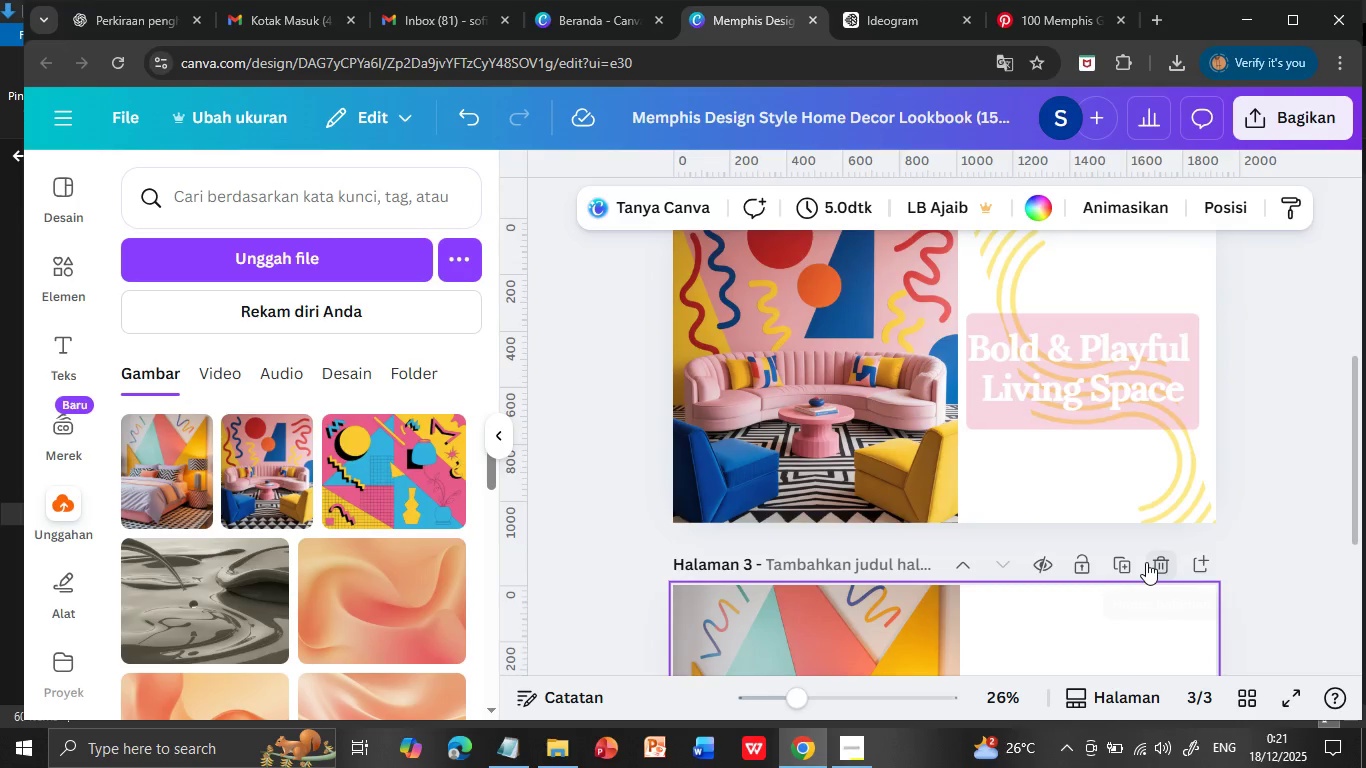 
scroll: coordinate [1146, 562], scroll_direction: down, amount: 2.0
 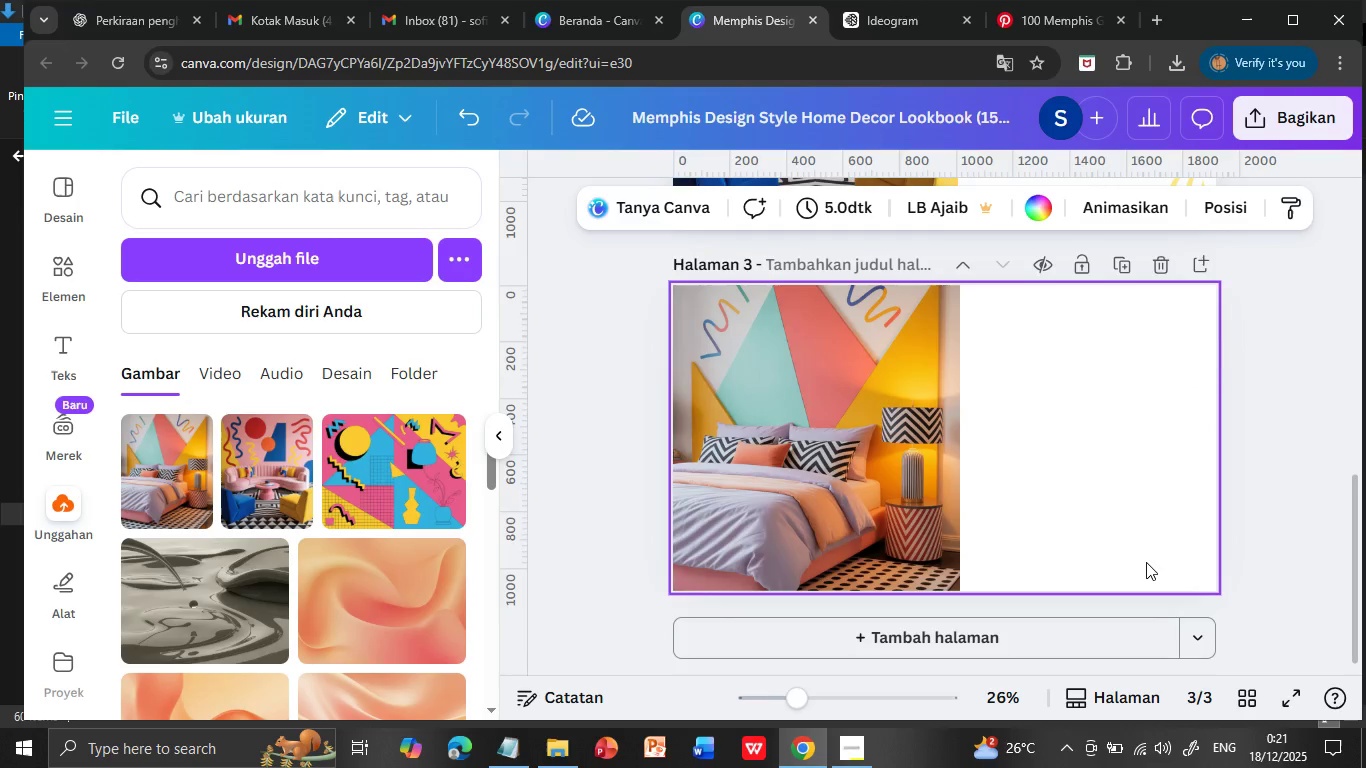 
scroll: coordinate [1146, 562], scroll_direction: up, amount: 1.0
 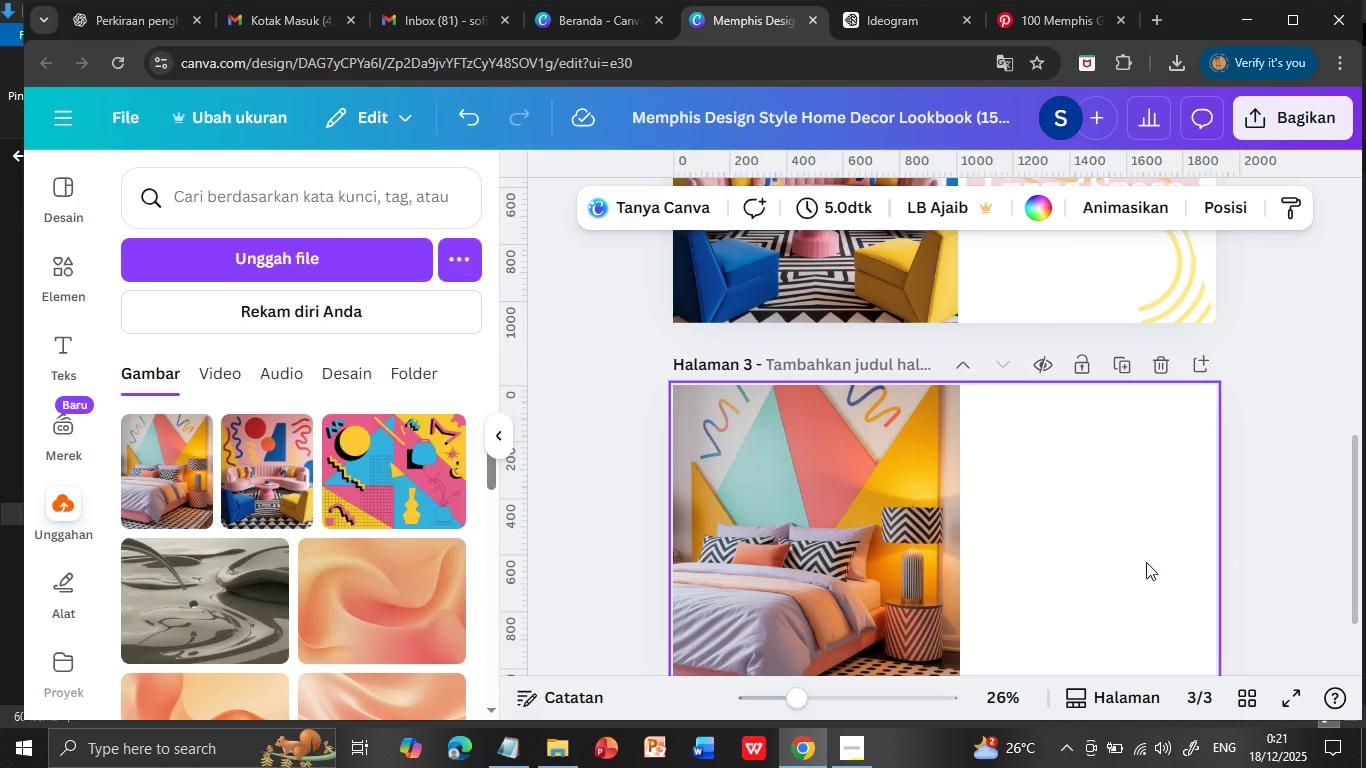 
left_click([71, 267])
 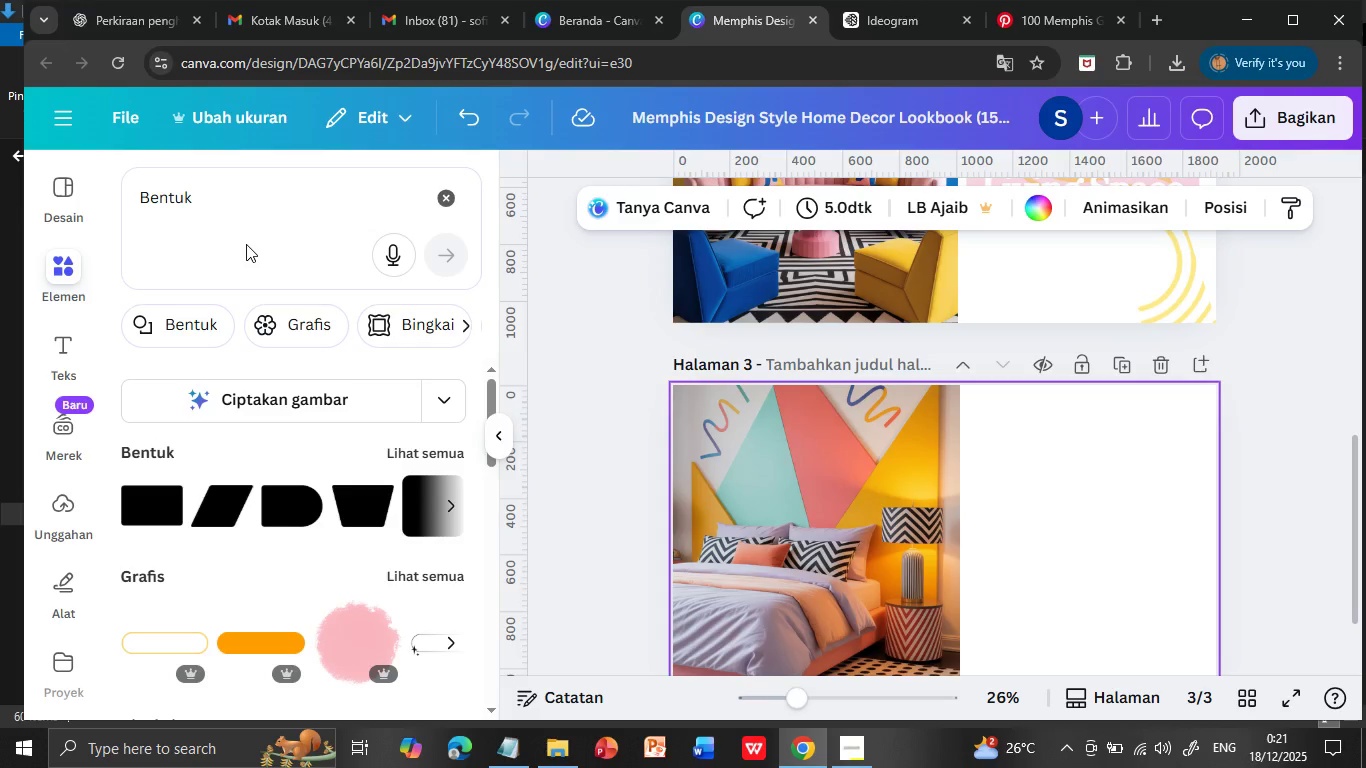 
left_click_drag(start_coordinate=[245, 196], to_coordinate=[130, 194])
 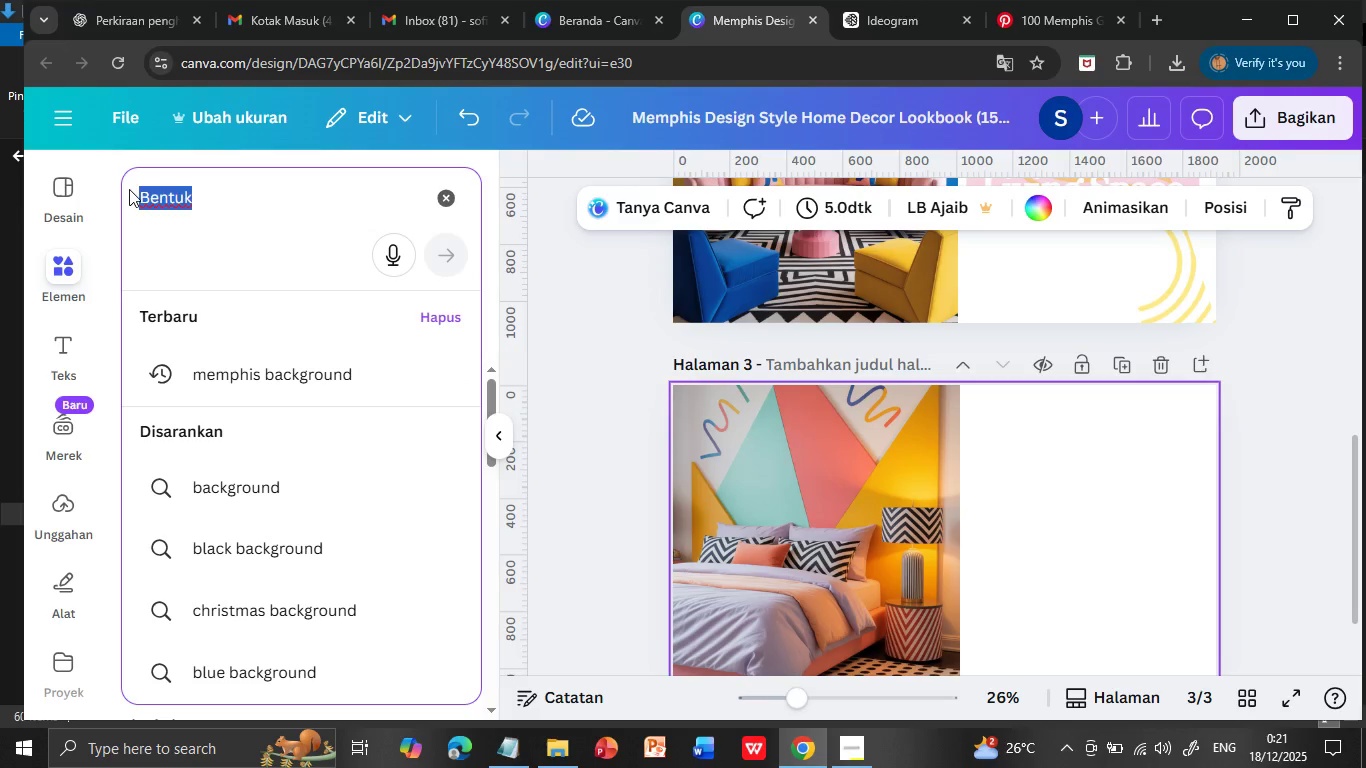 
type(memphis)
 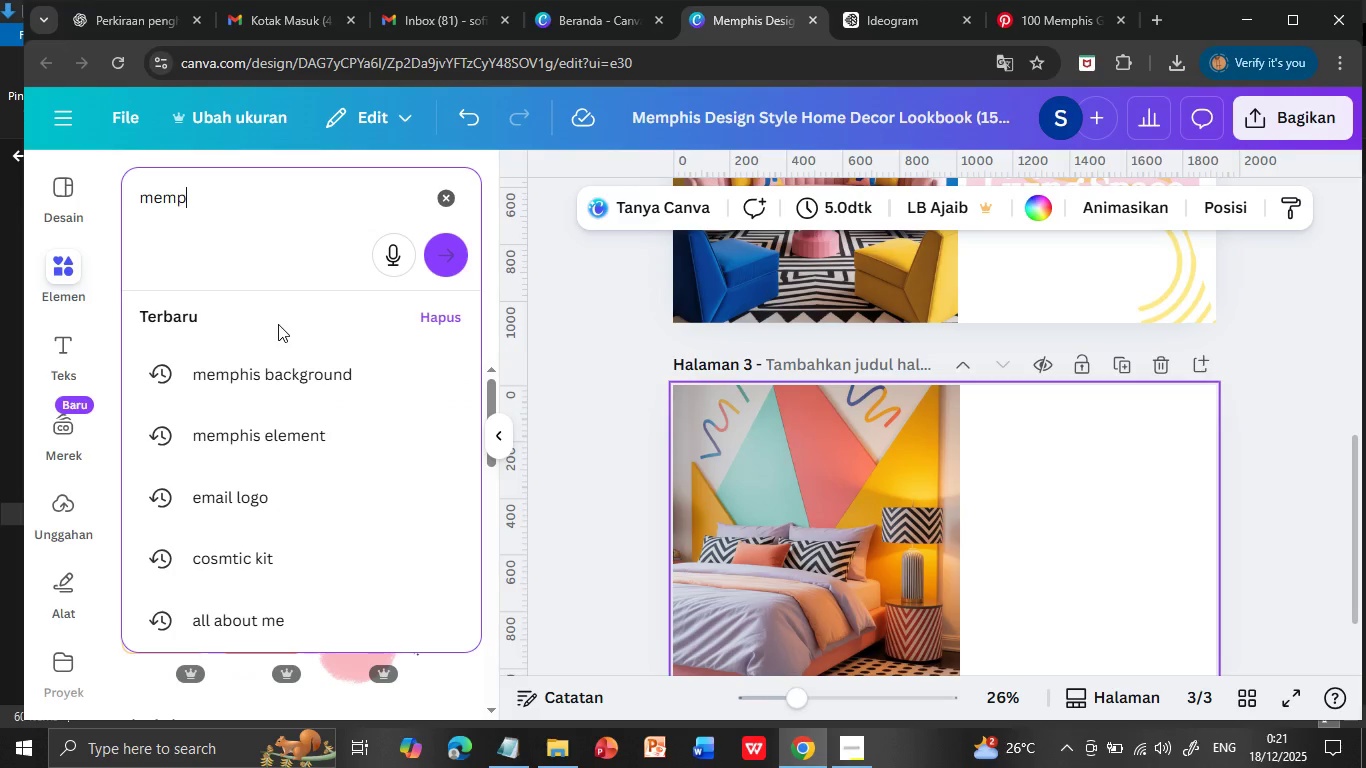 
left_click([294, 377])
 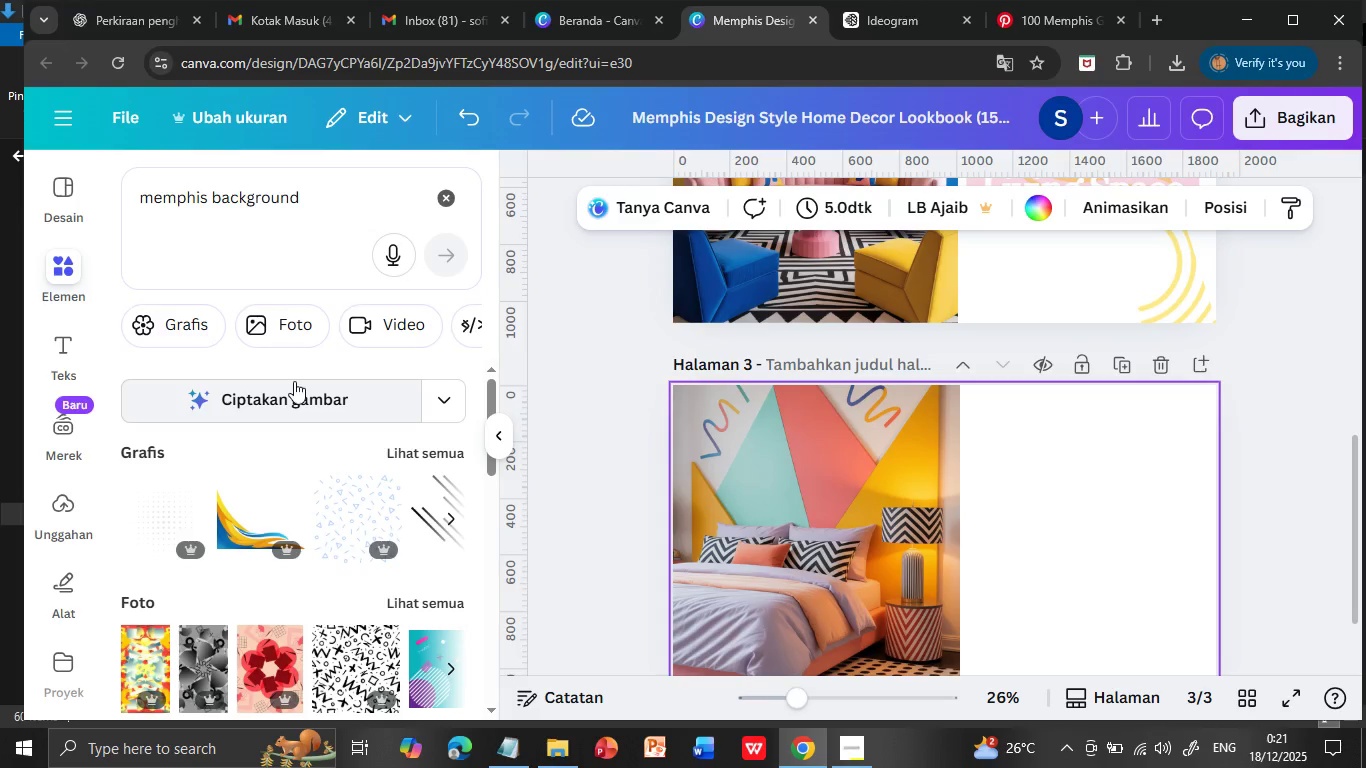 
wait(5.55)
 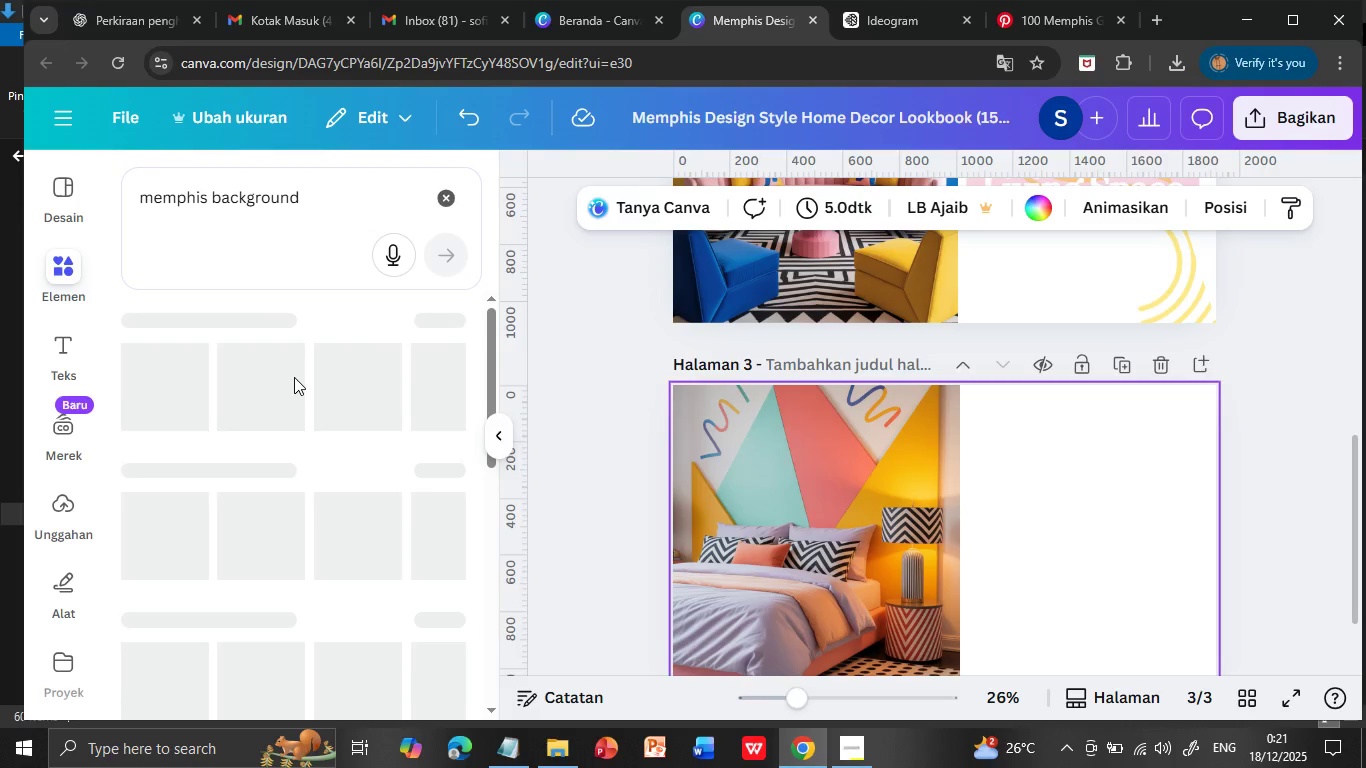 
left_click([442, 451])
 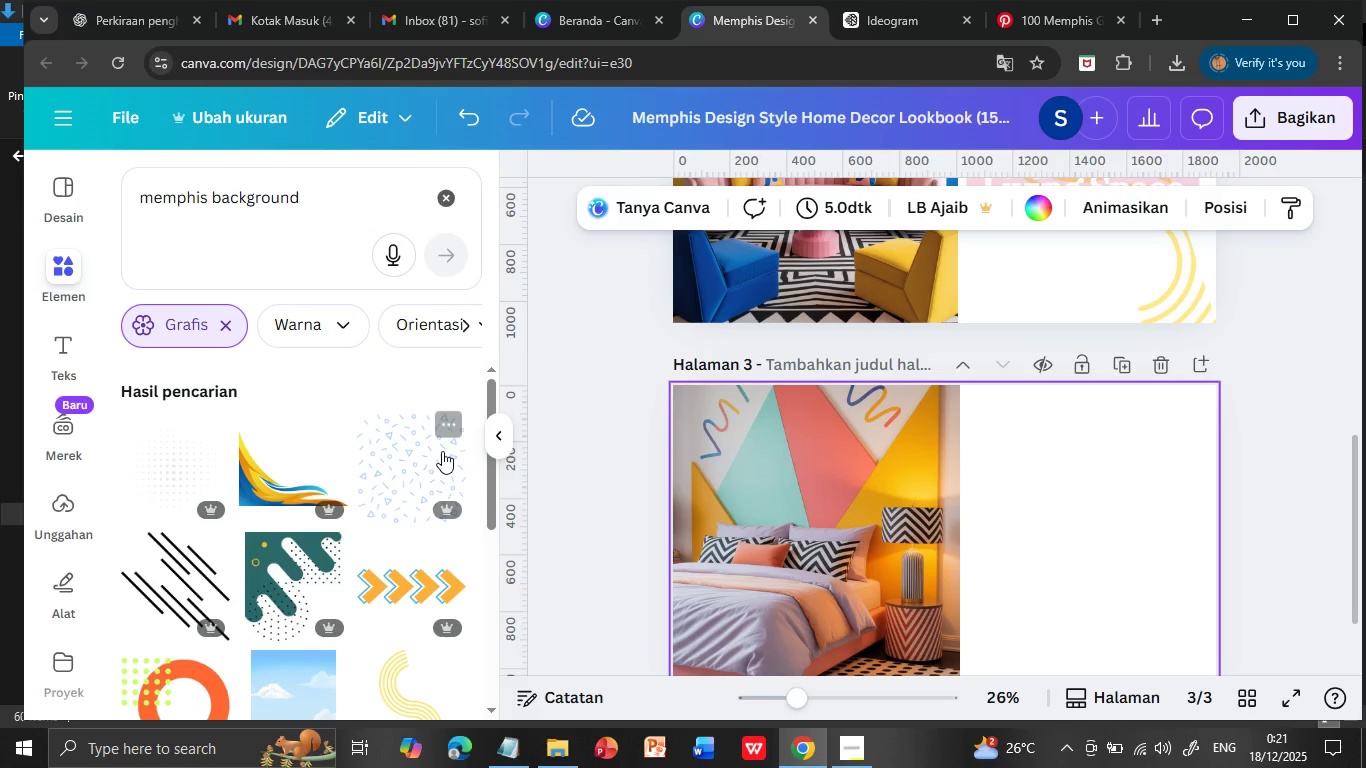 
scroll: coordinate [260, 529], scroll_direction: down, amount: 9.0
 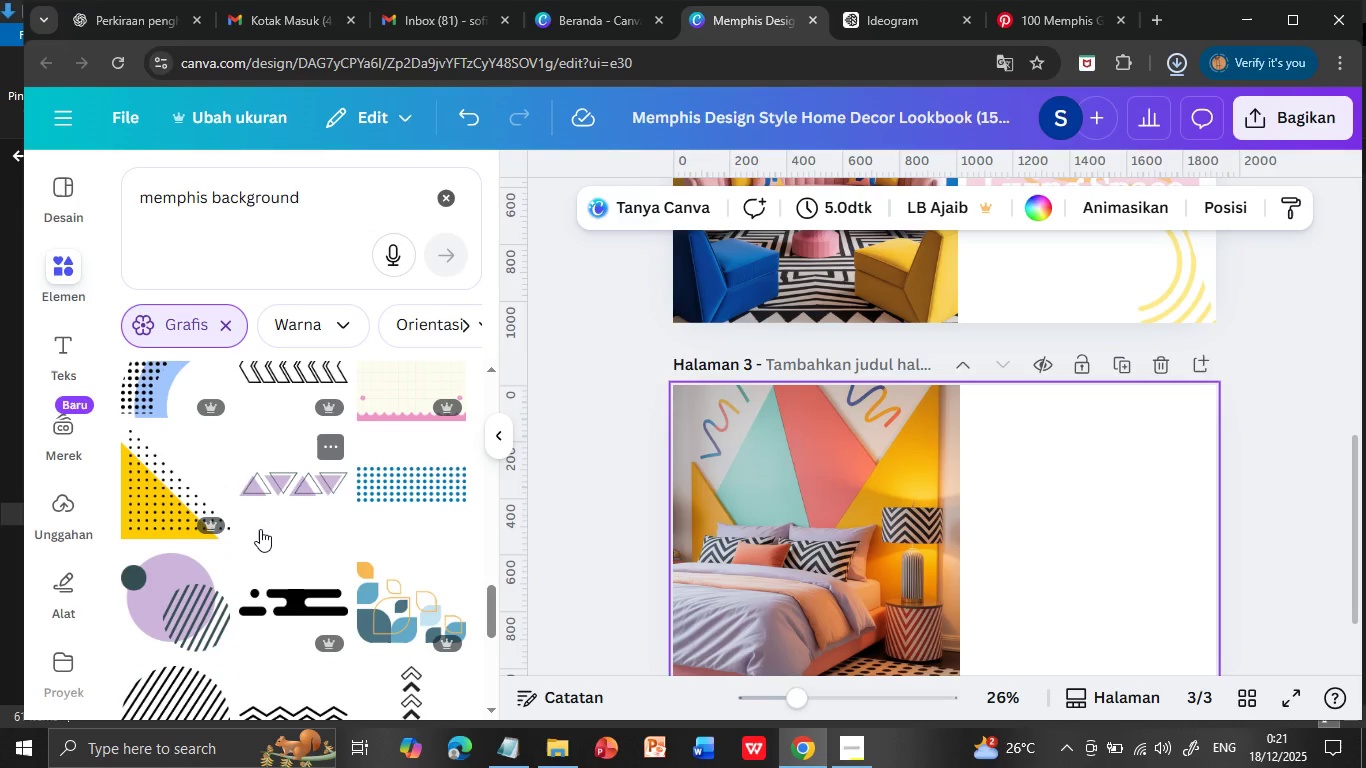 
scroll: coordinate [260, 520], scroll_direction: down, amount: 6.0
 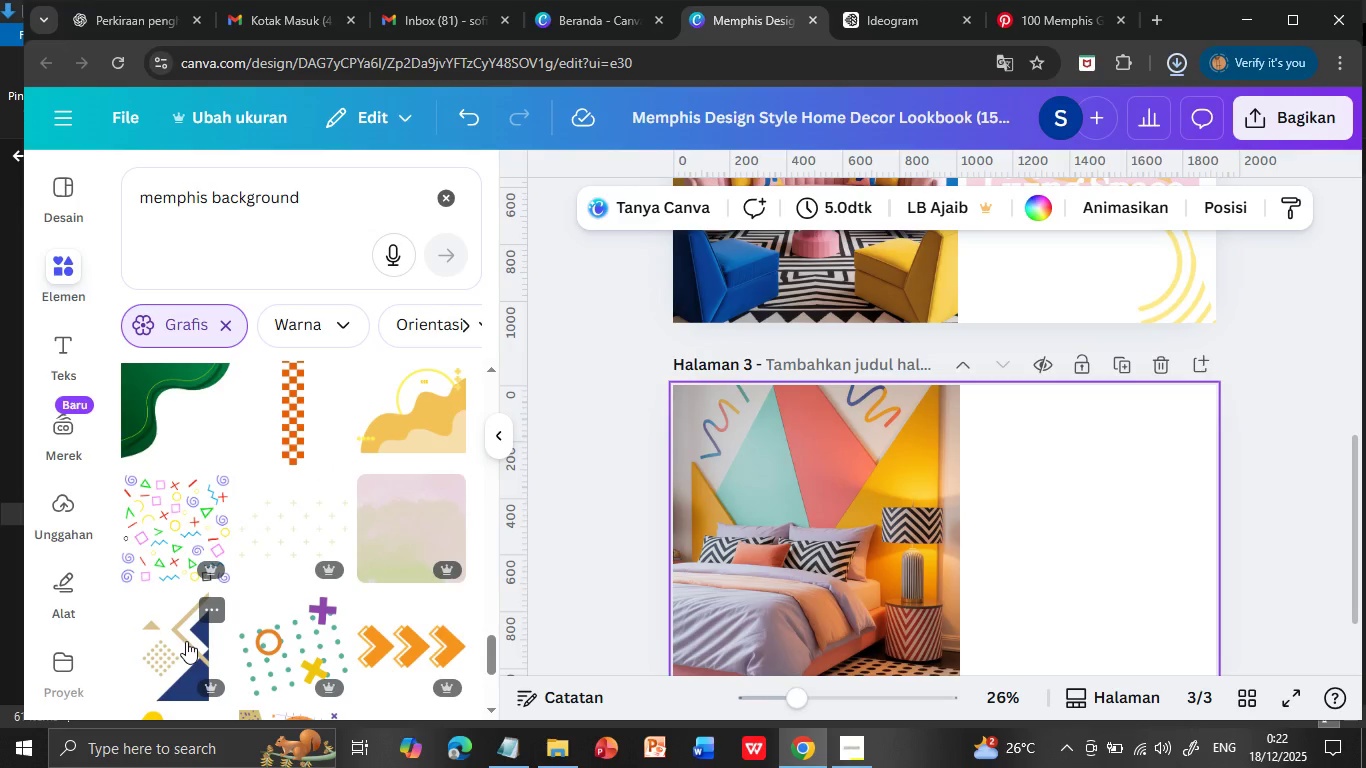 
left_click([185, 641])
 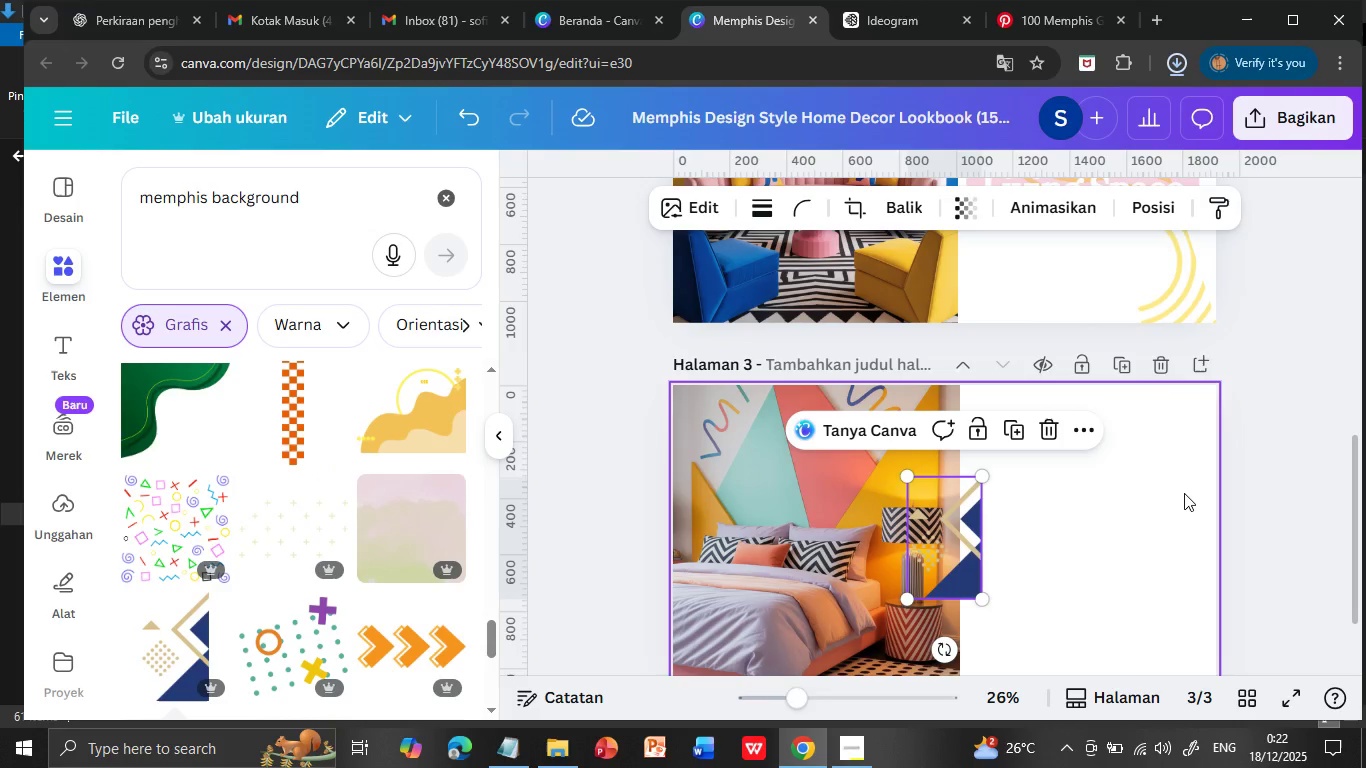 
left_click_drag(start_coordinate=[964, 539], to_coordinate=[1170, 480])
 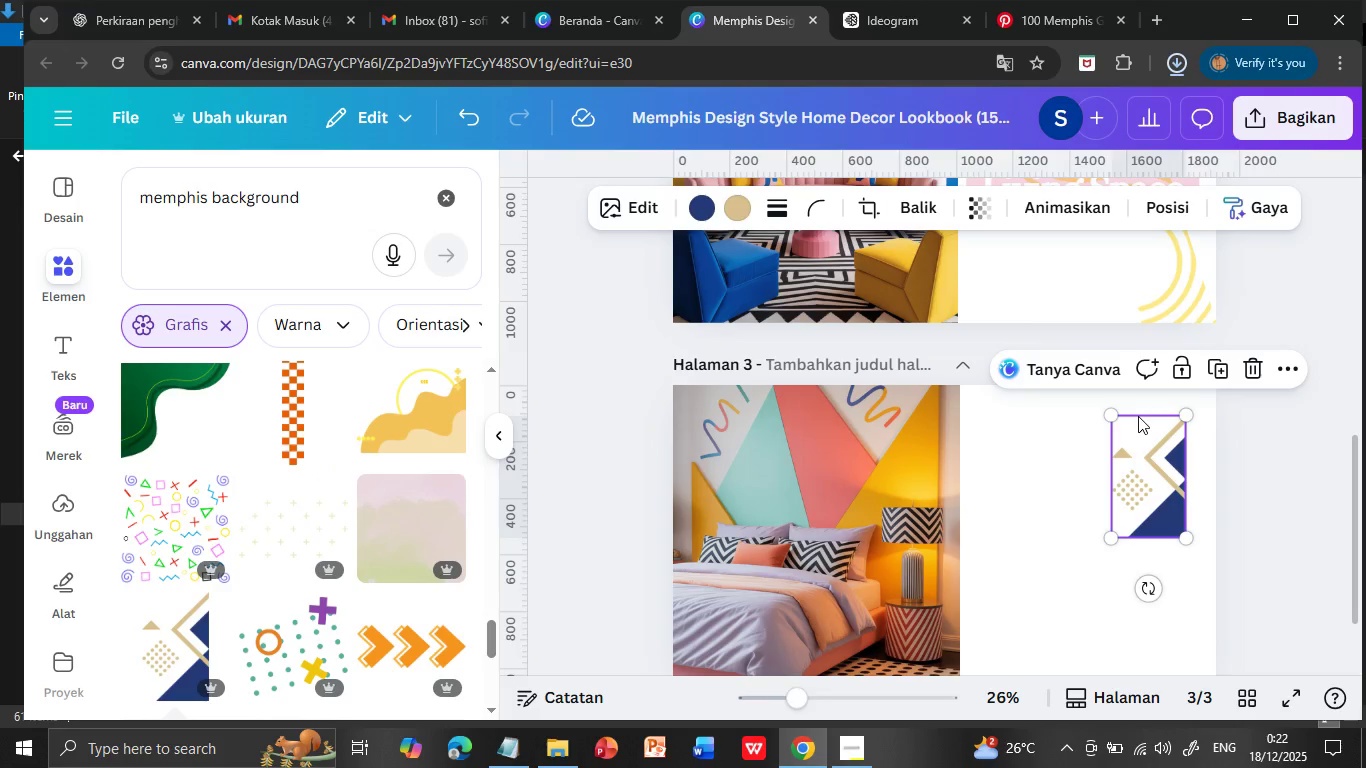 
left_click([1110, 413])
 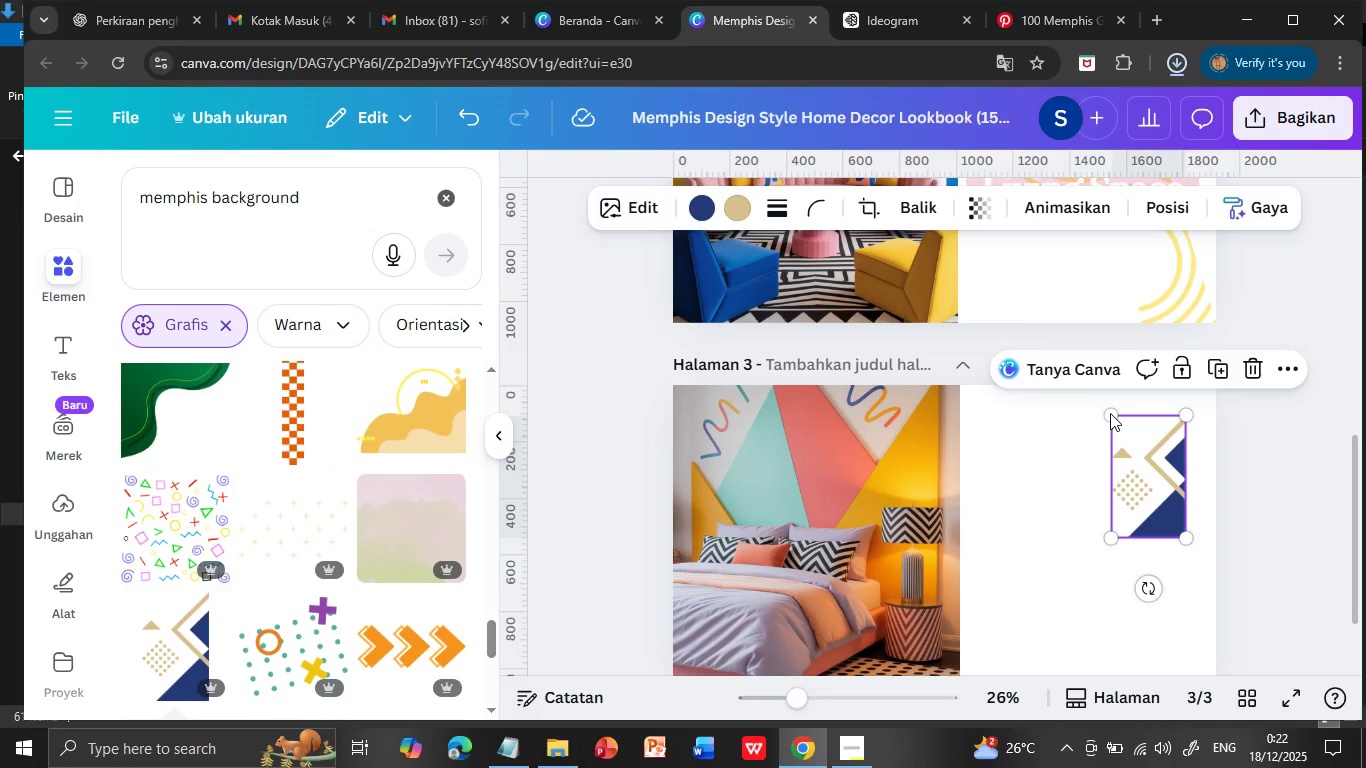 
left_click([1230, 494])
 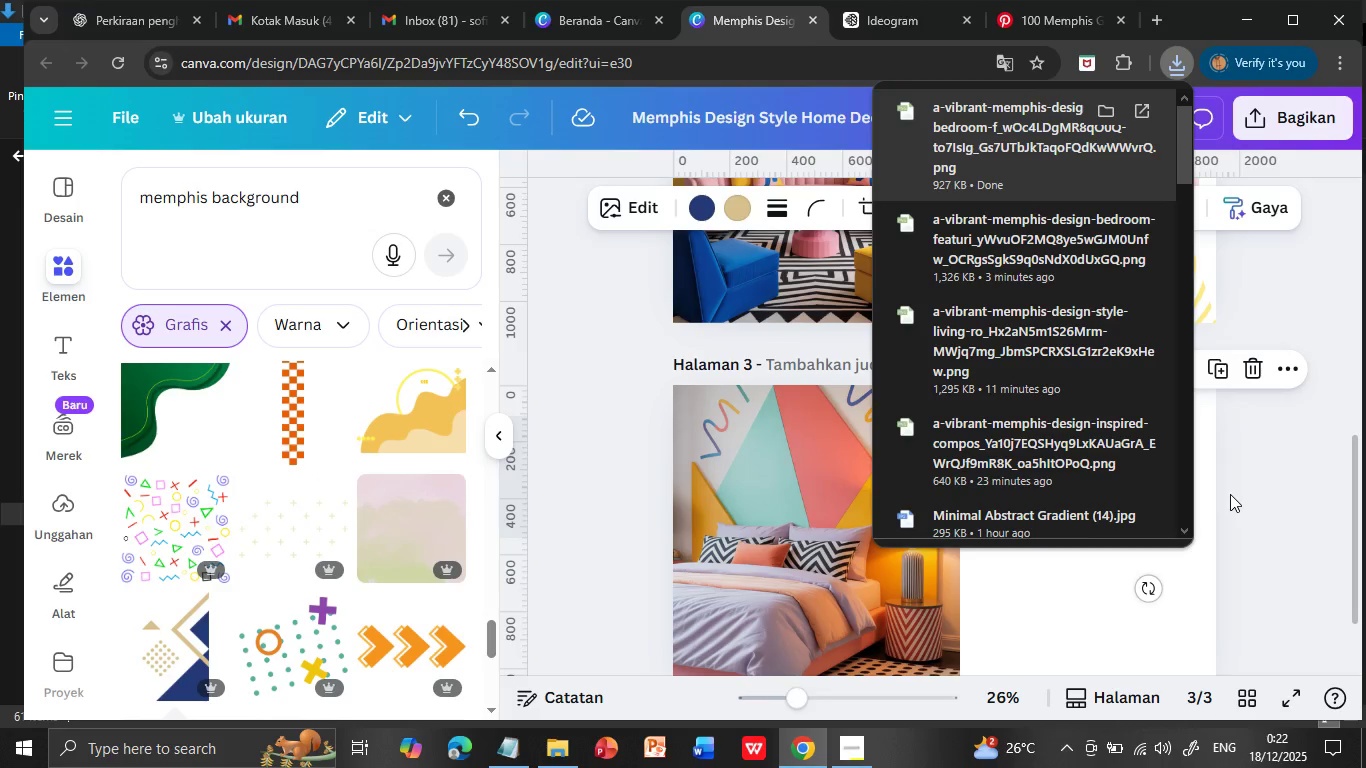 
left_click([1125, 467])
 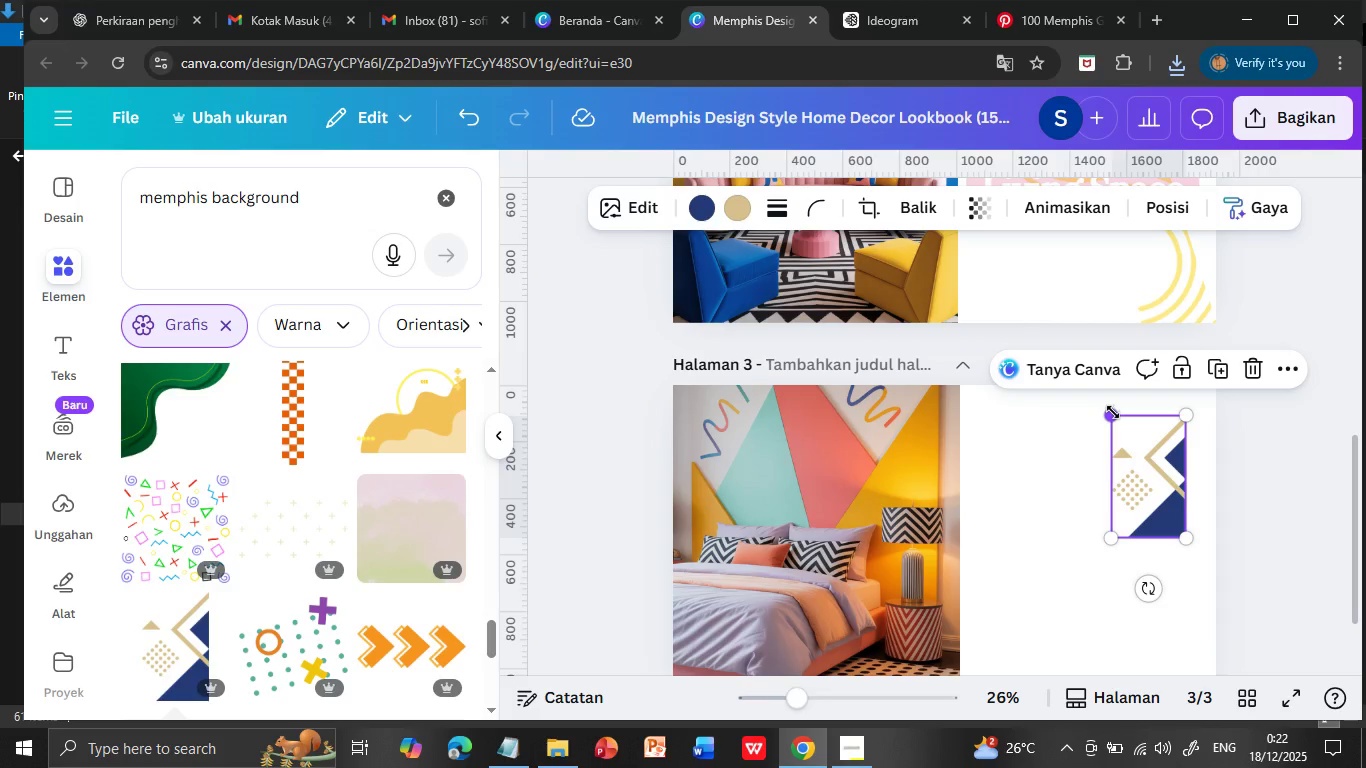 
left_click_drag(start_coordinate=[1113, 412], to_coordinate=[1089, 377])
 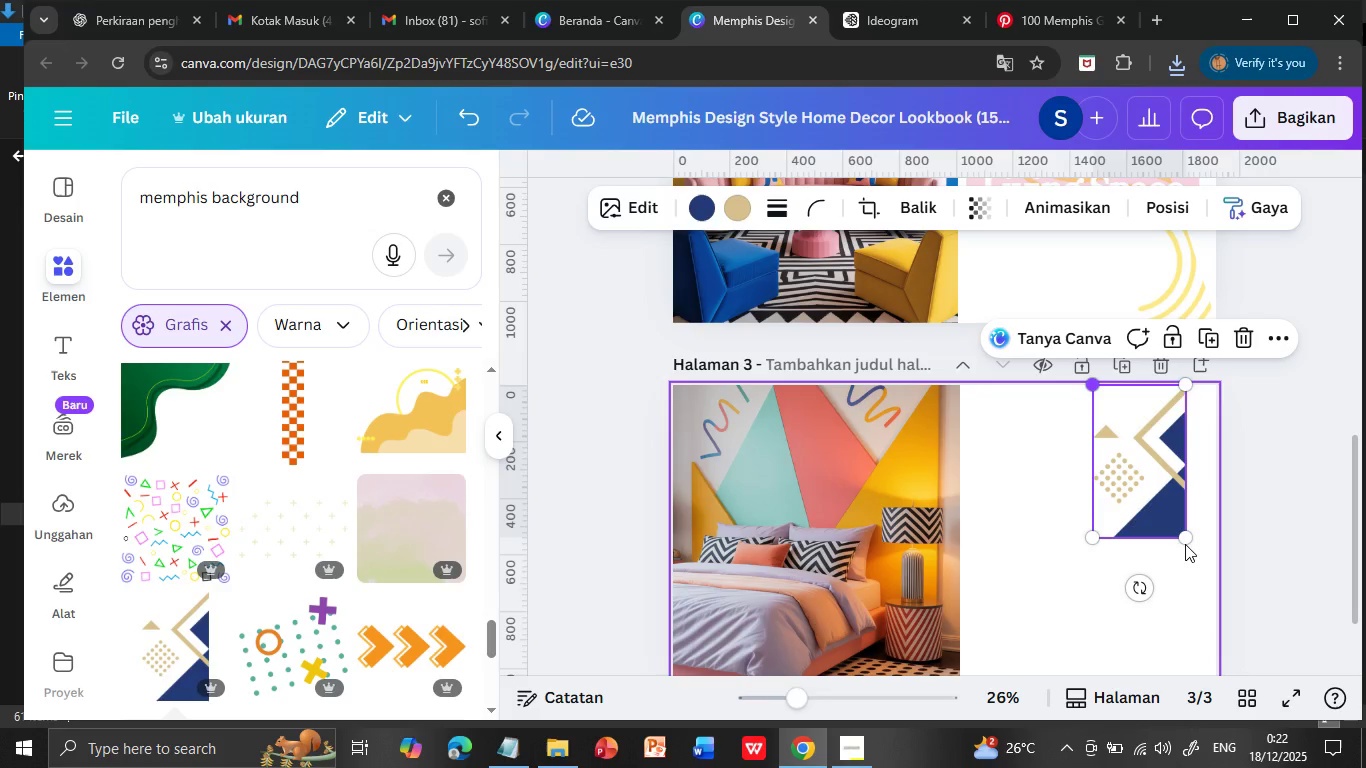 
scroll: coordinate [1185, 544], scroll_direction: down, amount: 1.0
 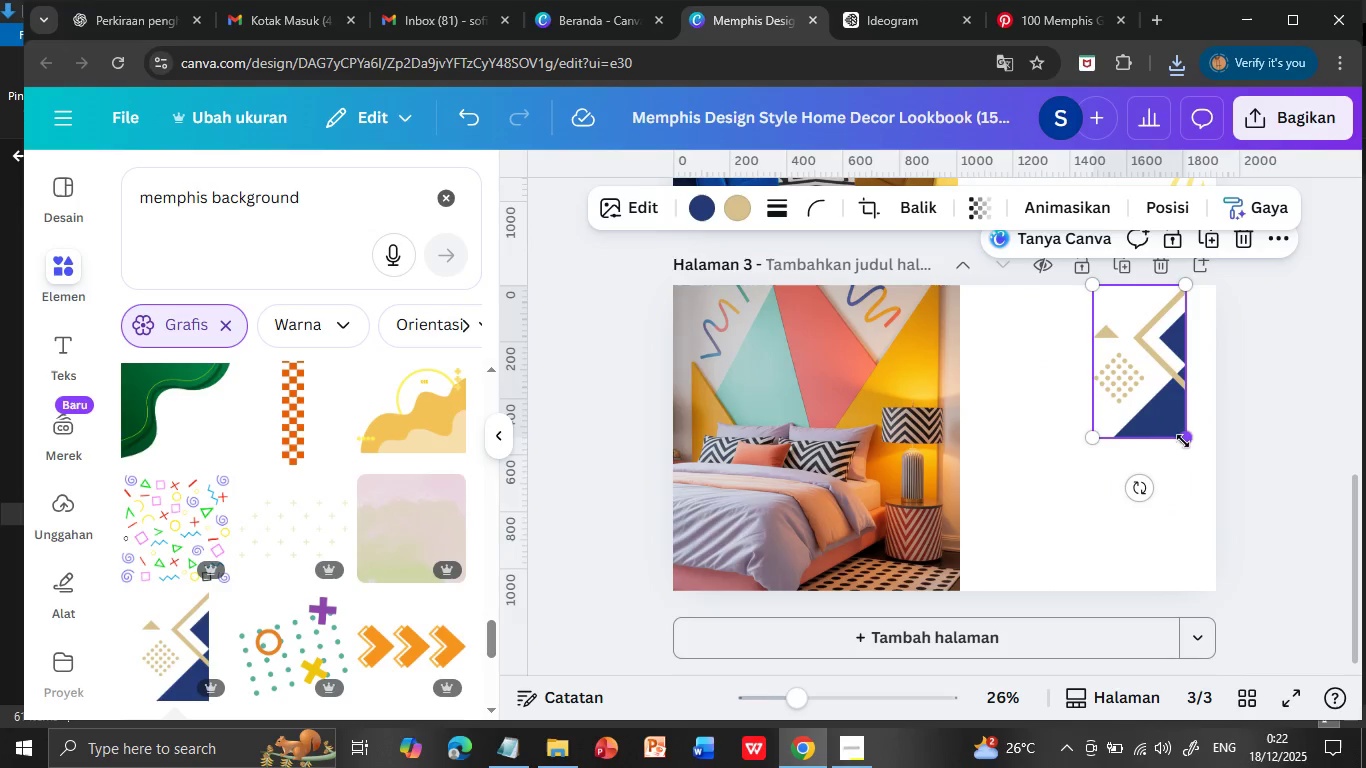 
left_click_drag(start_coordinate=[1183, 441], to_coordinate=[1226, 480])
 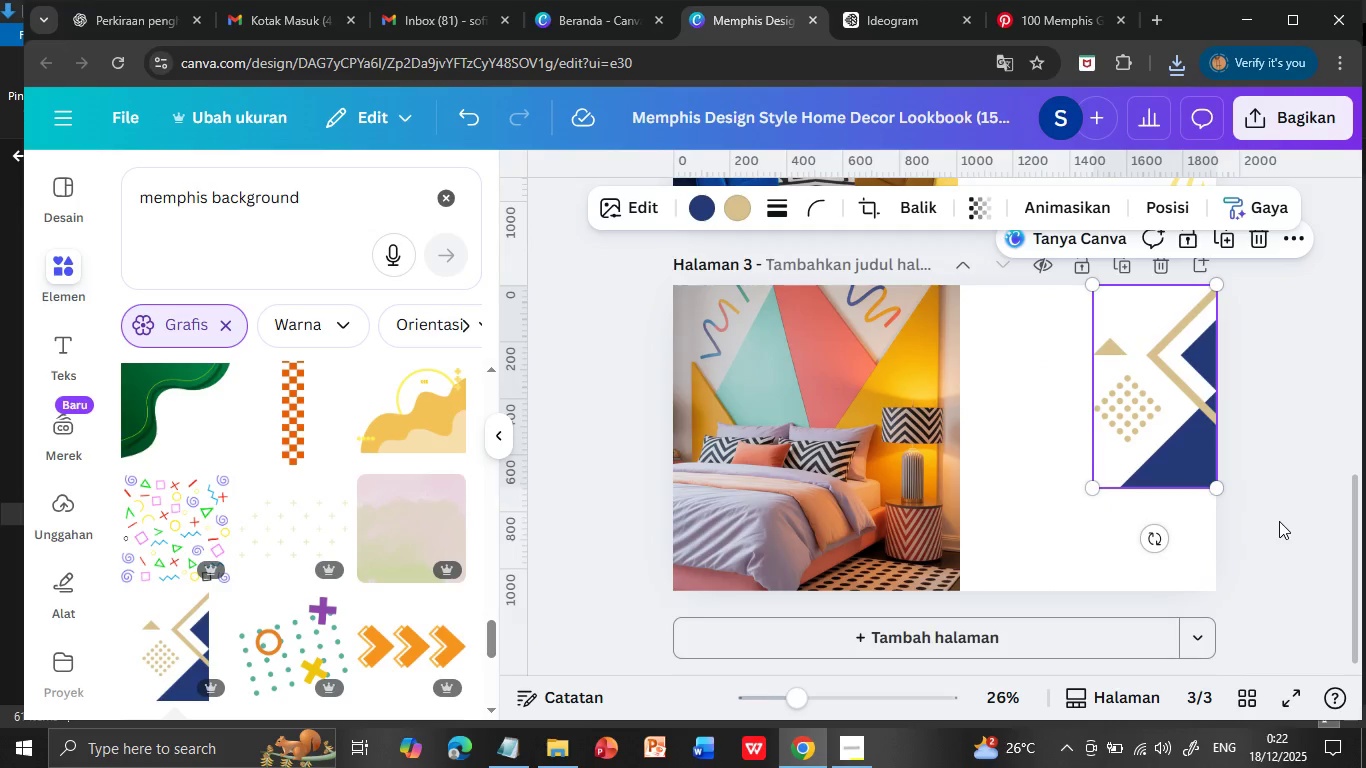 
left_click([1279, 521])
 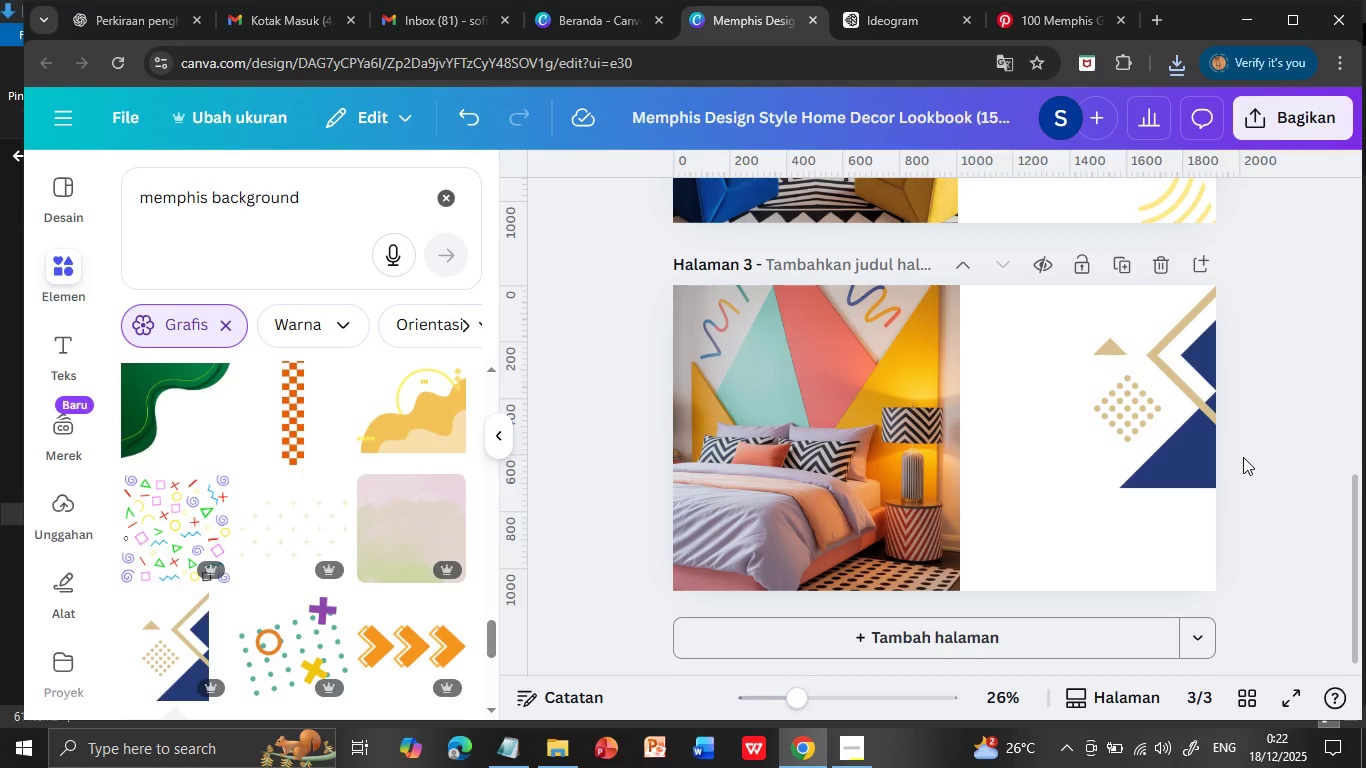 
left_click_drag(start_coordinate=[1179, 433], to_coordinate=[1175, 477])
 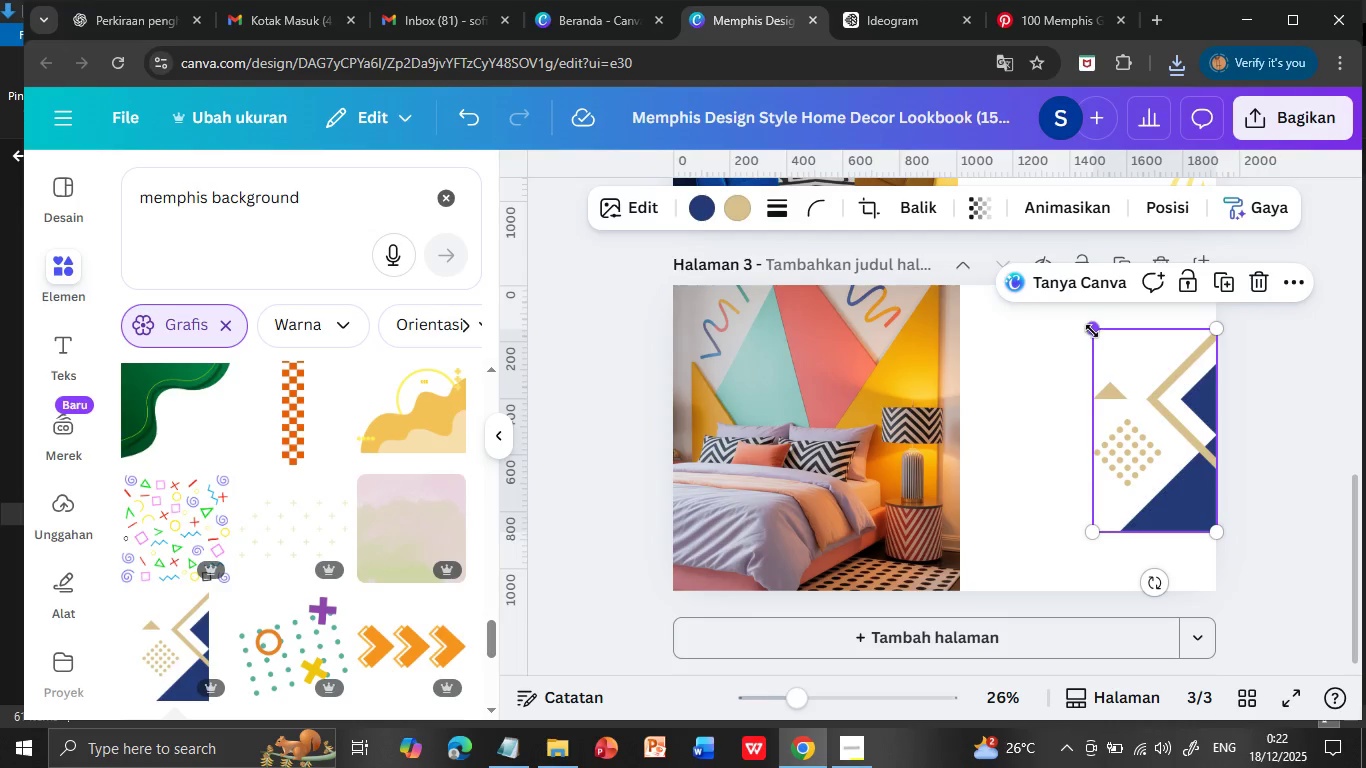 
left_click_drag(start_coordinate=[1092, 331], to_coordinate=[1063, 292])
 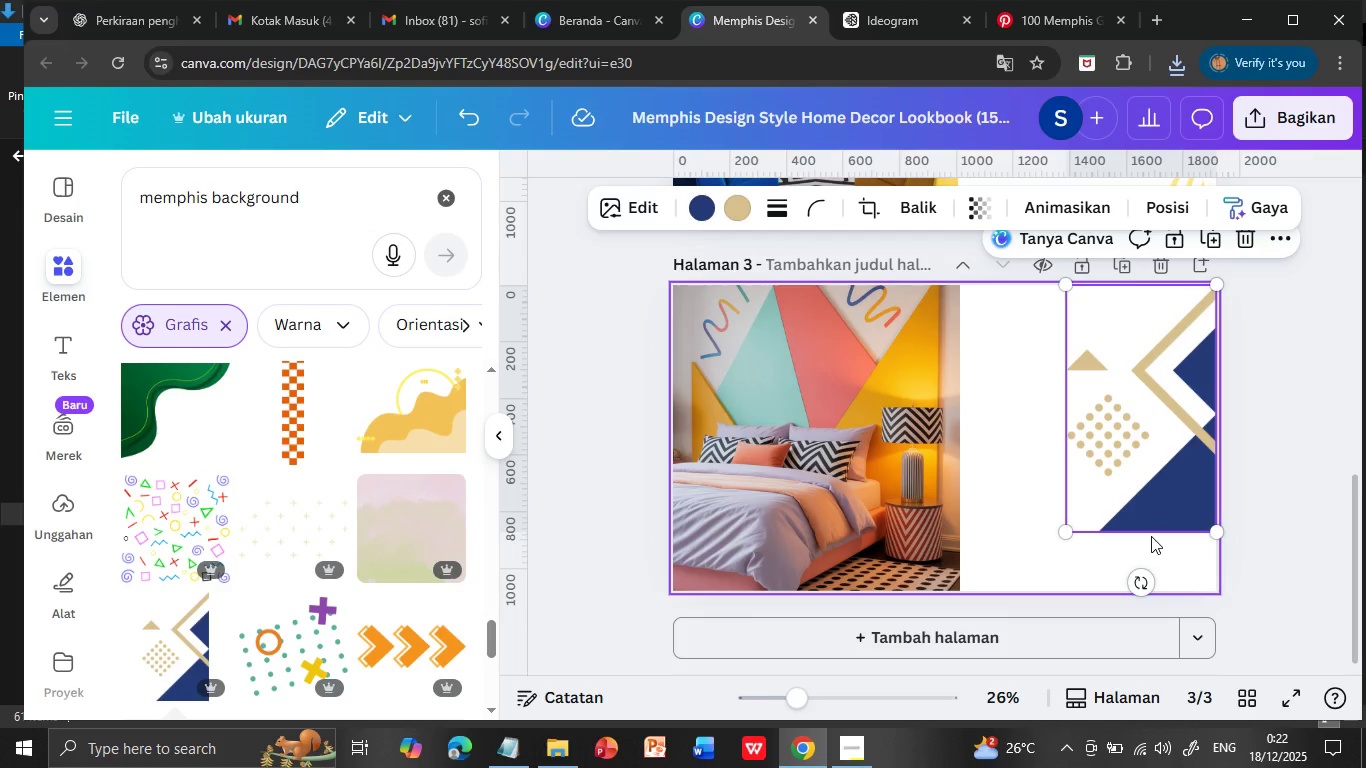 
left_click_drag(start_coordinate=[1161, 488], to_coordinate=[1161, 503])
 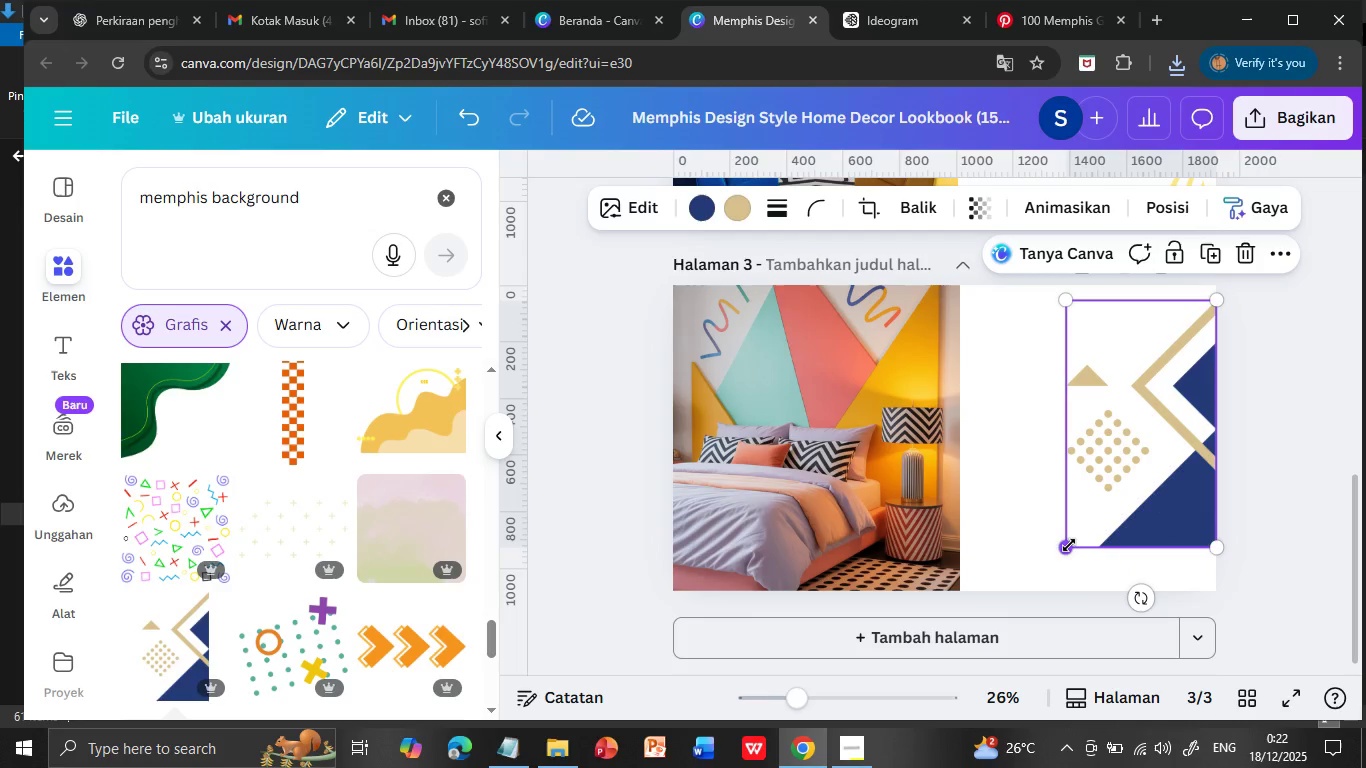 
left_click_drag(start_coordinate=[1069, 545], to_coordinate=[1047, 572])
 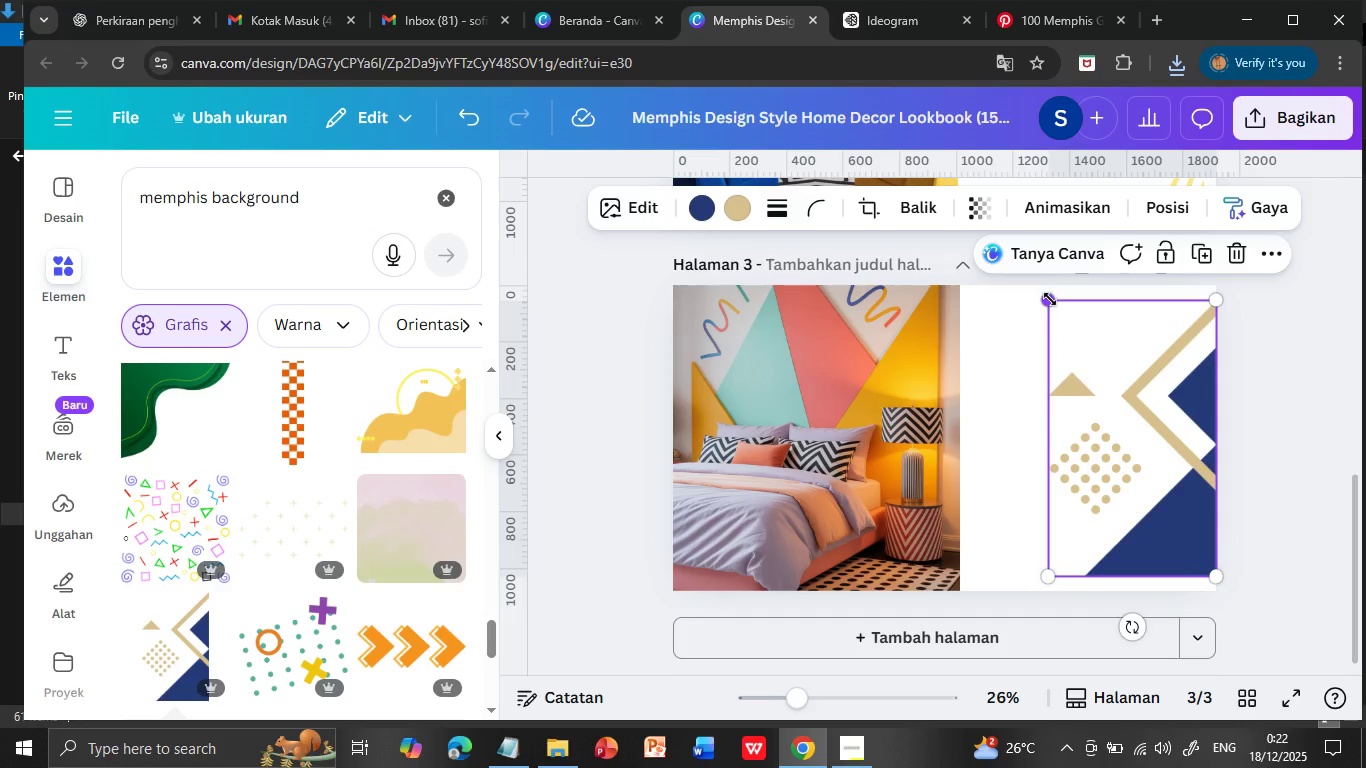 
left_click_drag(start_coordinate=[1050, 299], to_coordinate=[1042, 283])
 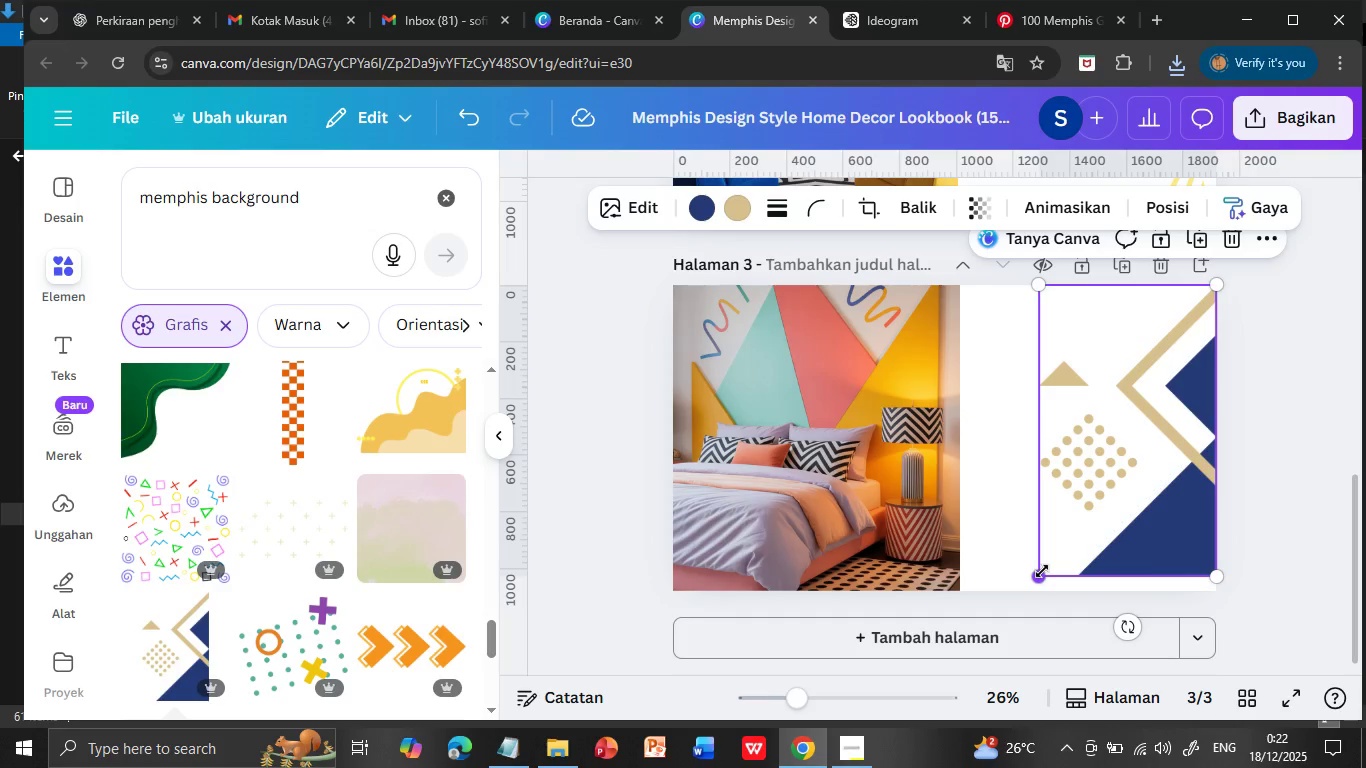 
left_click_drag(start_coordinate=[1041, 571], to_coordinate=[1033, 589])
 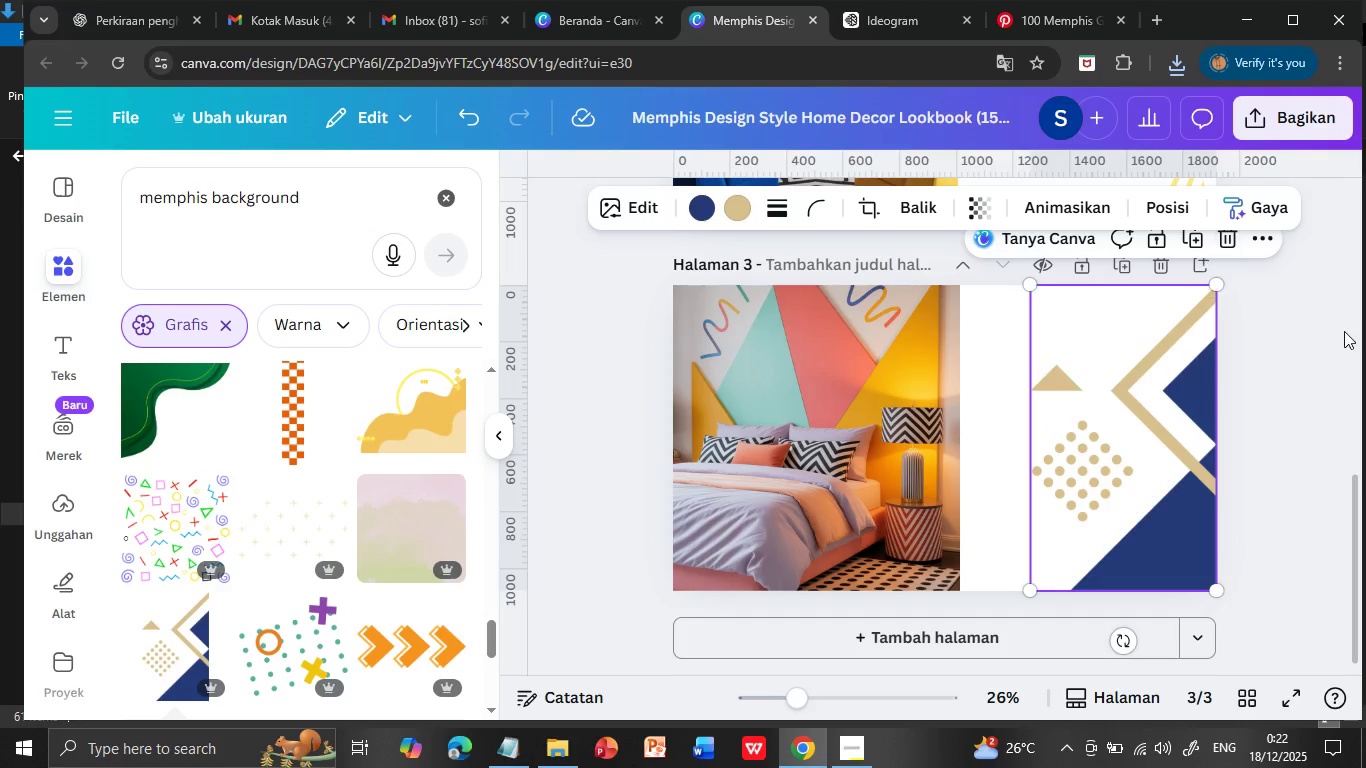 
left_click([1344, 331])
 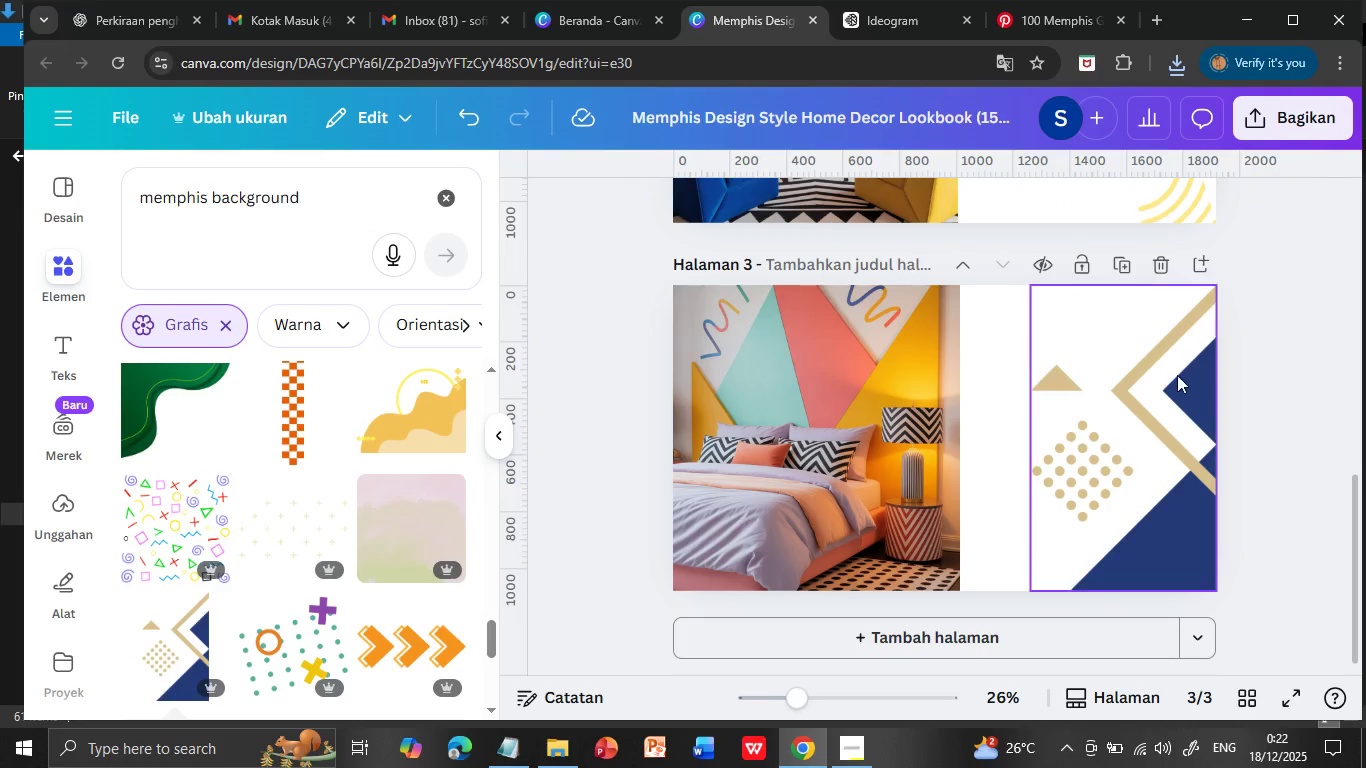 
left_click([1177, 375])
 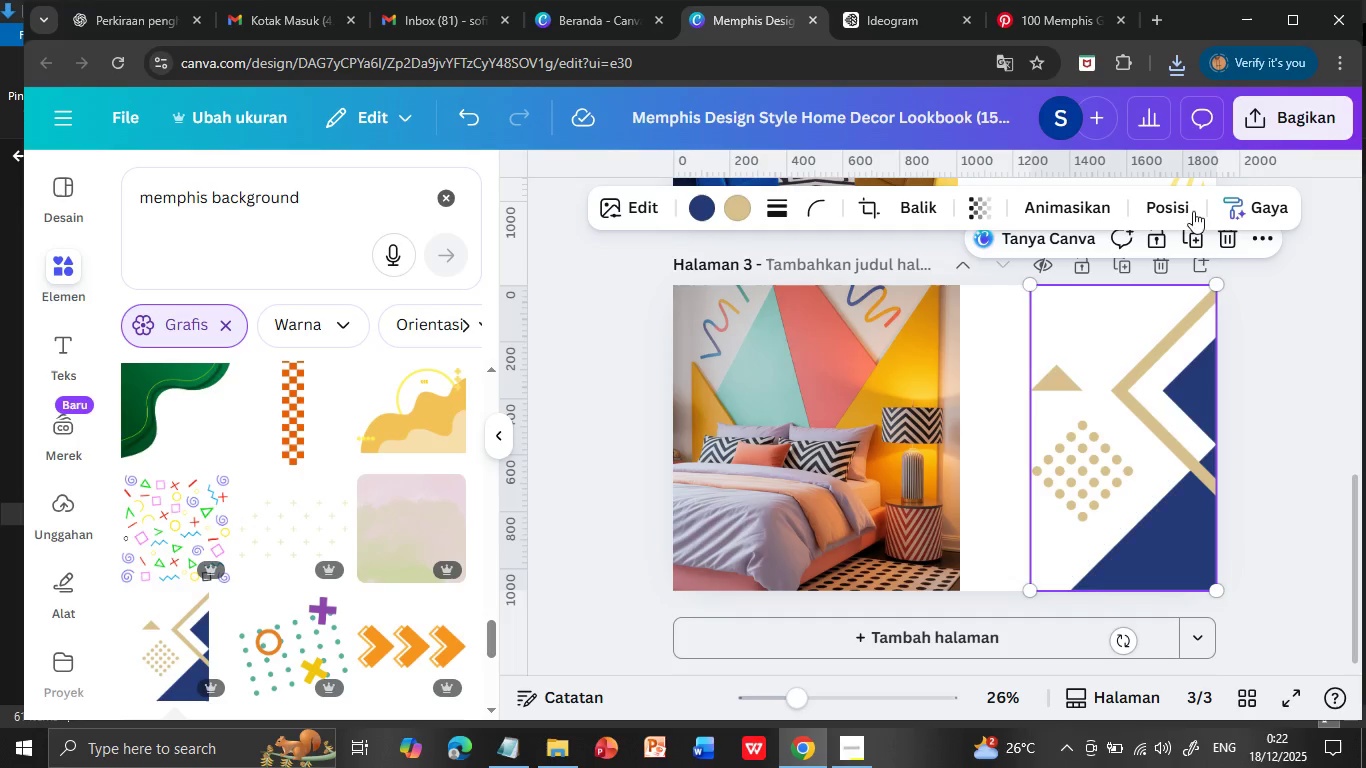 
left_click([980, 208])
 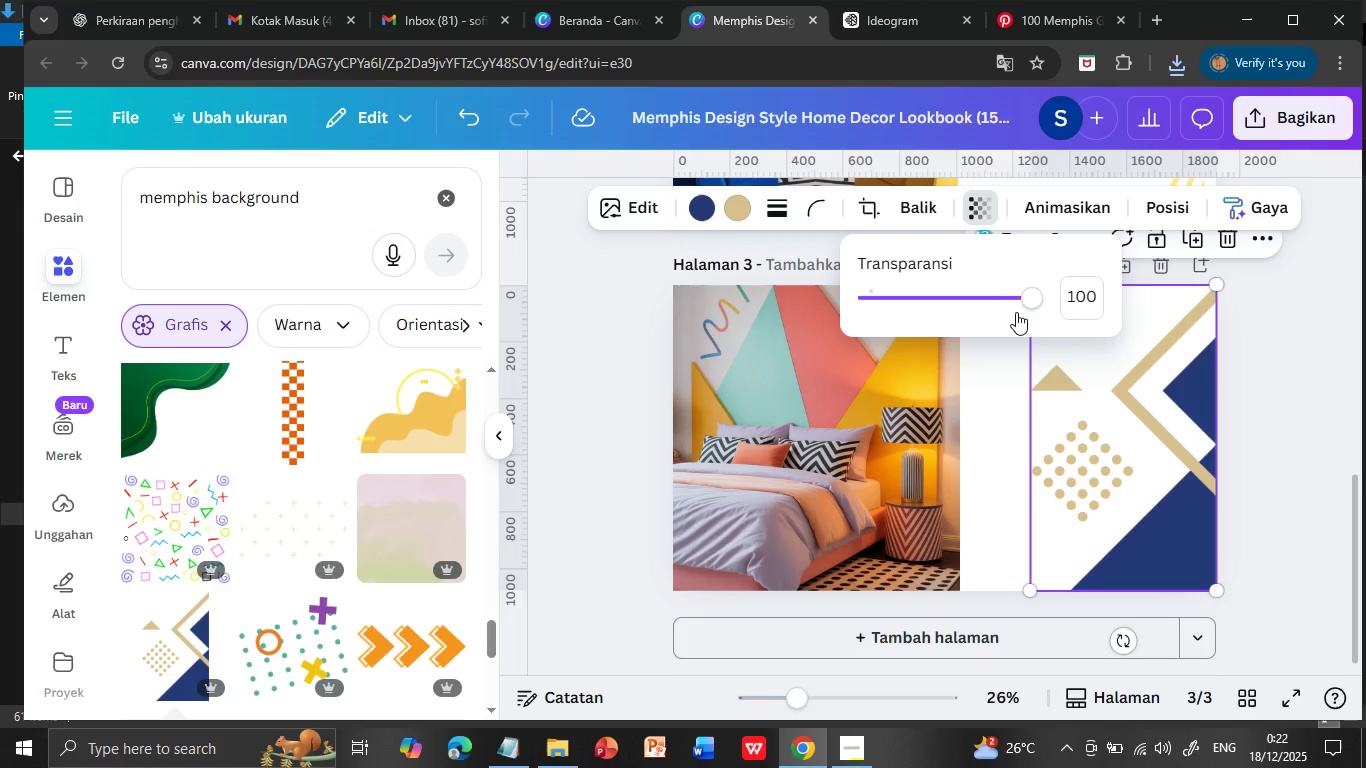 
left_click_drag(start_coordinate=[1023, 295], to_coordinate=[946, 306])
 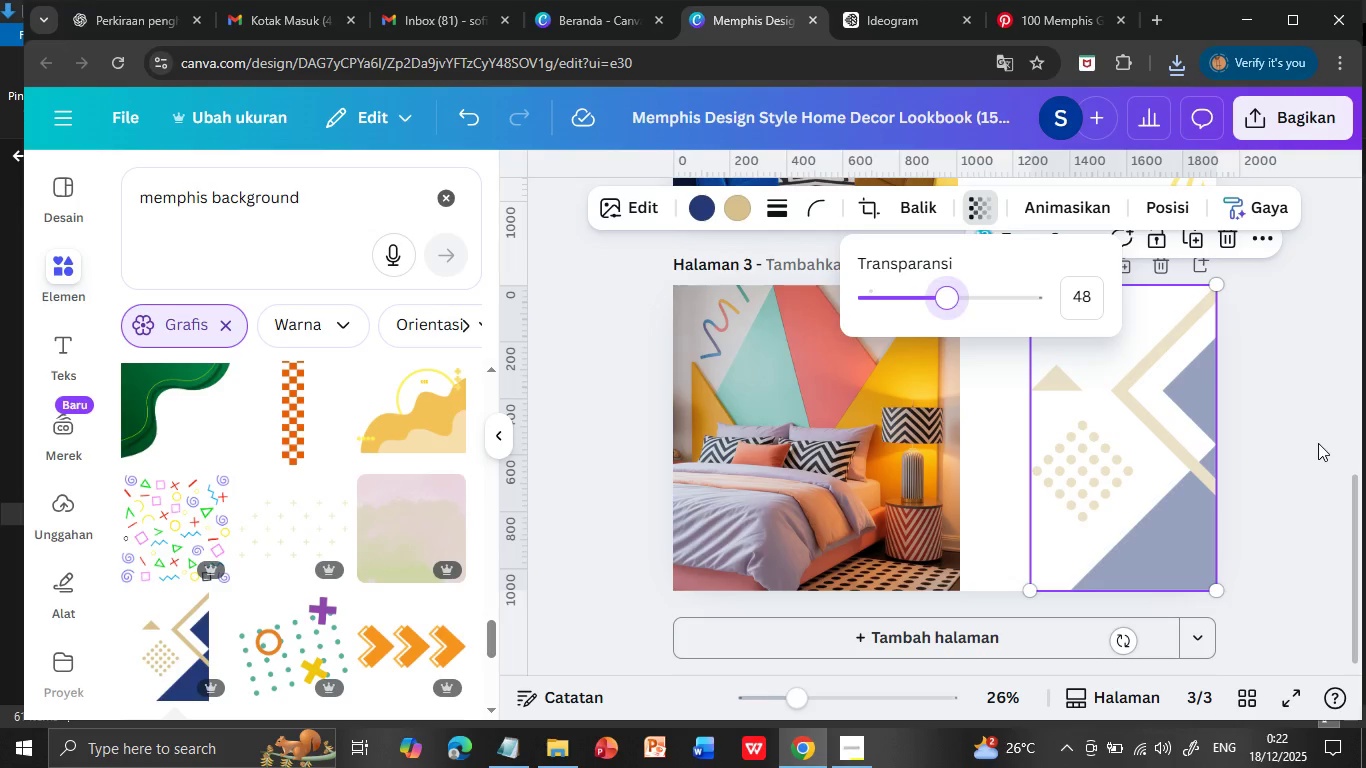 
left_click([1318, 443])
 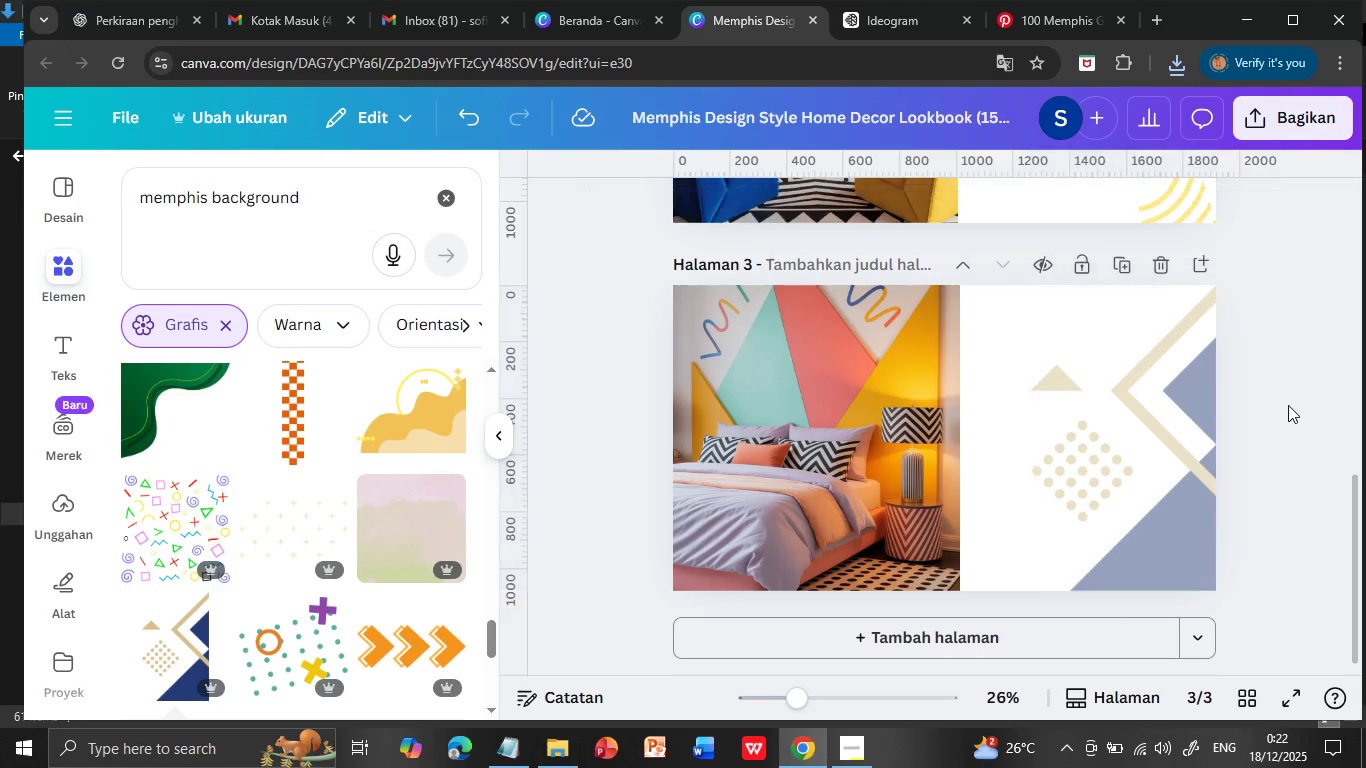 
left_click([1288, 405])
 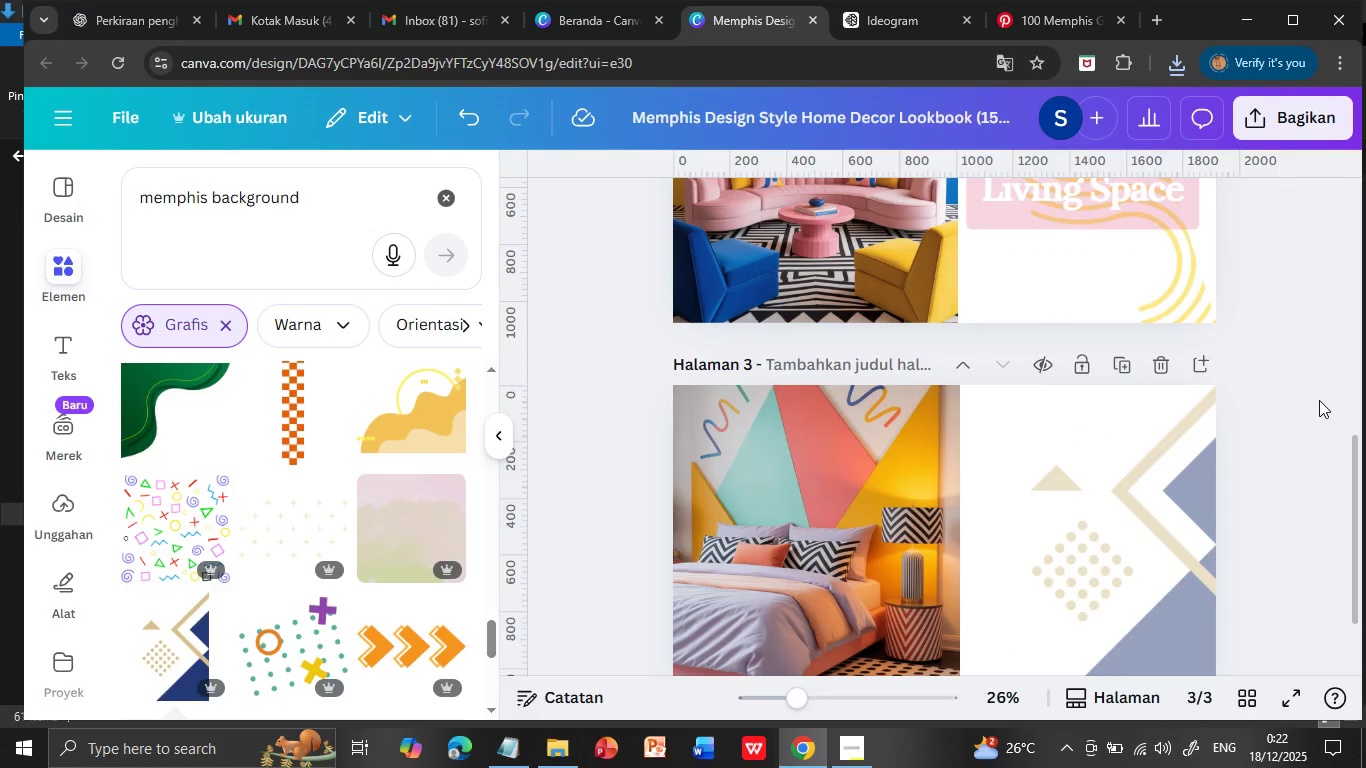 
scroll: coordinate [1319, 400], scroll_direction: up, amount: 1.0
 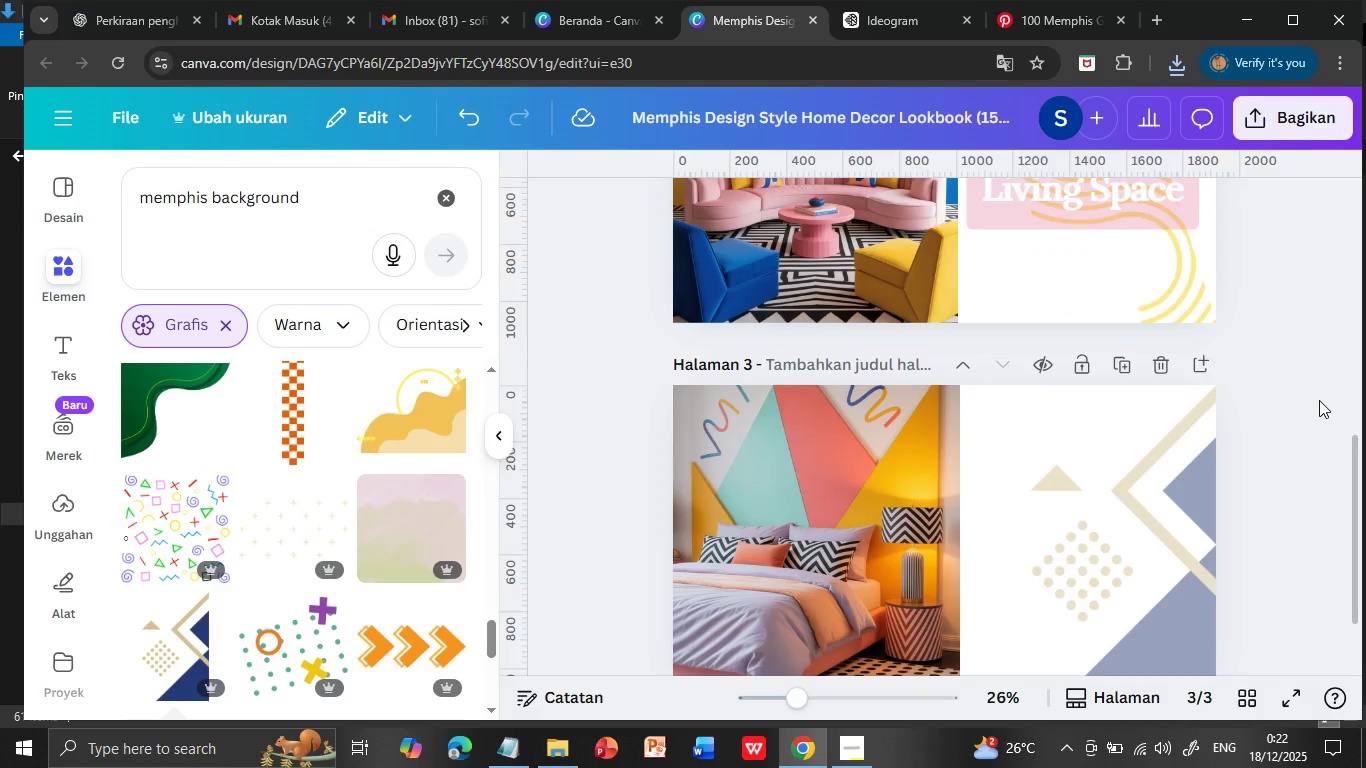 
scroll: coordinate [1319, 400], scroll_direction: down, amount: 1.0
 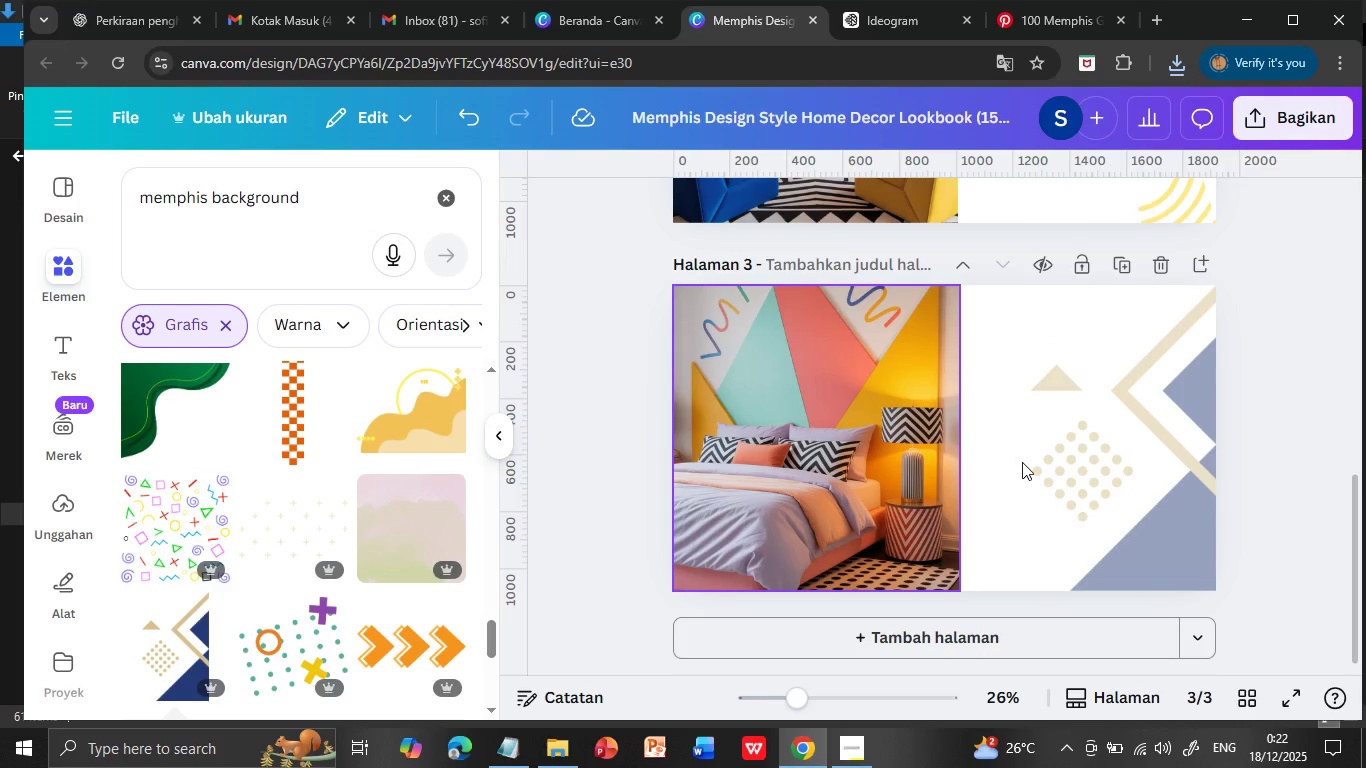 
scroll: coordinate [1132, 465], scroll_direction: up, amount: 3.0
 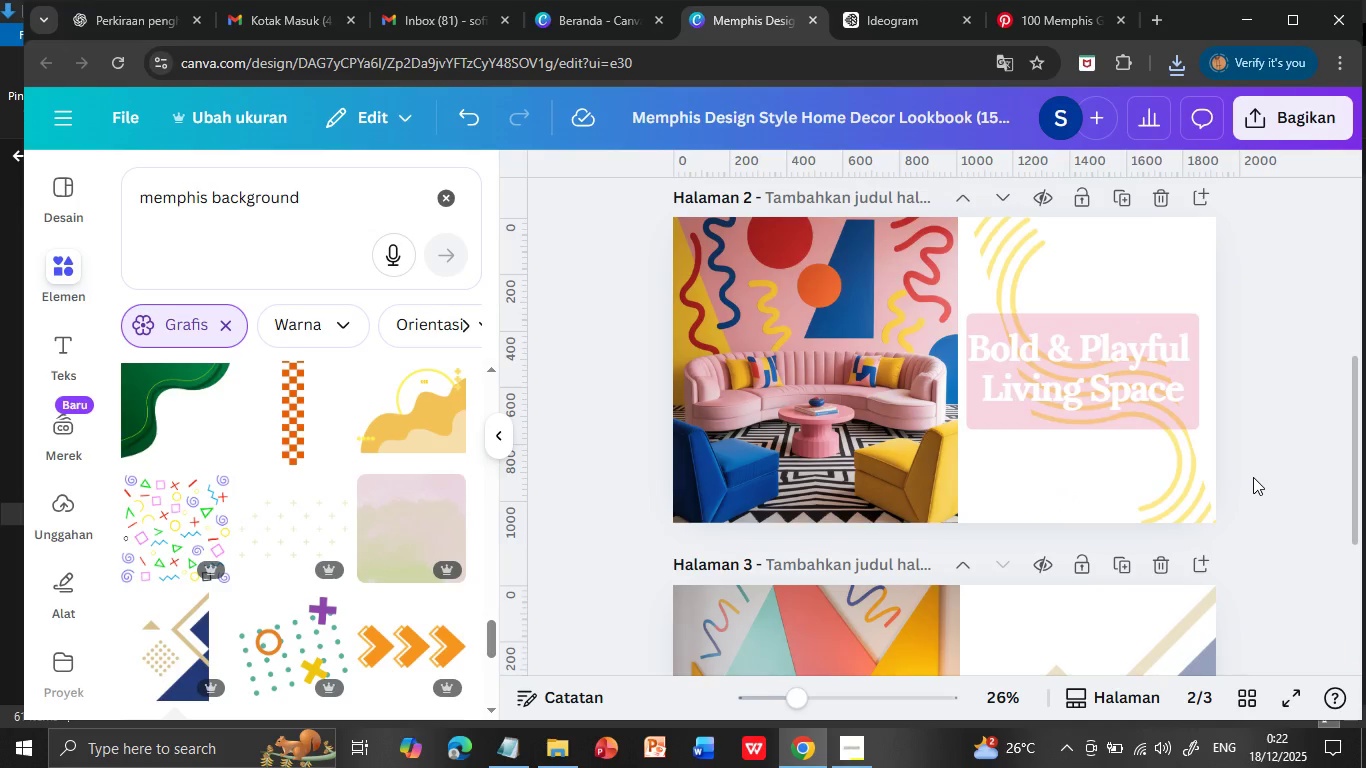 
scroll: coordinate [1253, 477], scroll_direction: down, amount: 1.0
 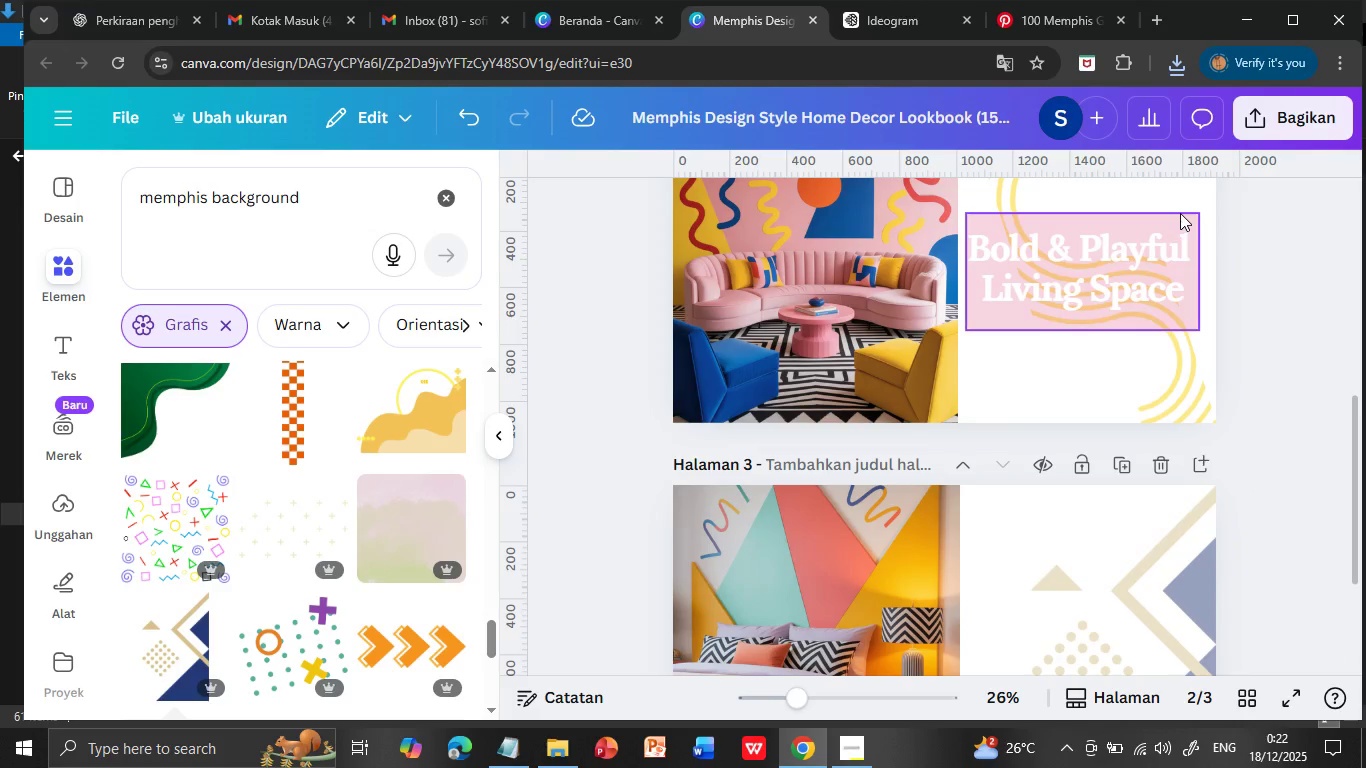 
left_click([1180, 213])
 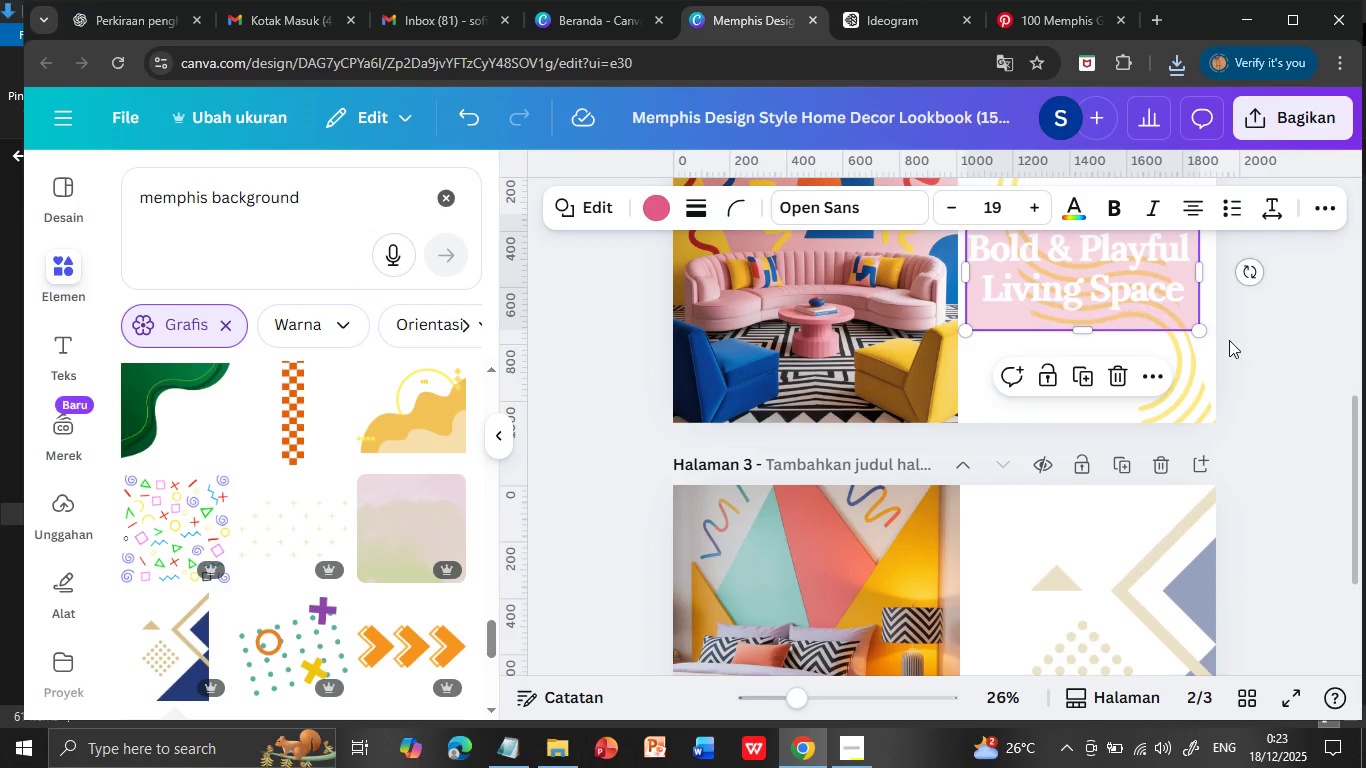 
left_click([1089, 382])
 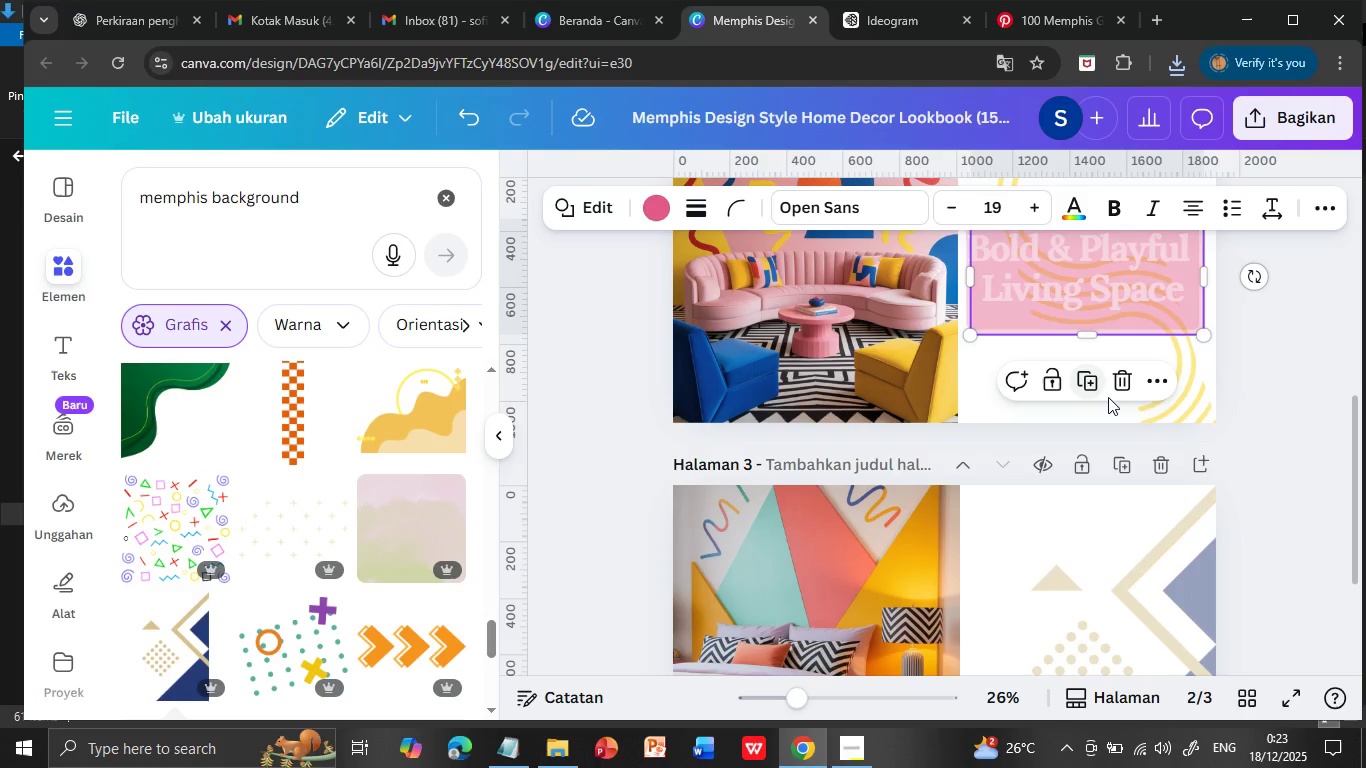 
left_click_drag(start_coordinate=[1112, 302], to_coordinate=[1110, 646])
 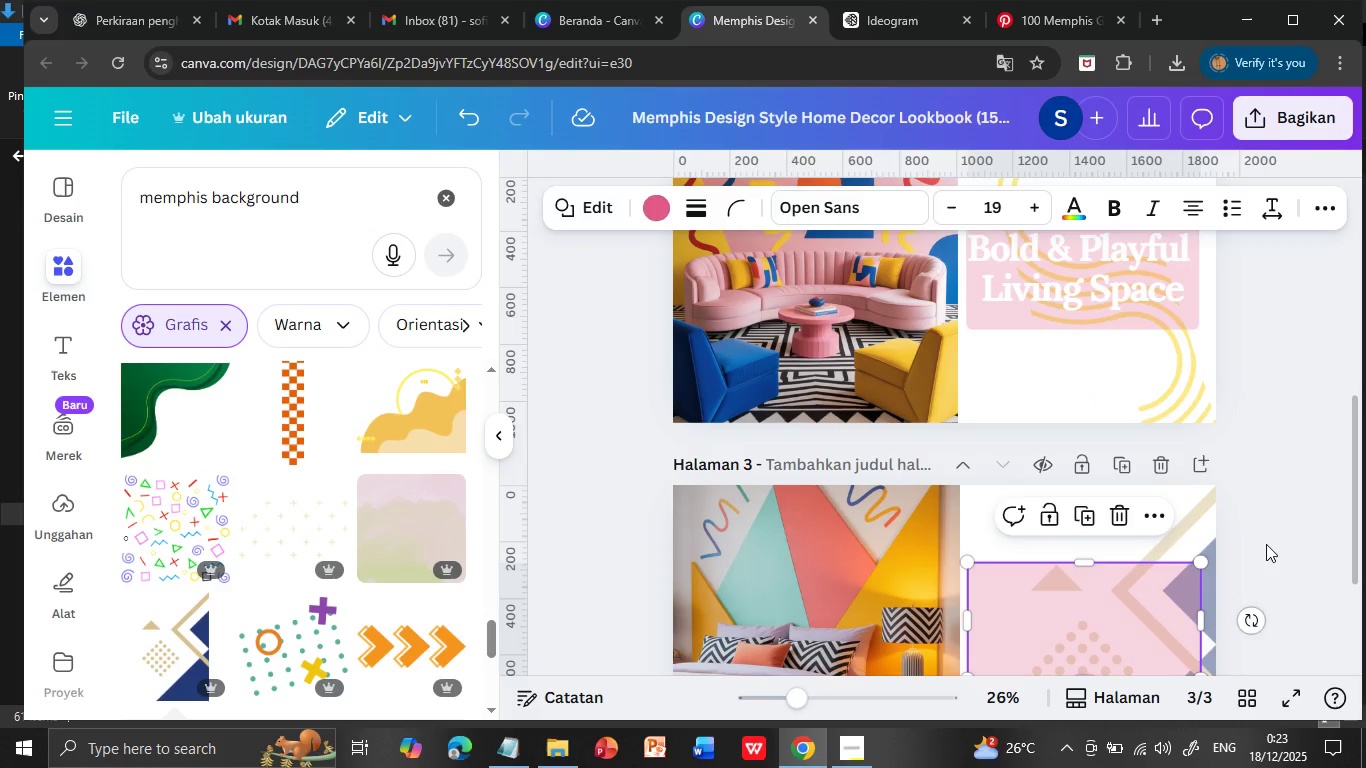 
left_click([1266, 544])
 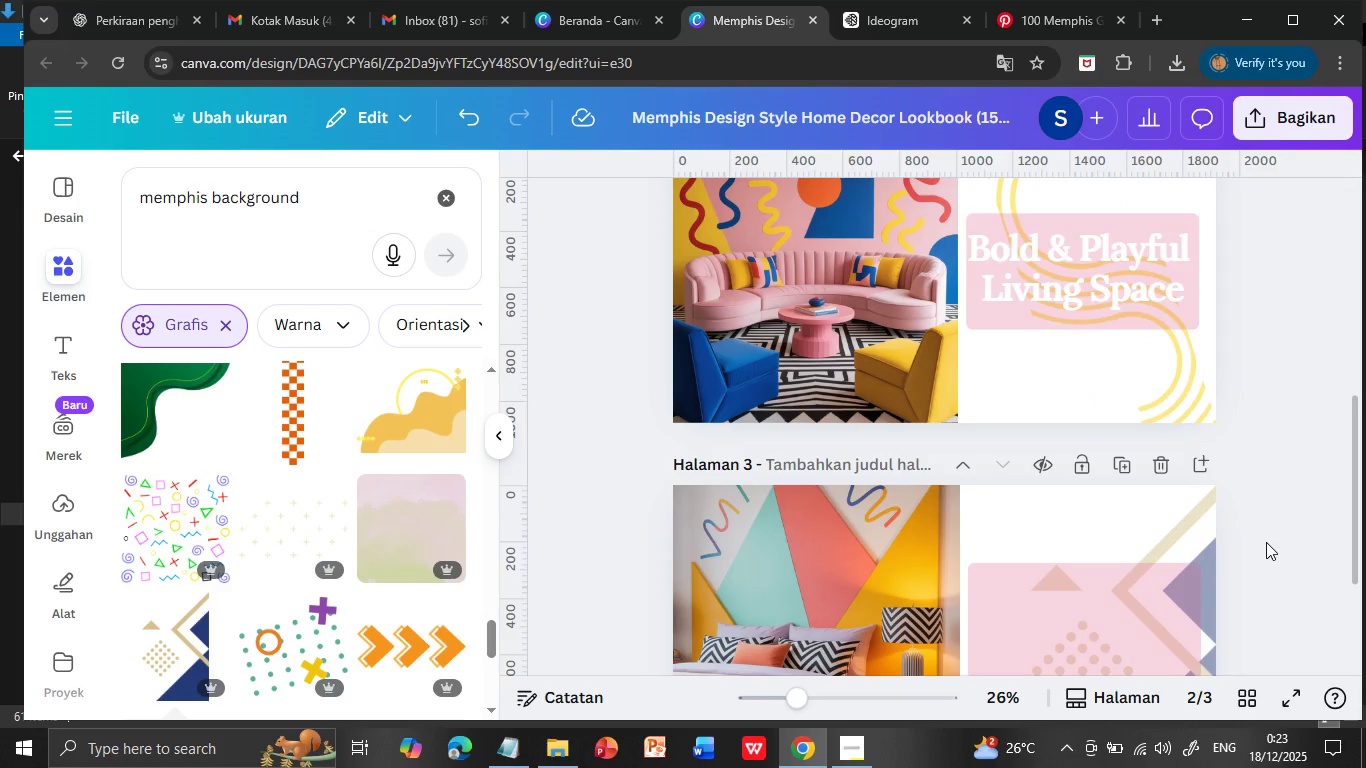 
scroll: coordinate [1266, 542], scroll_direction: down, amount: 2.0
 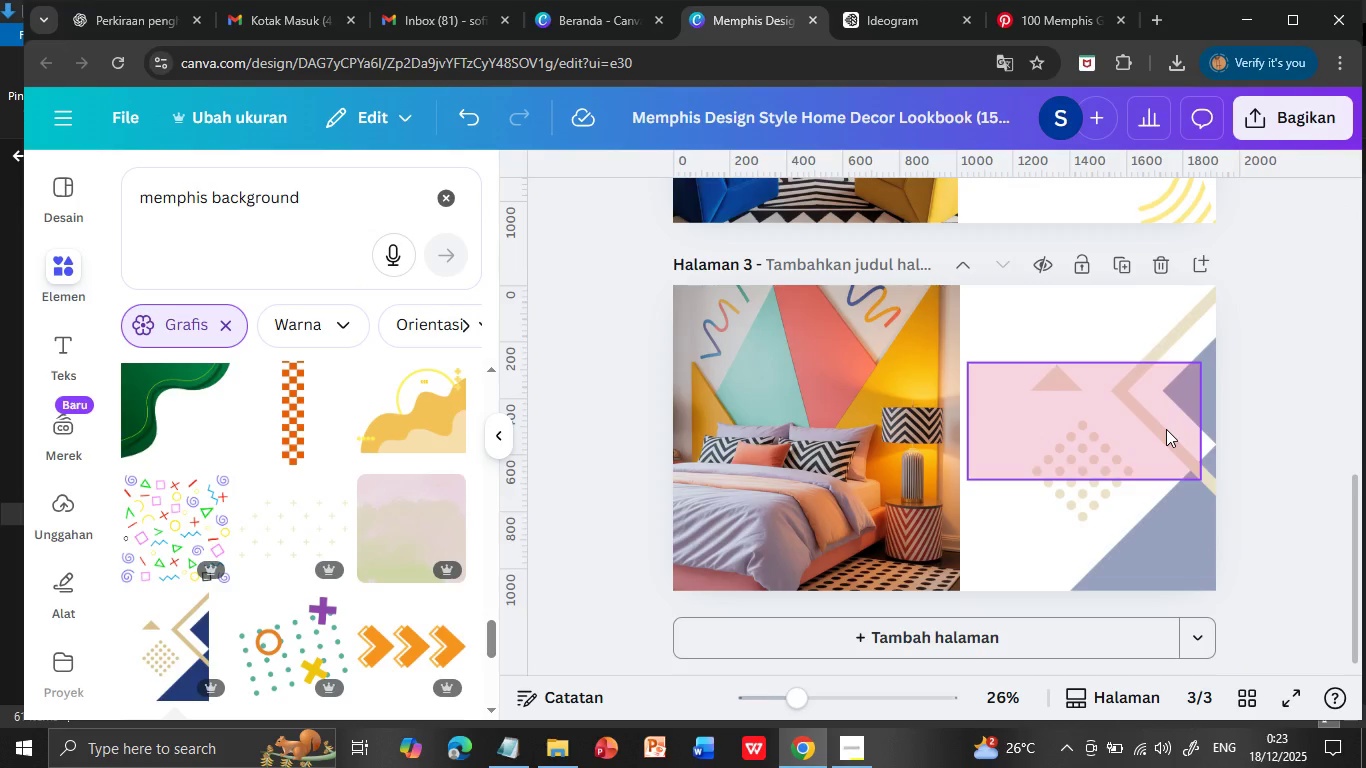 
left_click([1166, 429])
 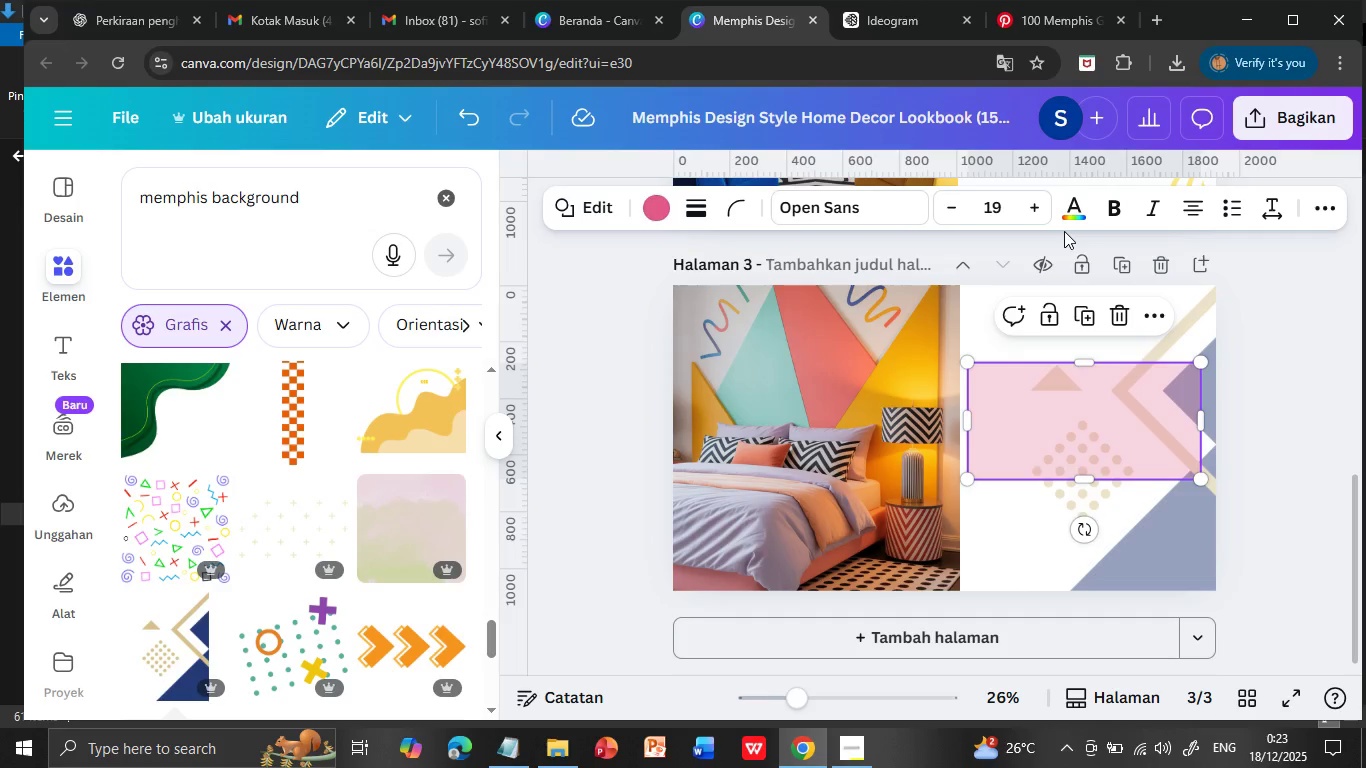 
left_click([1072, 210])
 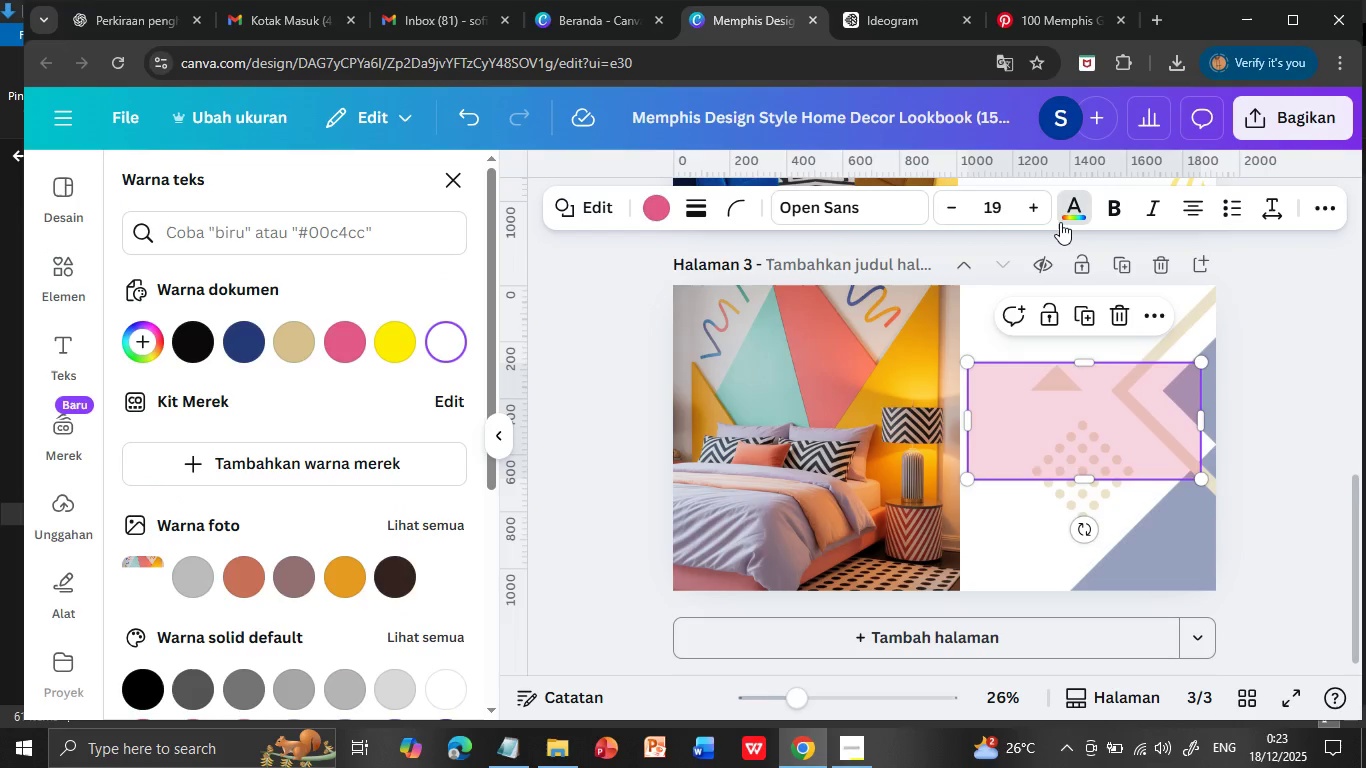 
left_click([659, 205])
 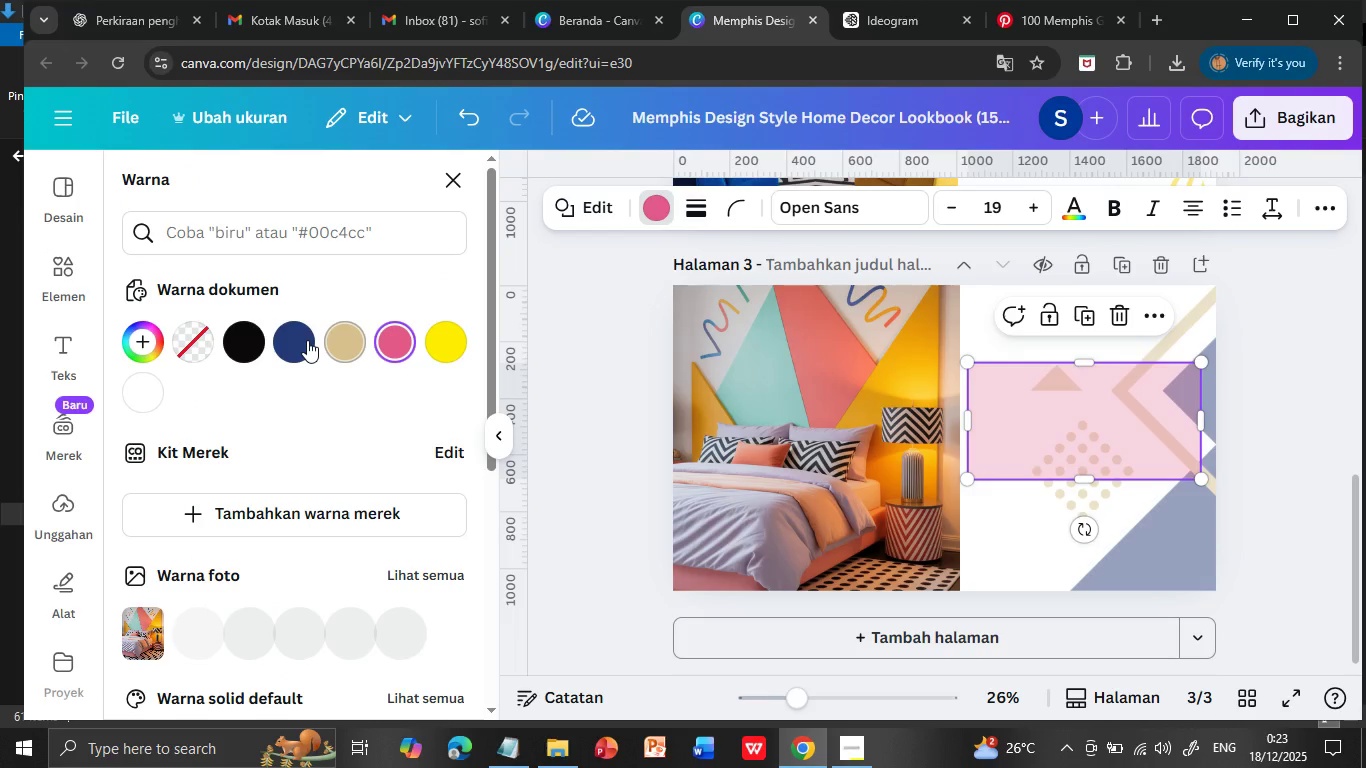 
left_click([299, 338])
 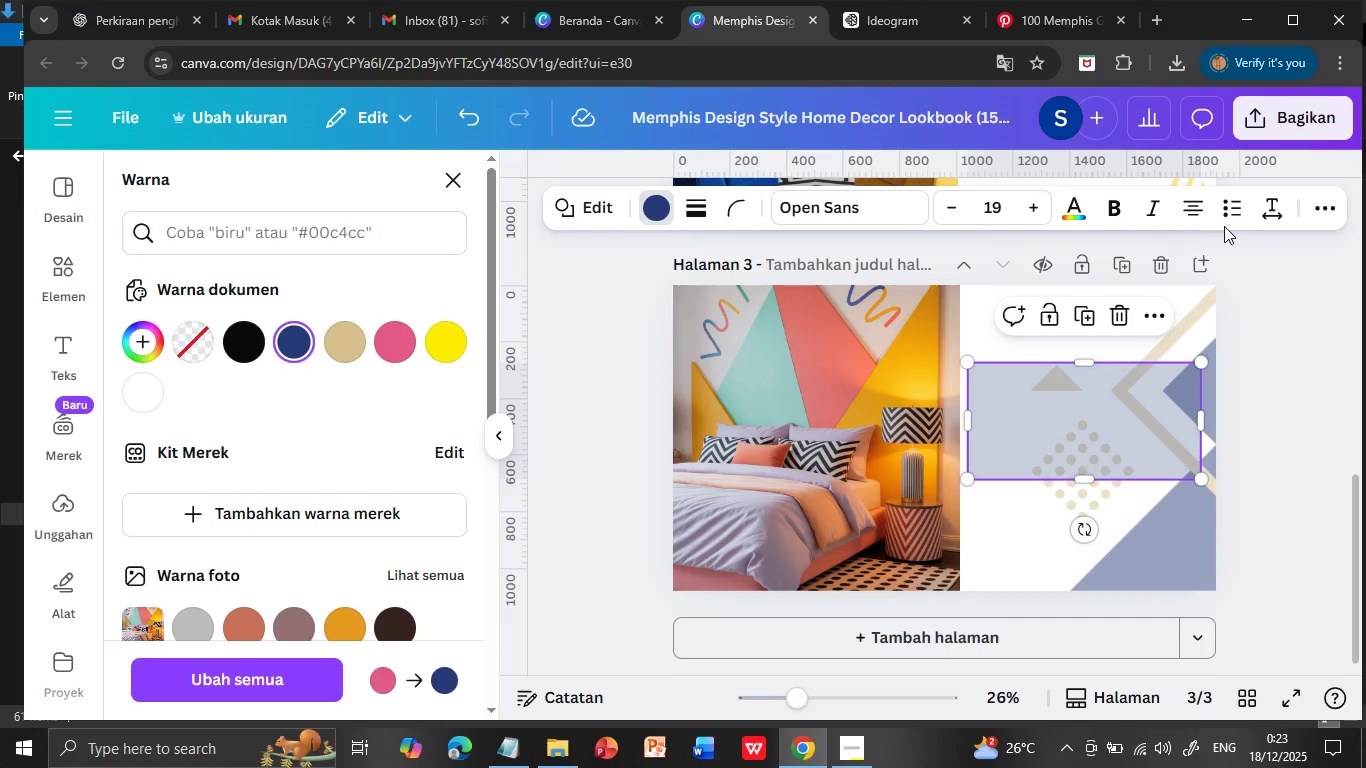 
left_click([1293, 359])
 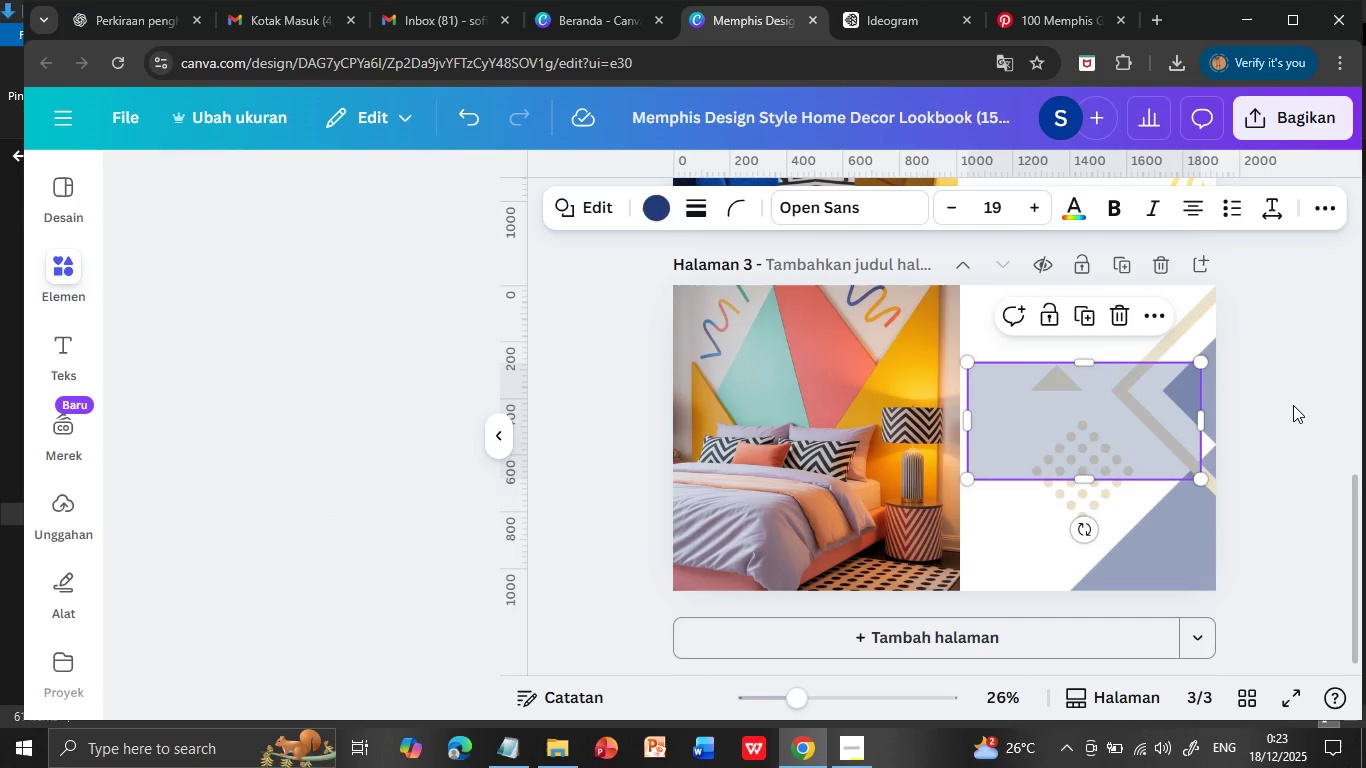 
left_click([1293, 405])
 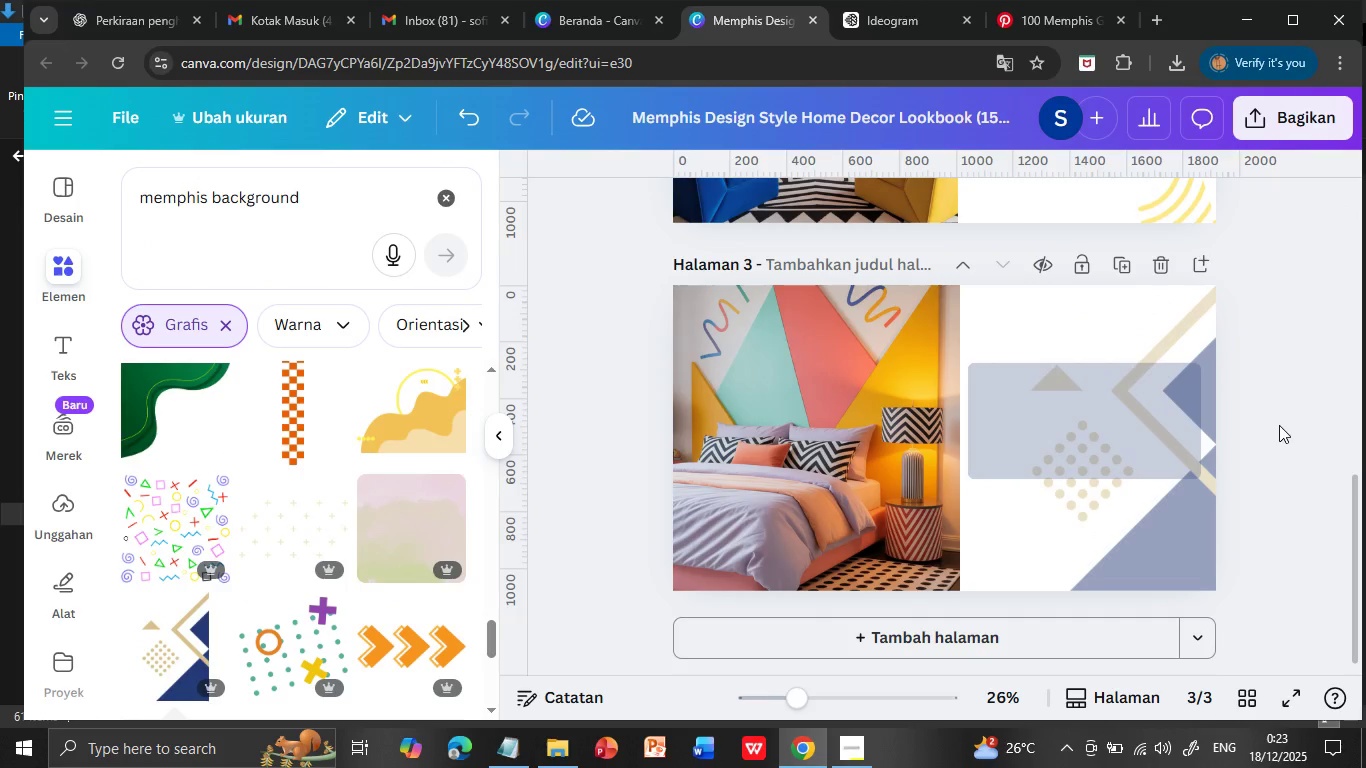 
left_click([1126, 430])
 